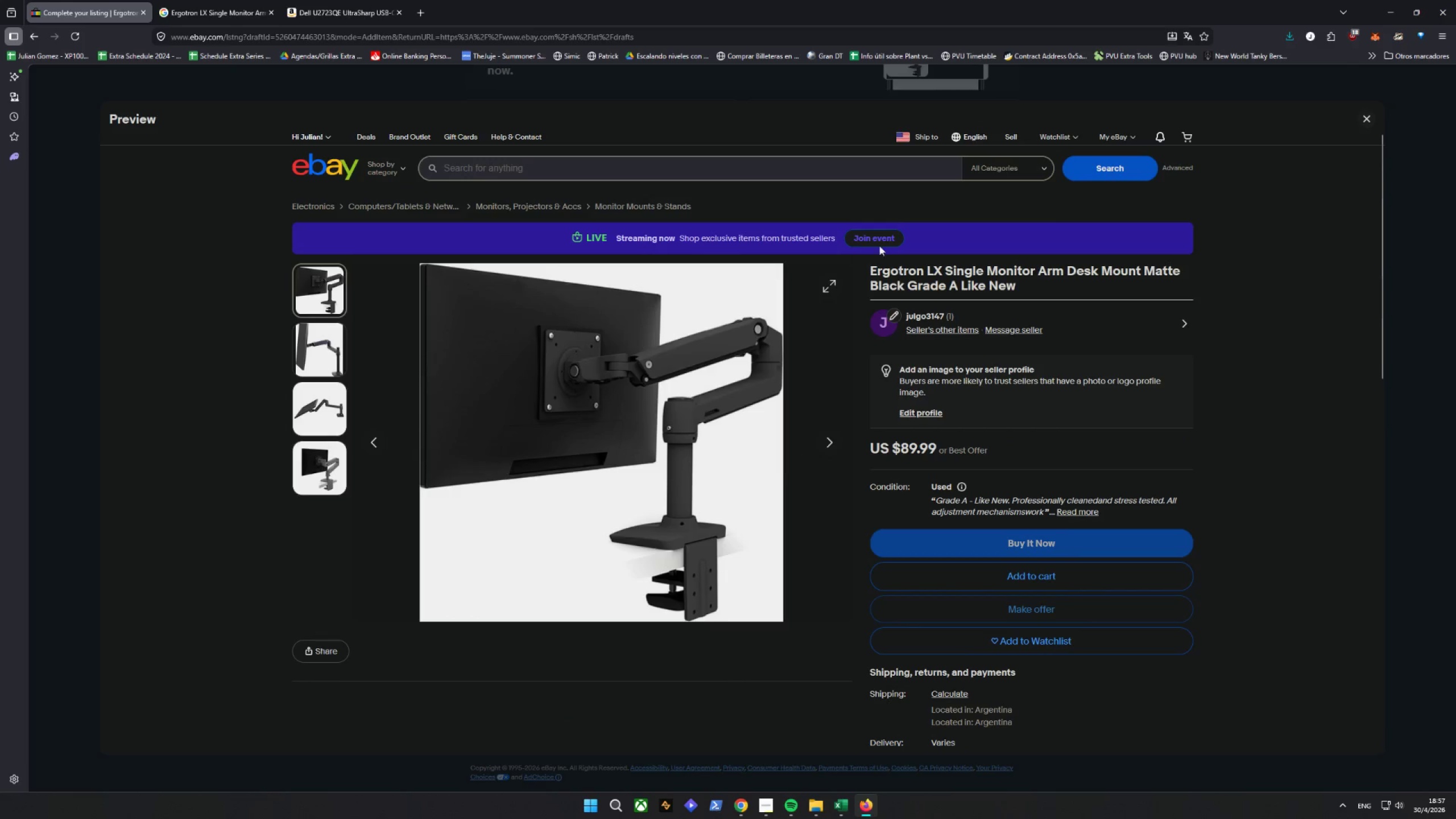 
left_click([1366, 124])
 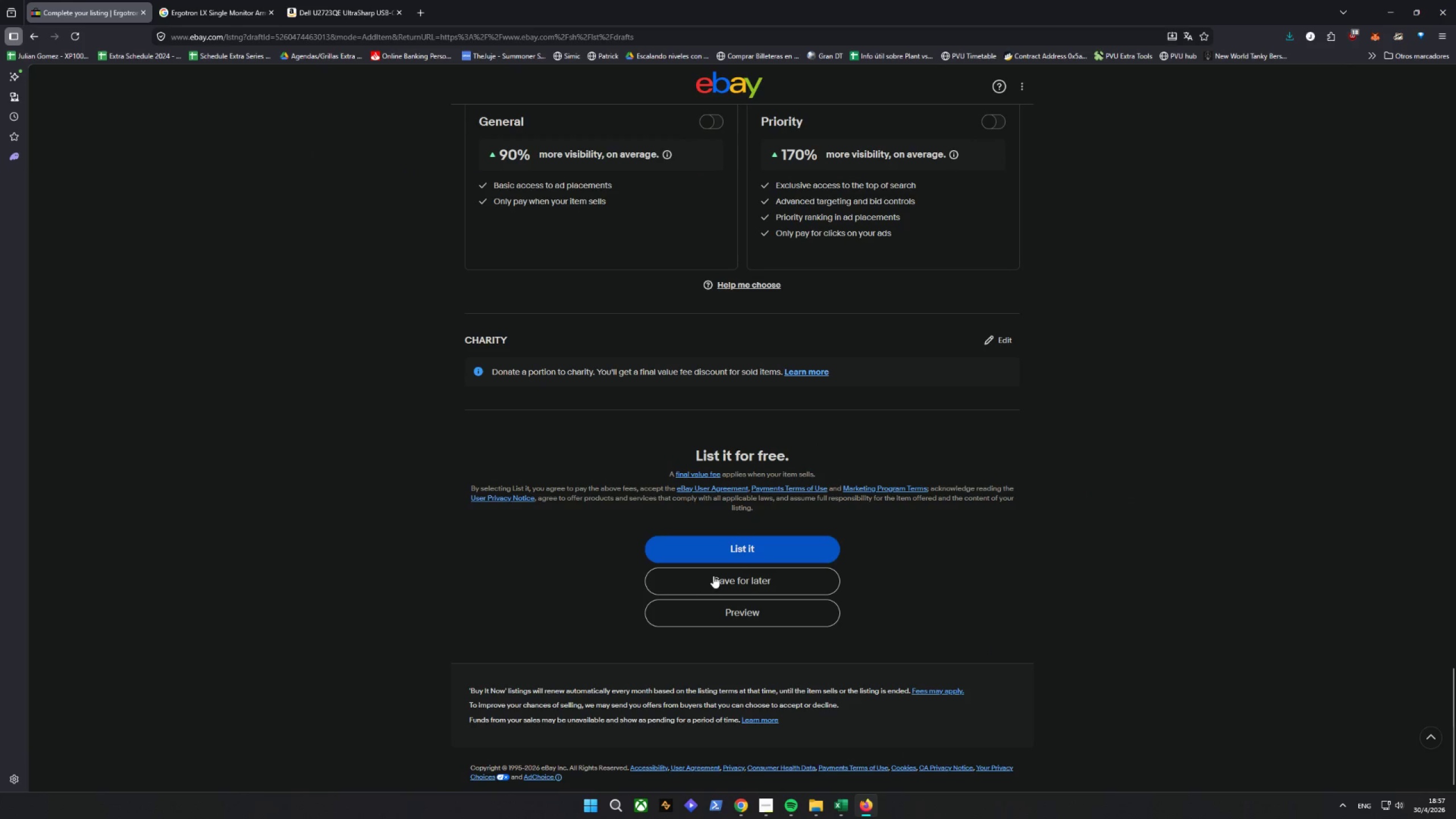 
left_click([719, 583])
 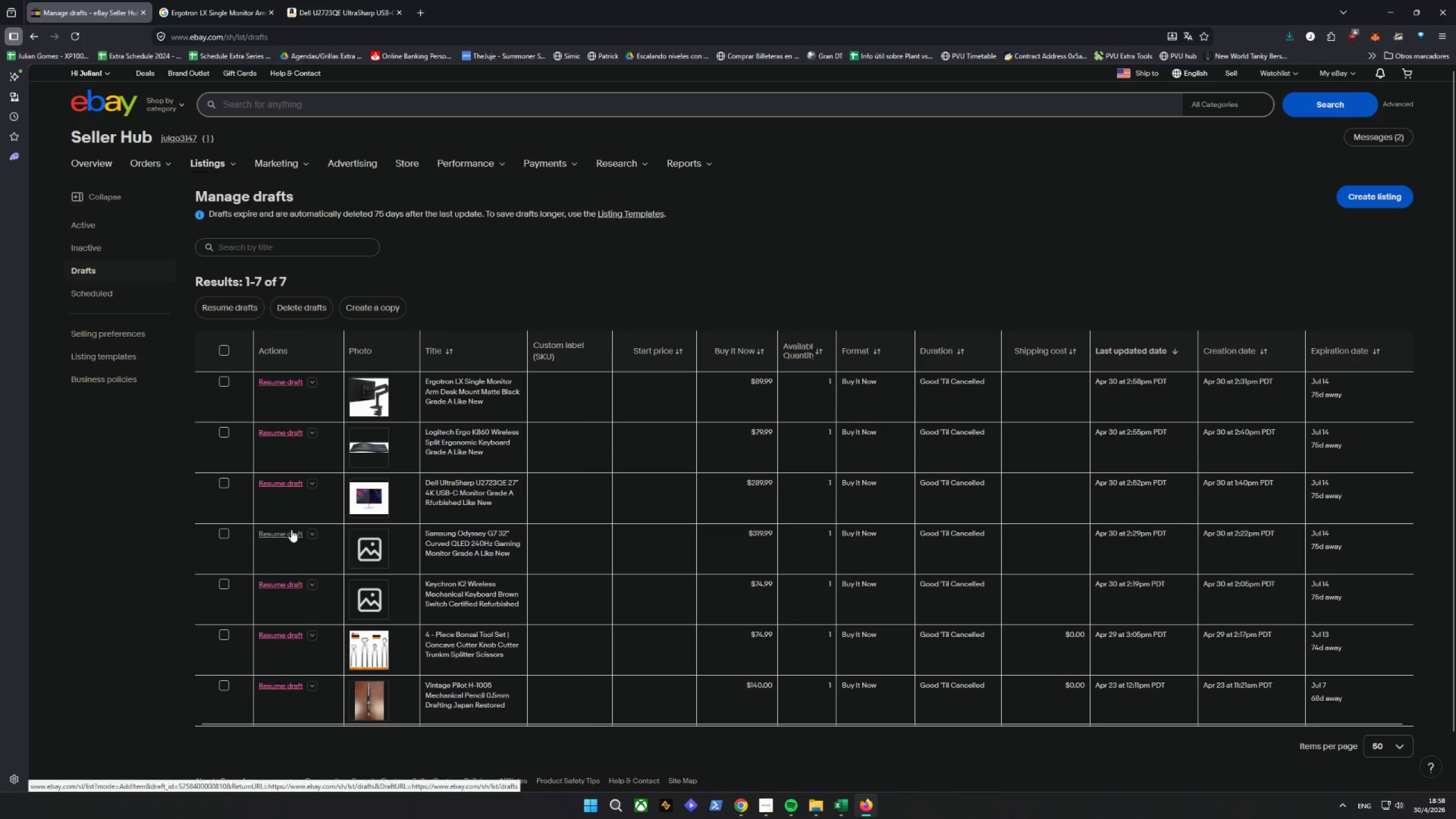 
wait(6.7)
 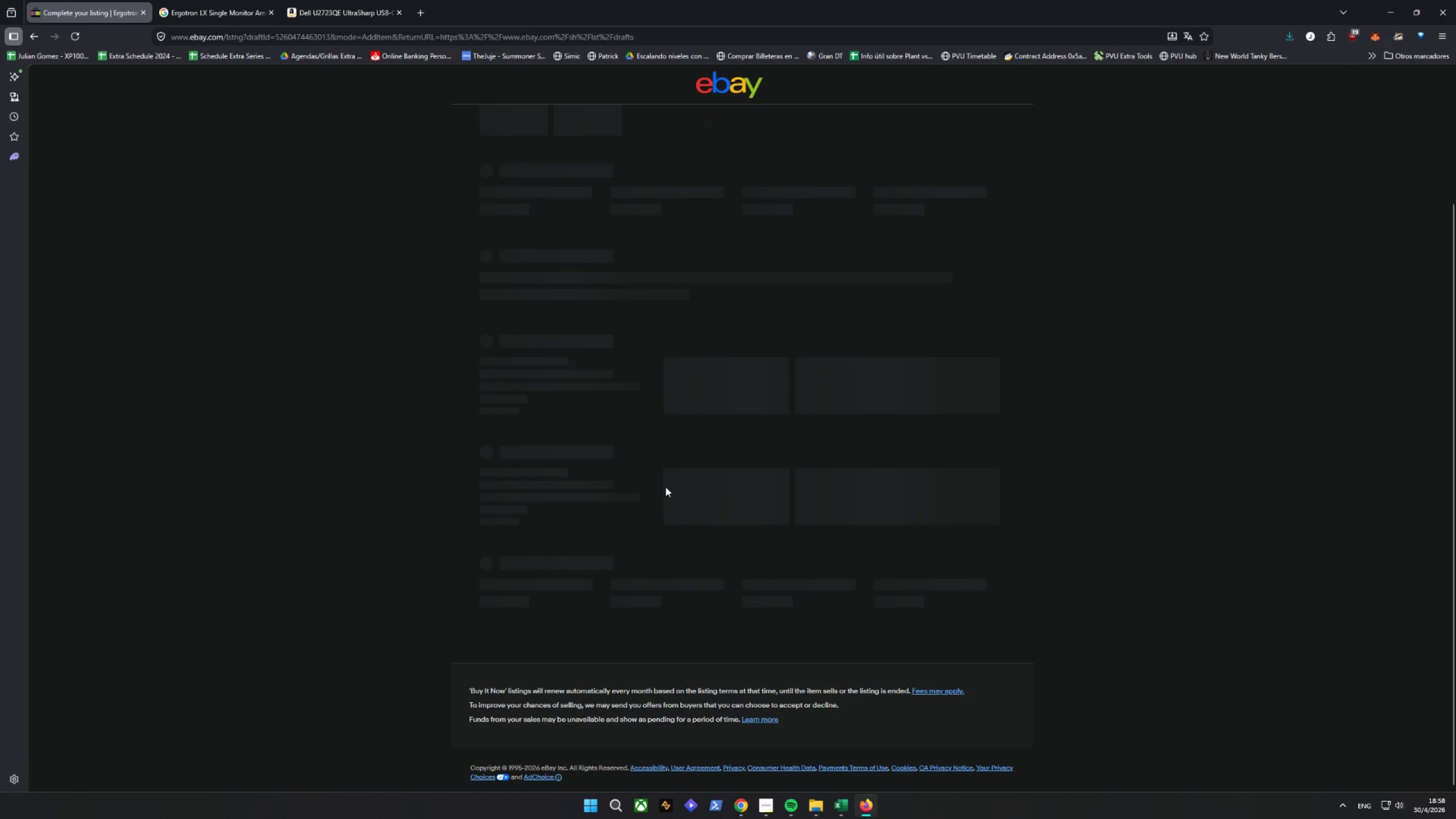 
left_click_drag(start_coordinate=[424, 532], to_coordinate=[450, 553])
 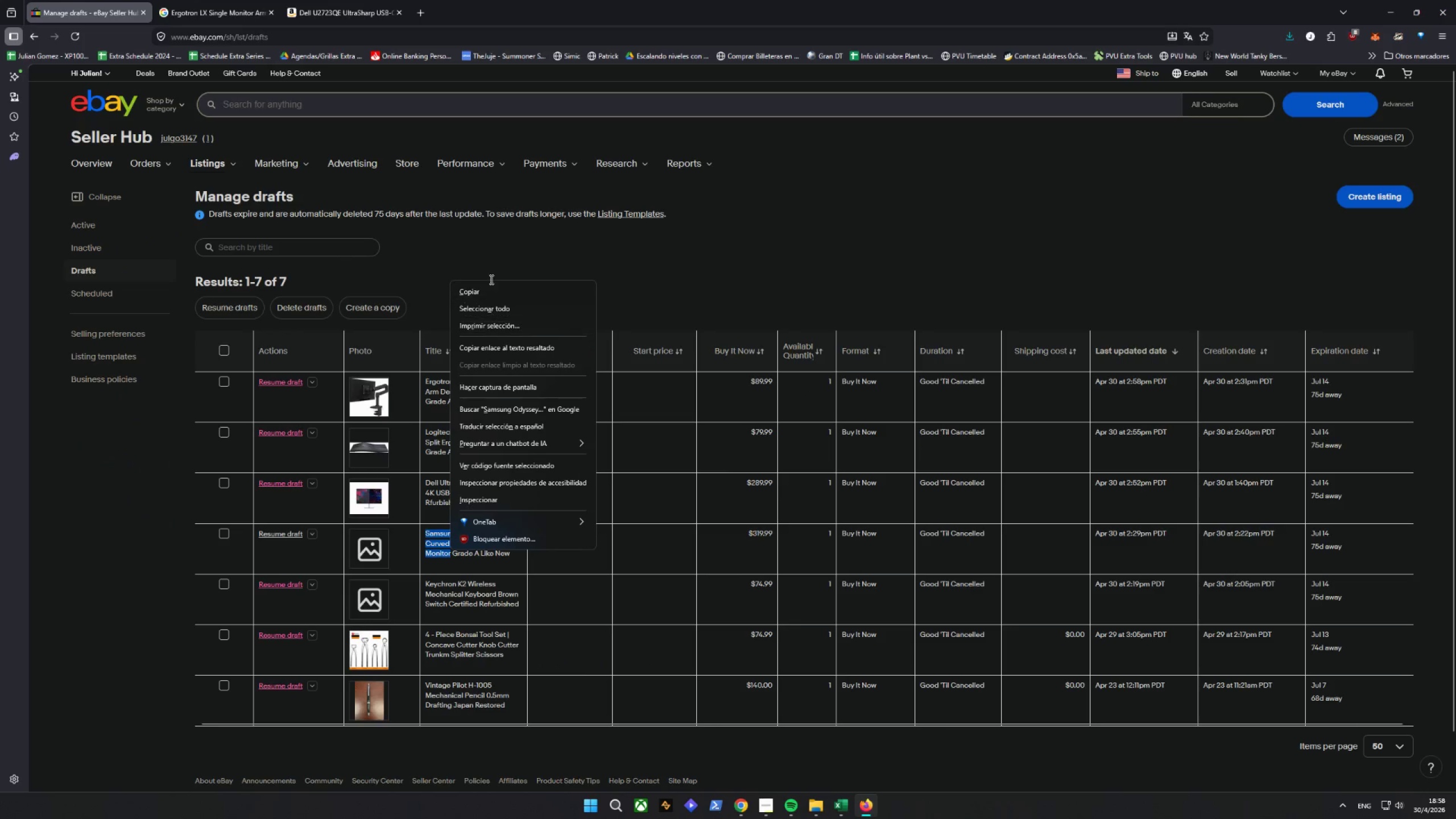 
left_click([484, 290])
 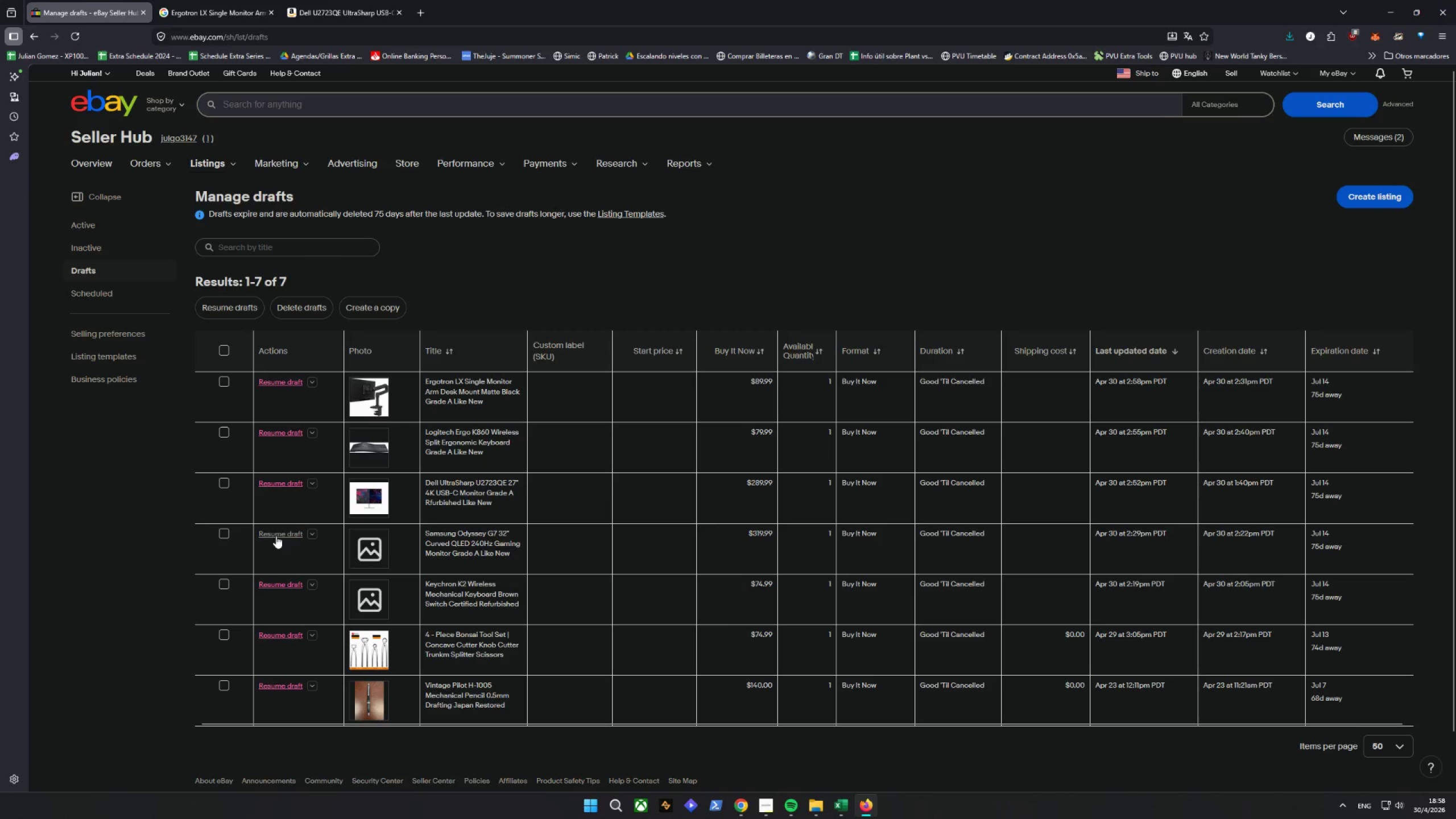 
left_click([258, 0])
 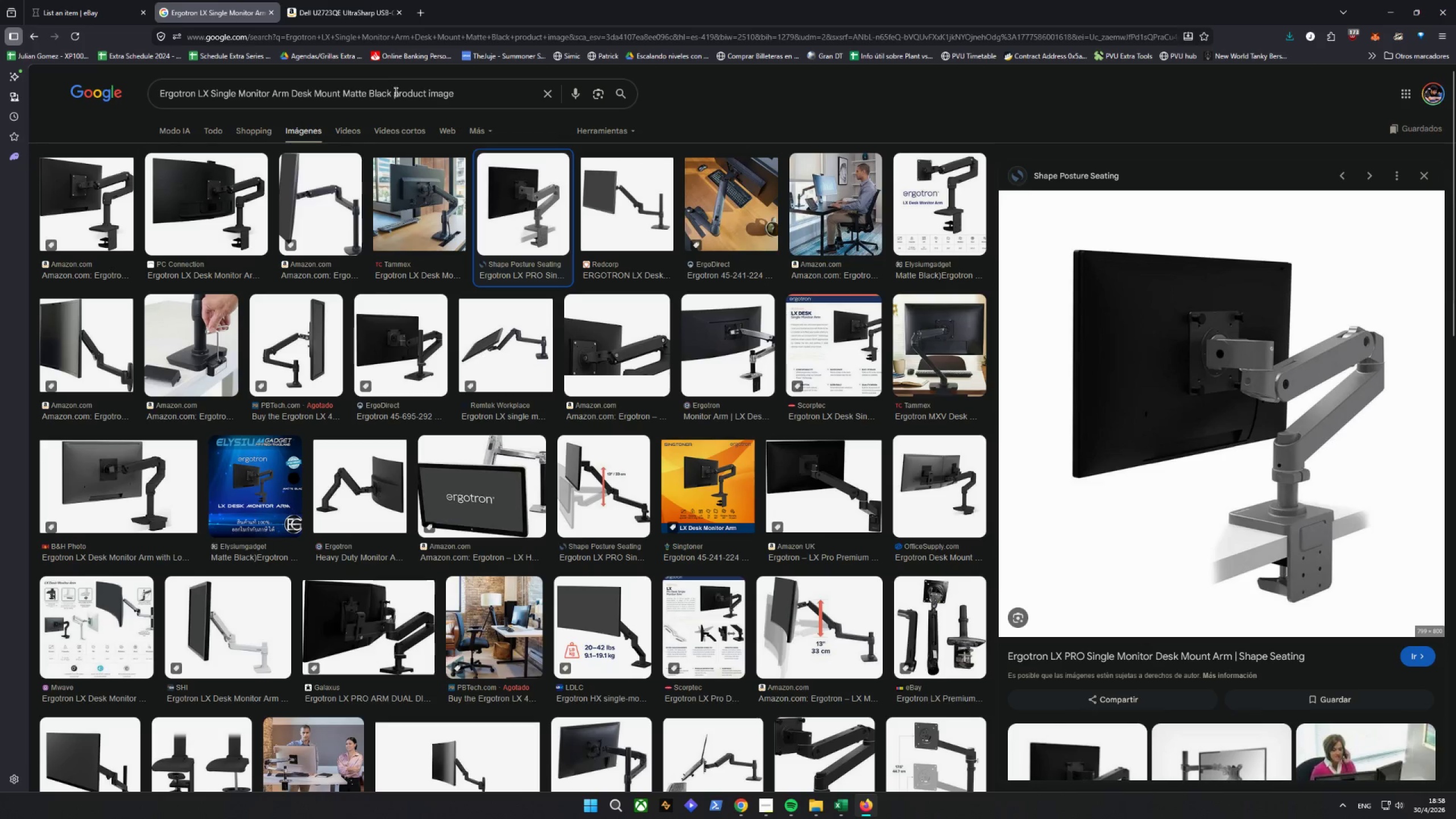 
left_click_drag(start_coordinate=[390, 93], to_coordinate=[64, 105])
 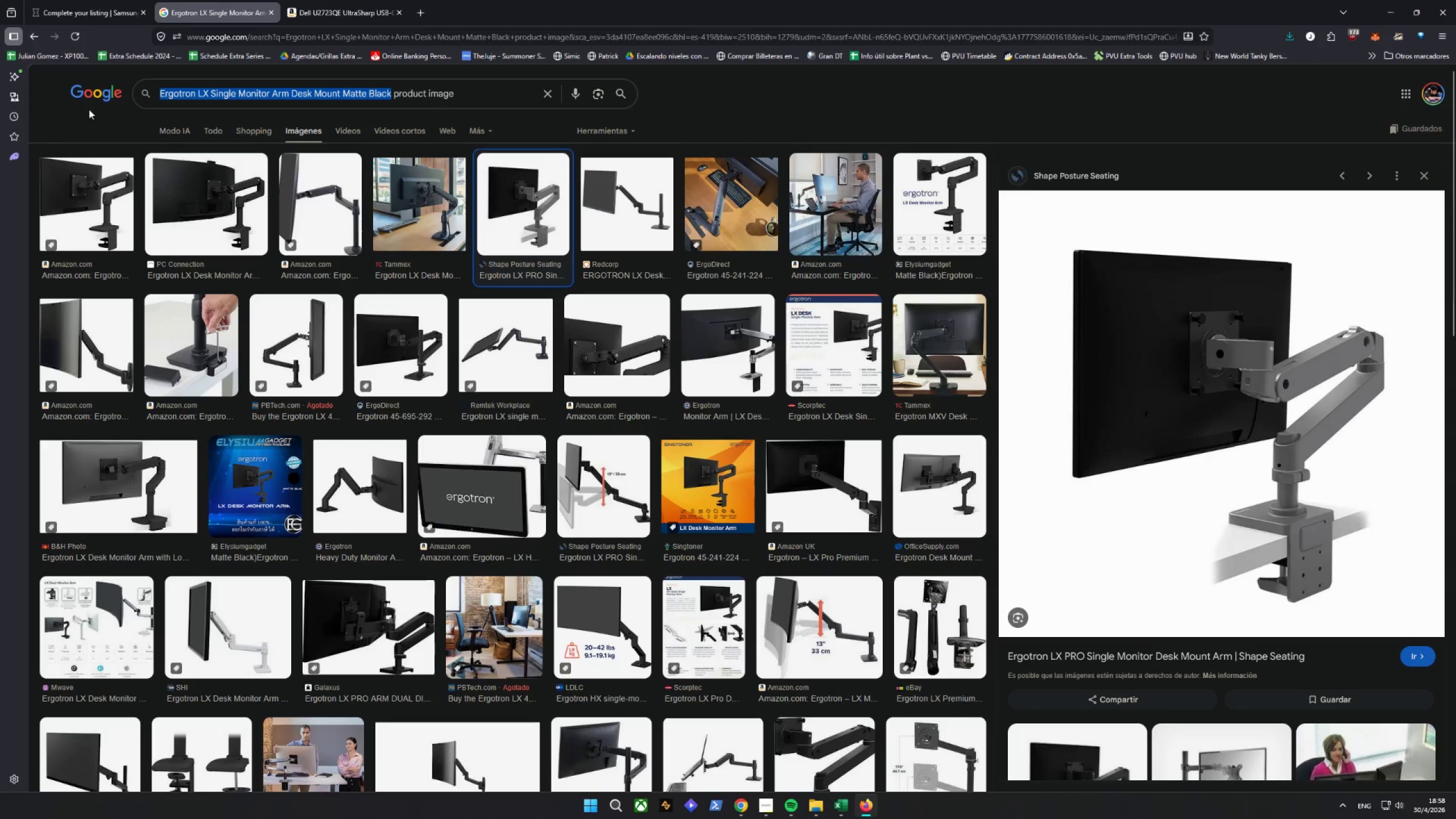 
key(Control+ControlLeft)
 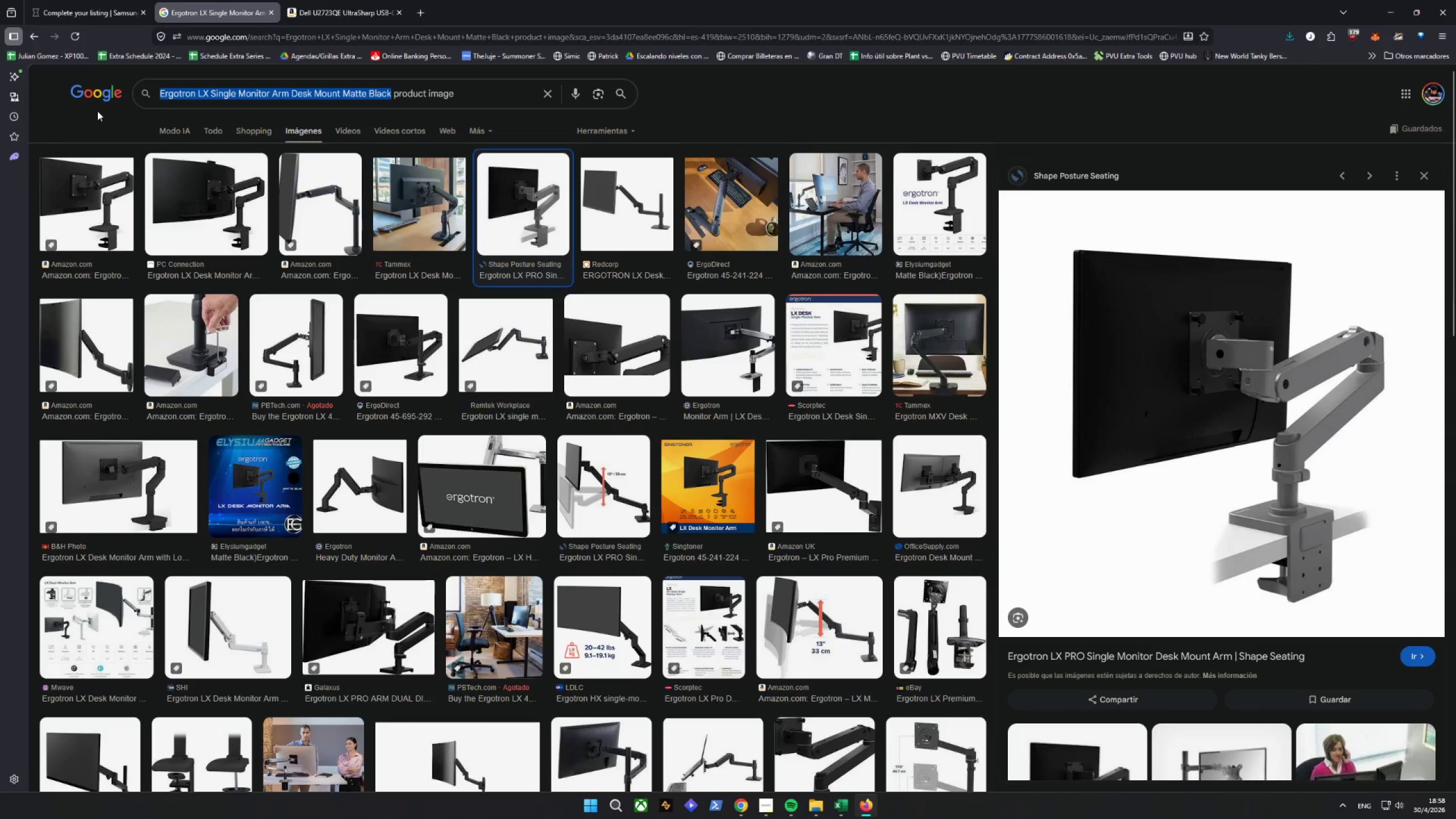 
key(Control+V)
 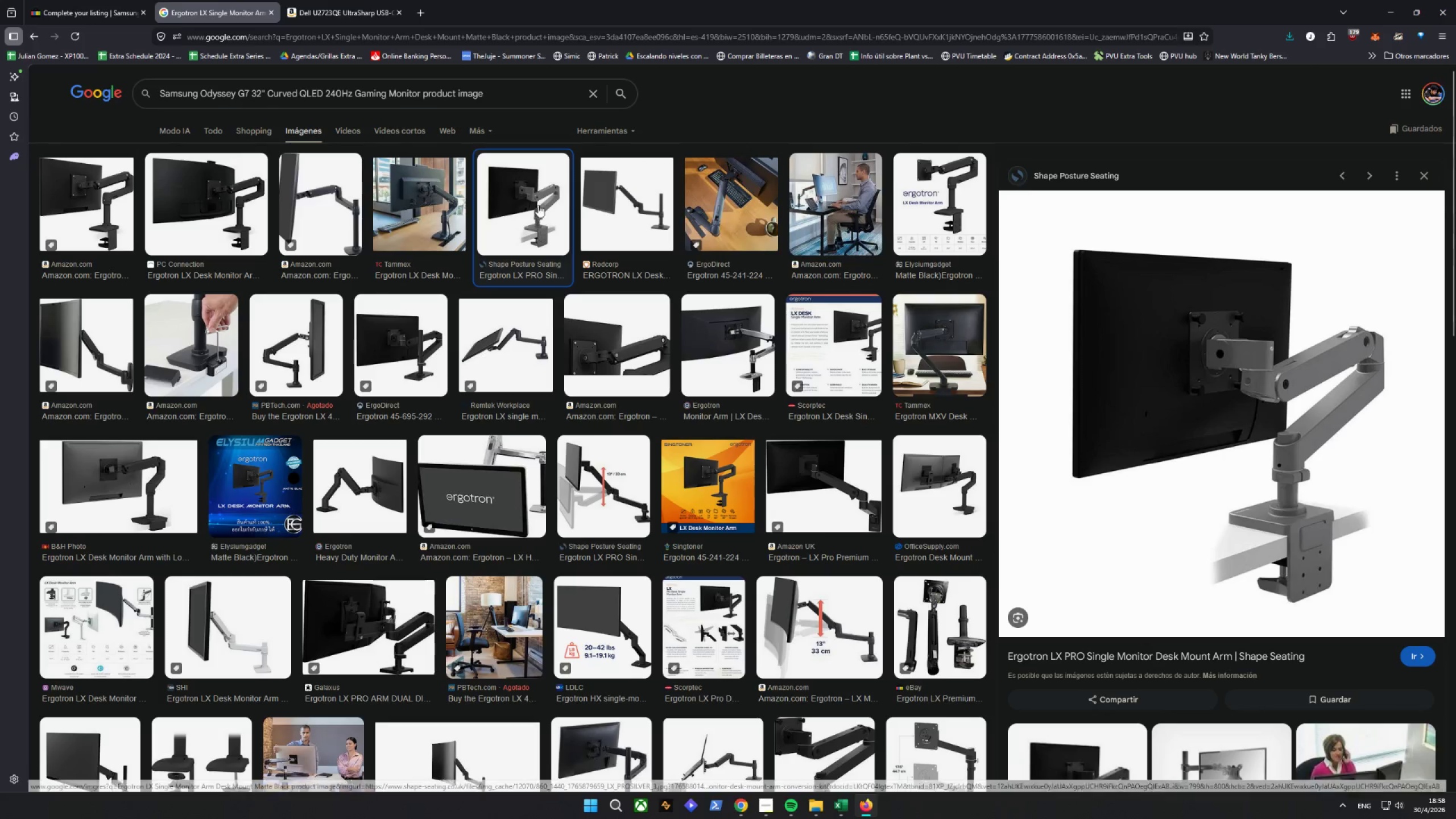 
key(Enter)
 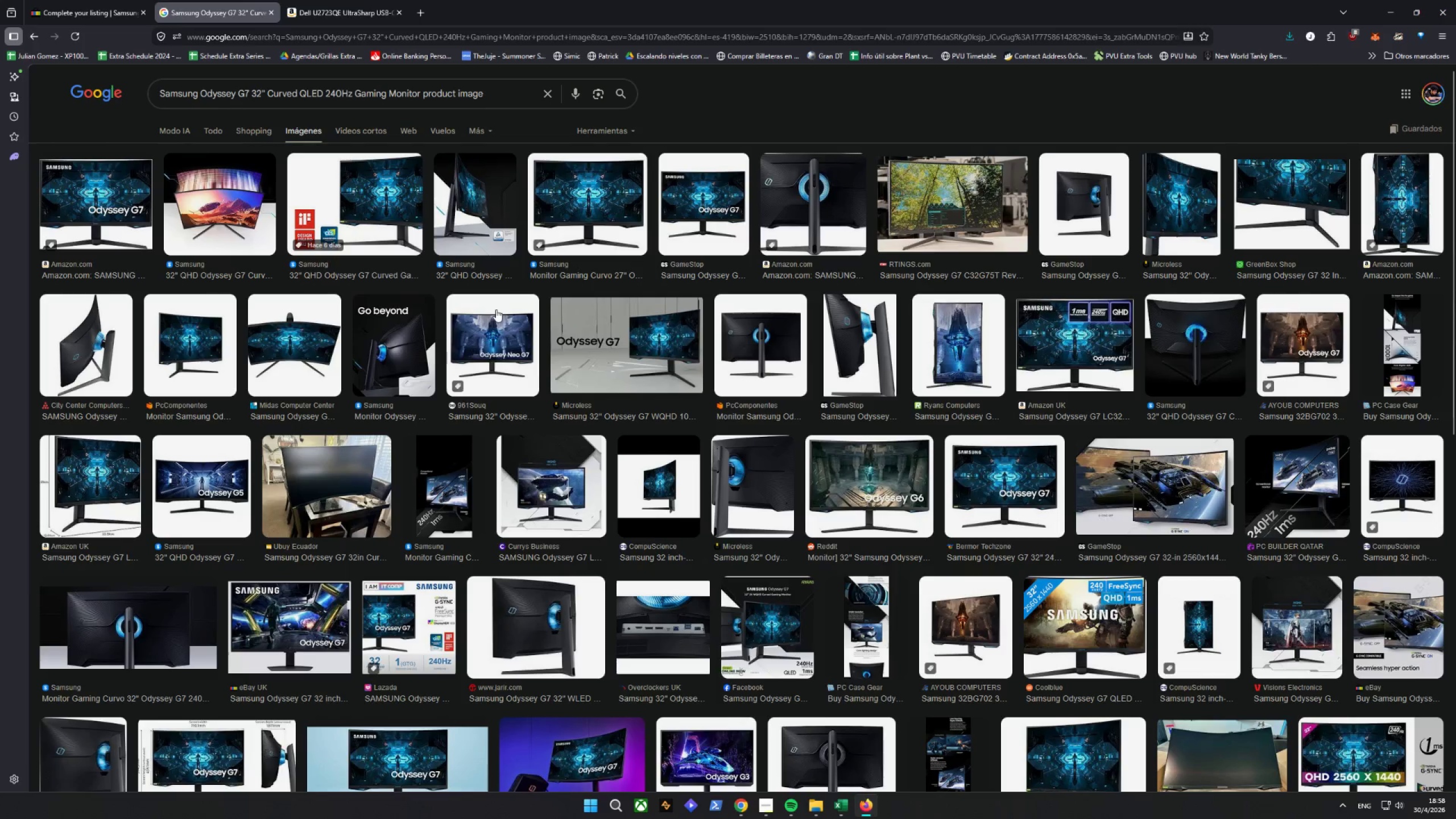 
left_click([101, 196])
 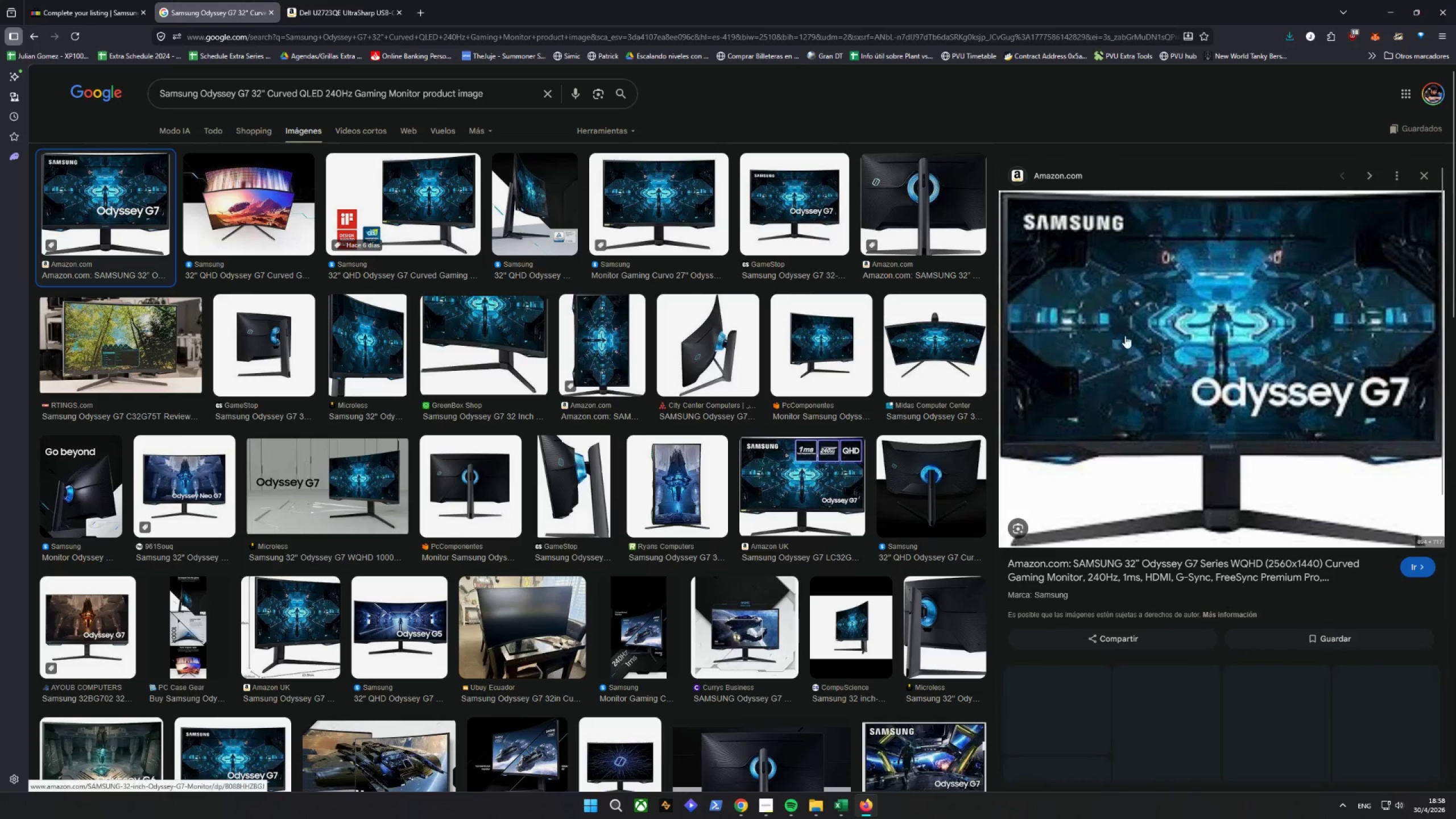 
right_click([1205, 315])
 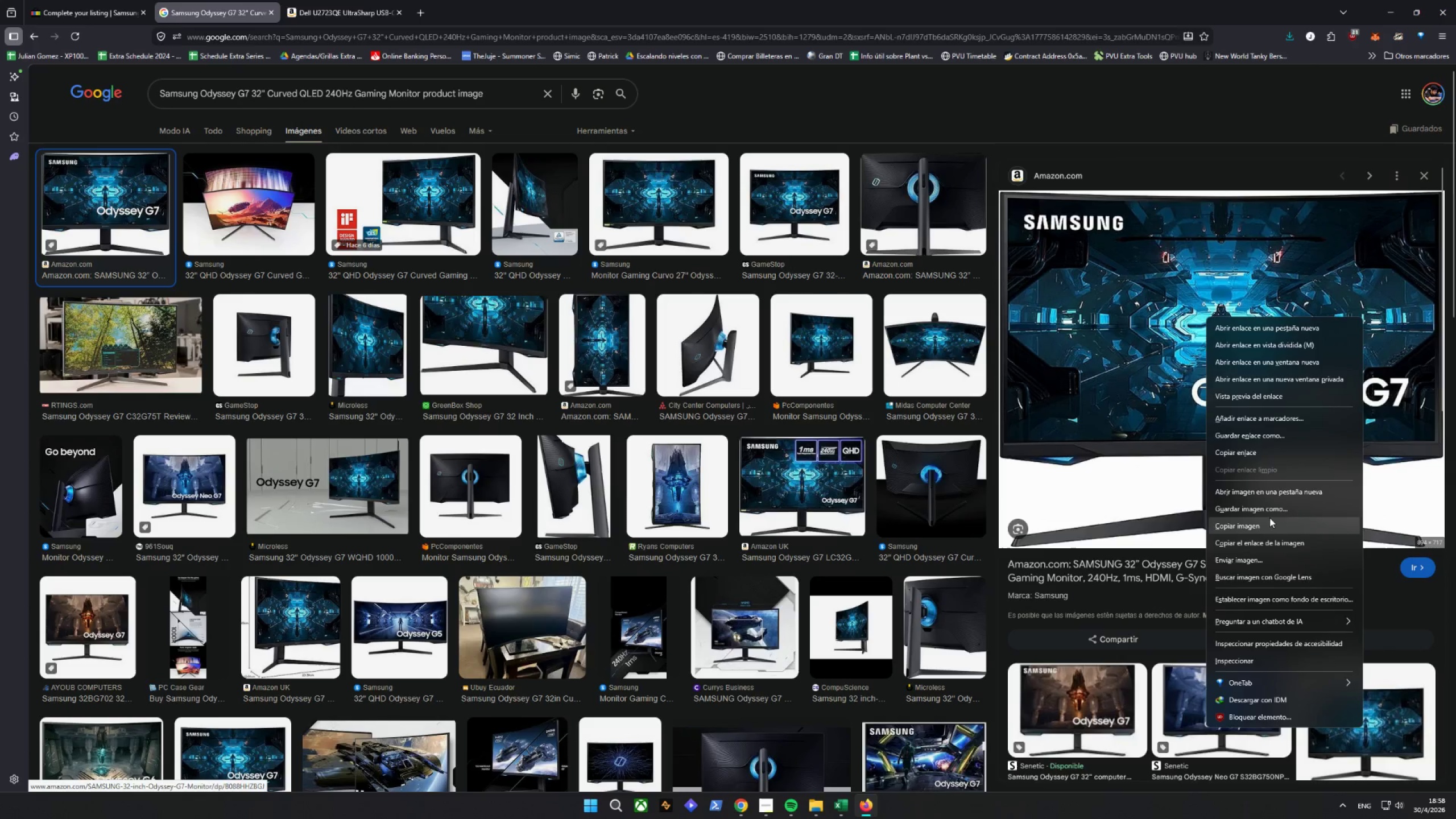 
left_click([1259, 507])
 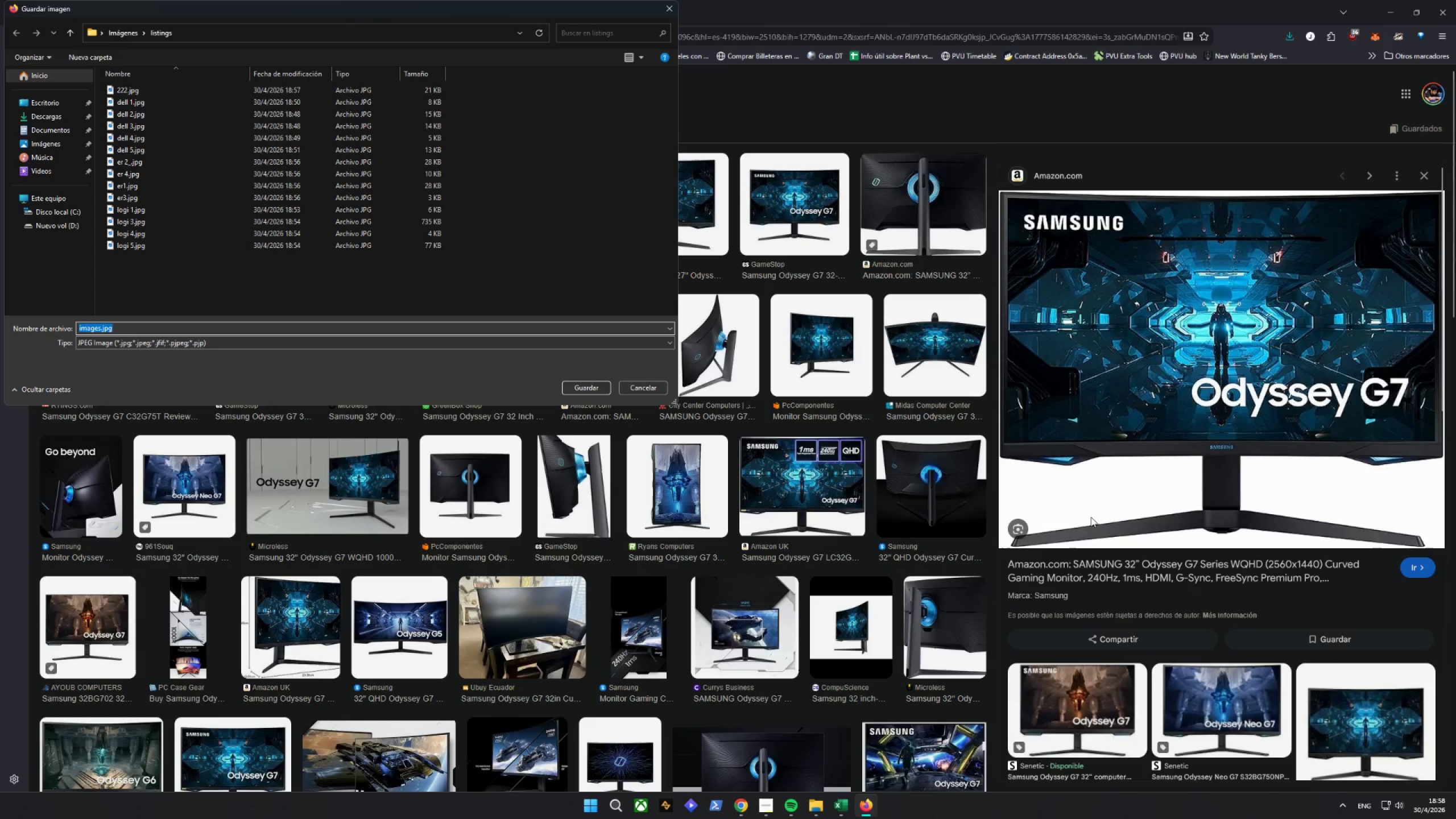 
type(samp)
key(Backspace)
type( 1)
 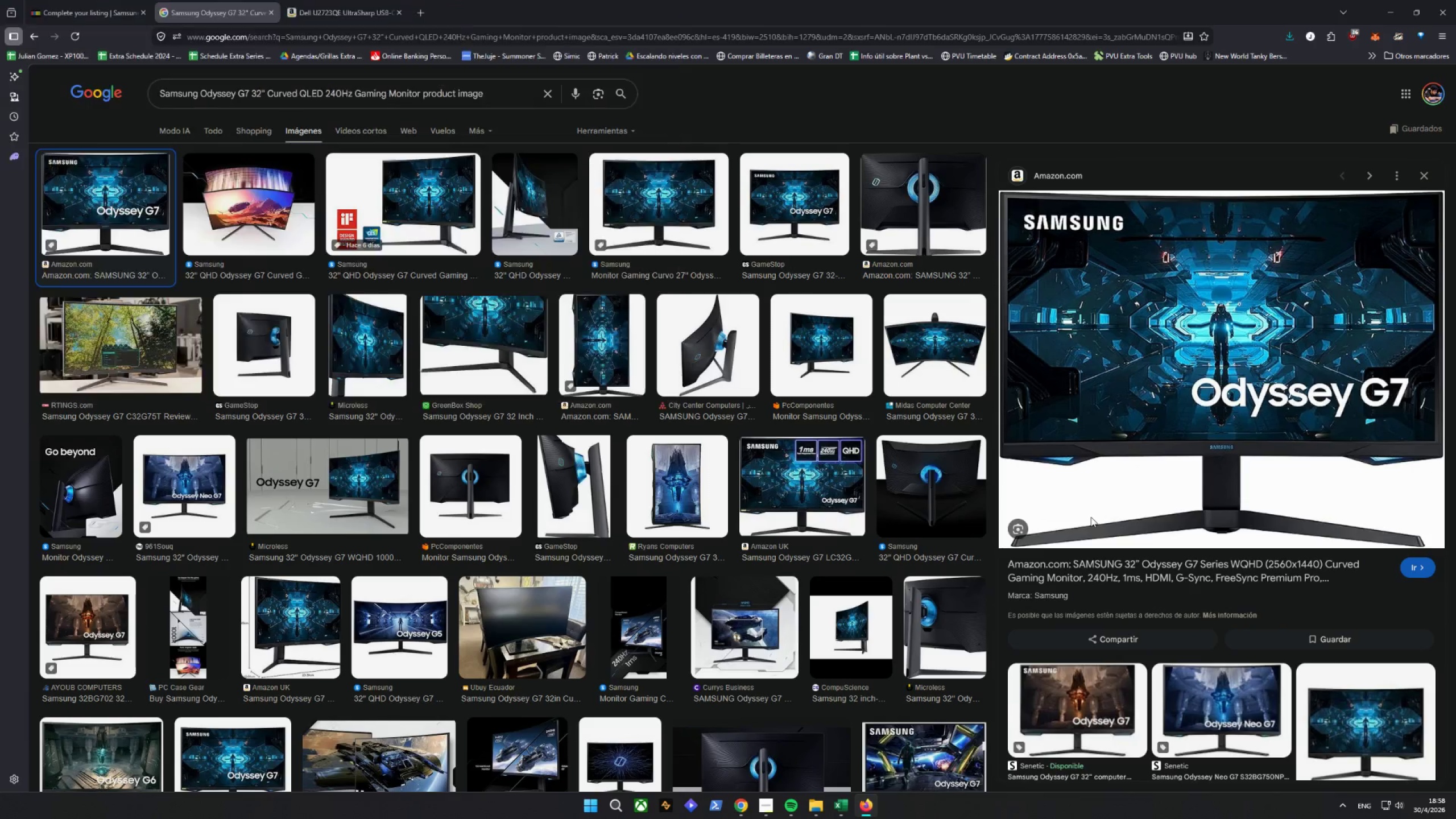 
key(Enter)
 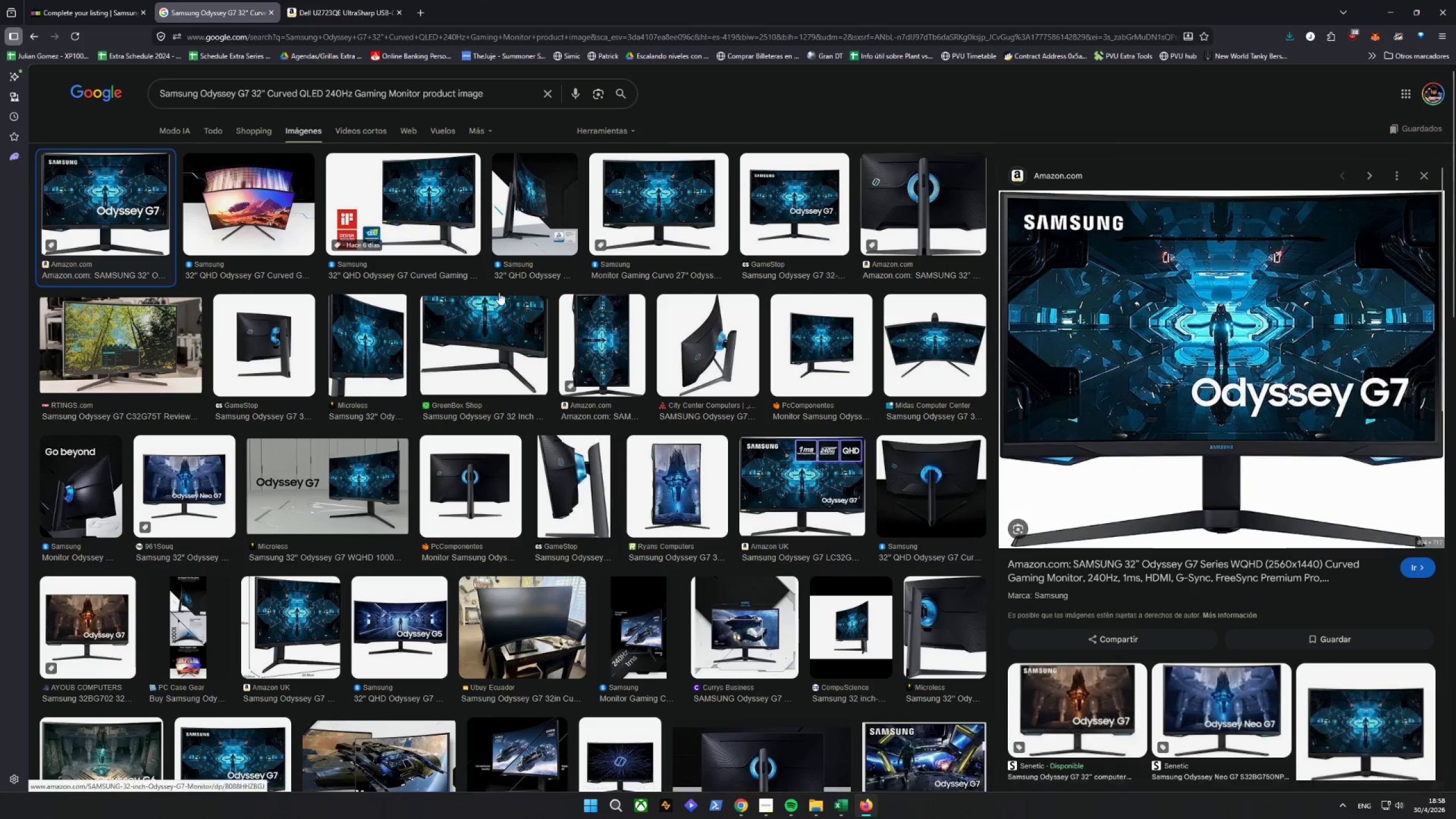 
left_click_drag(start_coordinate=[412, 197], to_coordinate=[416, 202])
 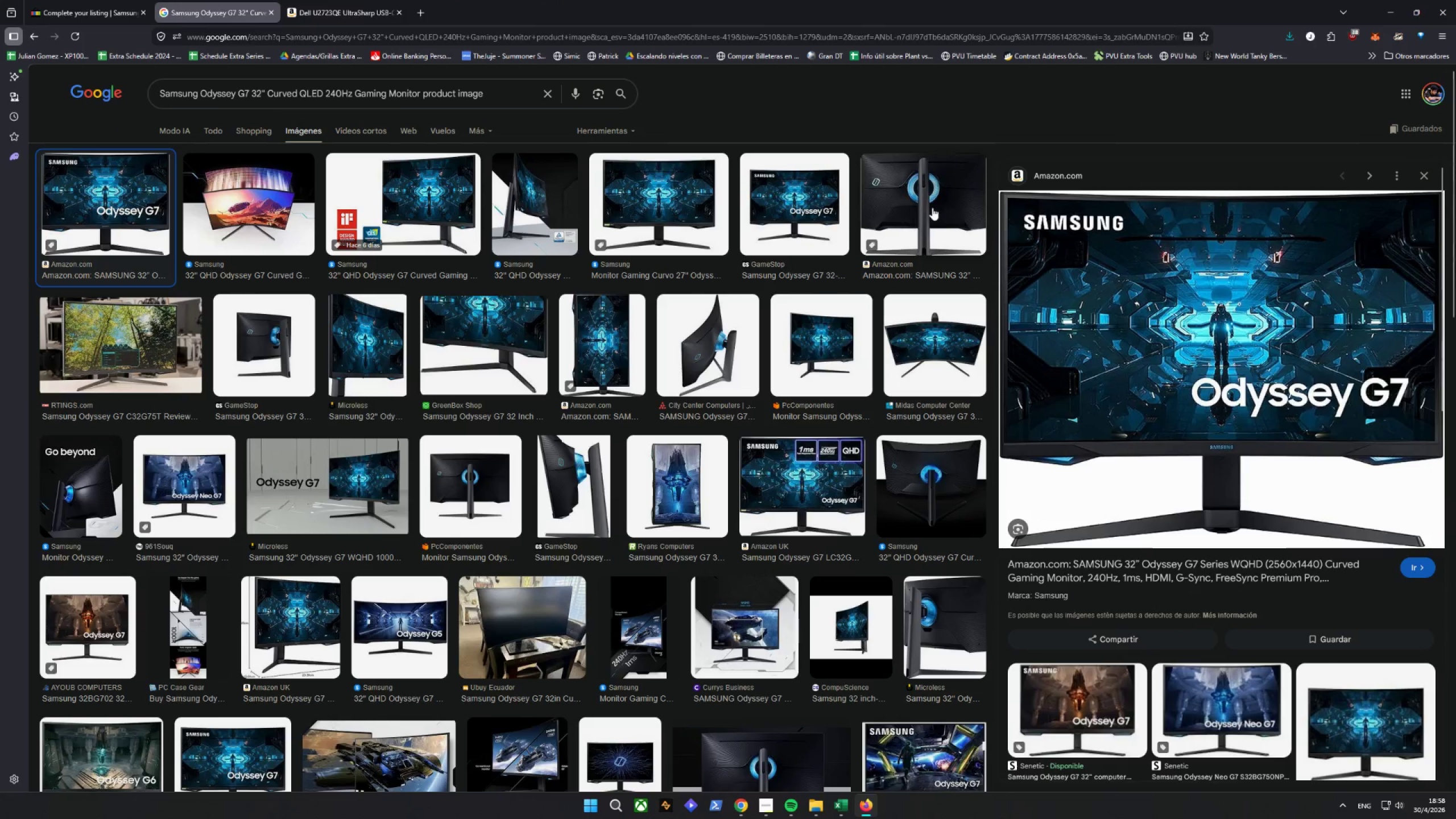 
left_click([1216, 267])
 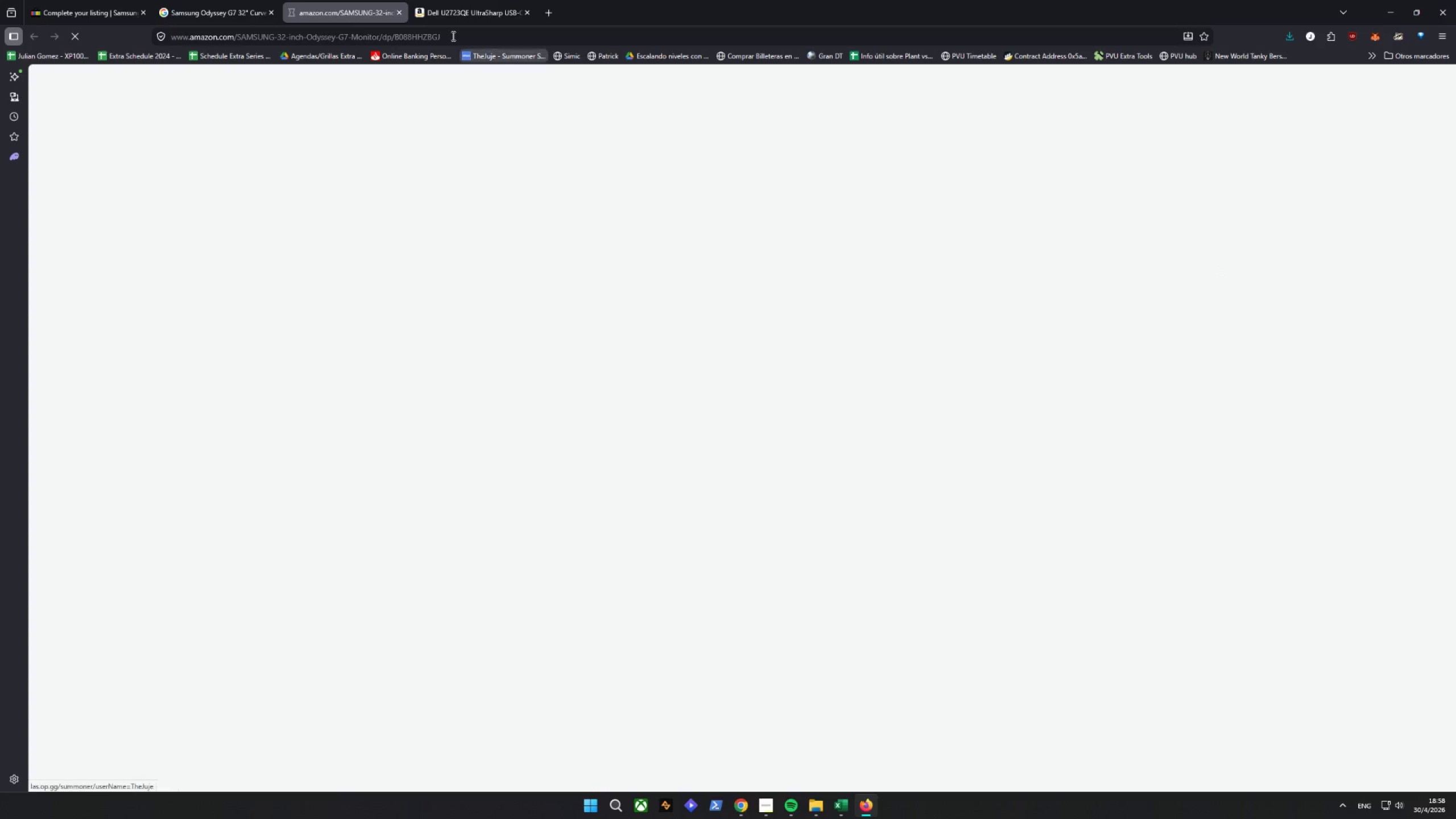 
left_click([399, 11])
 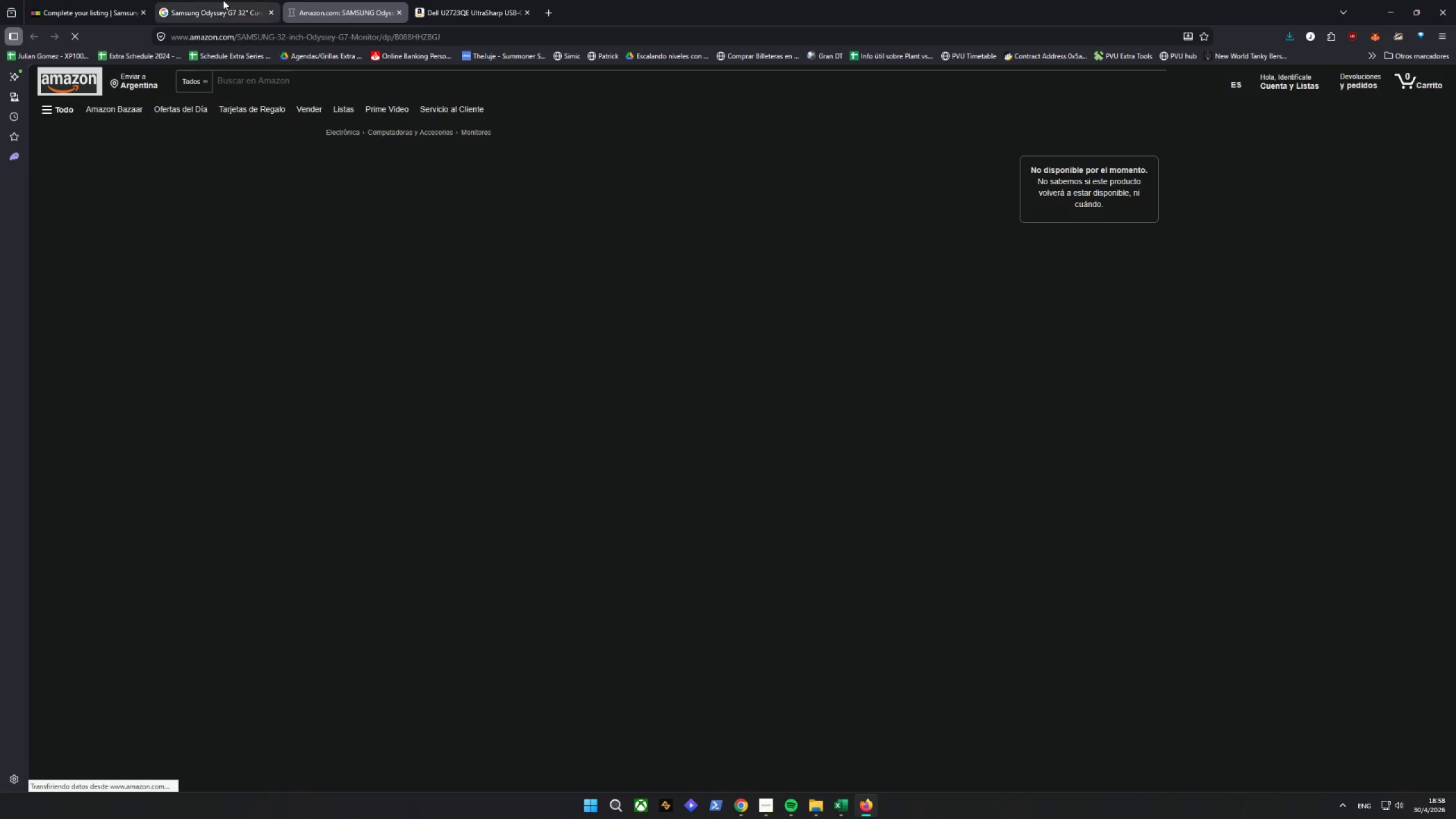 
left_click([222, 0])
 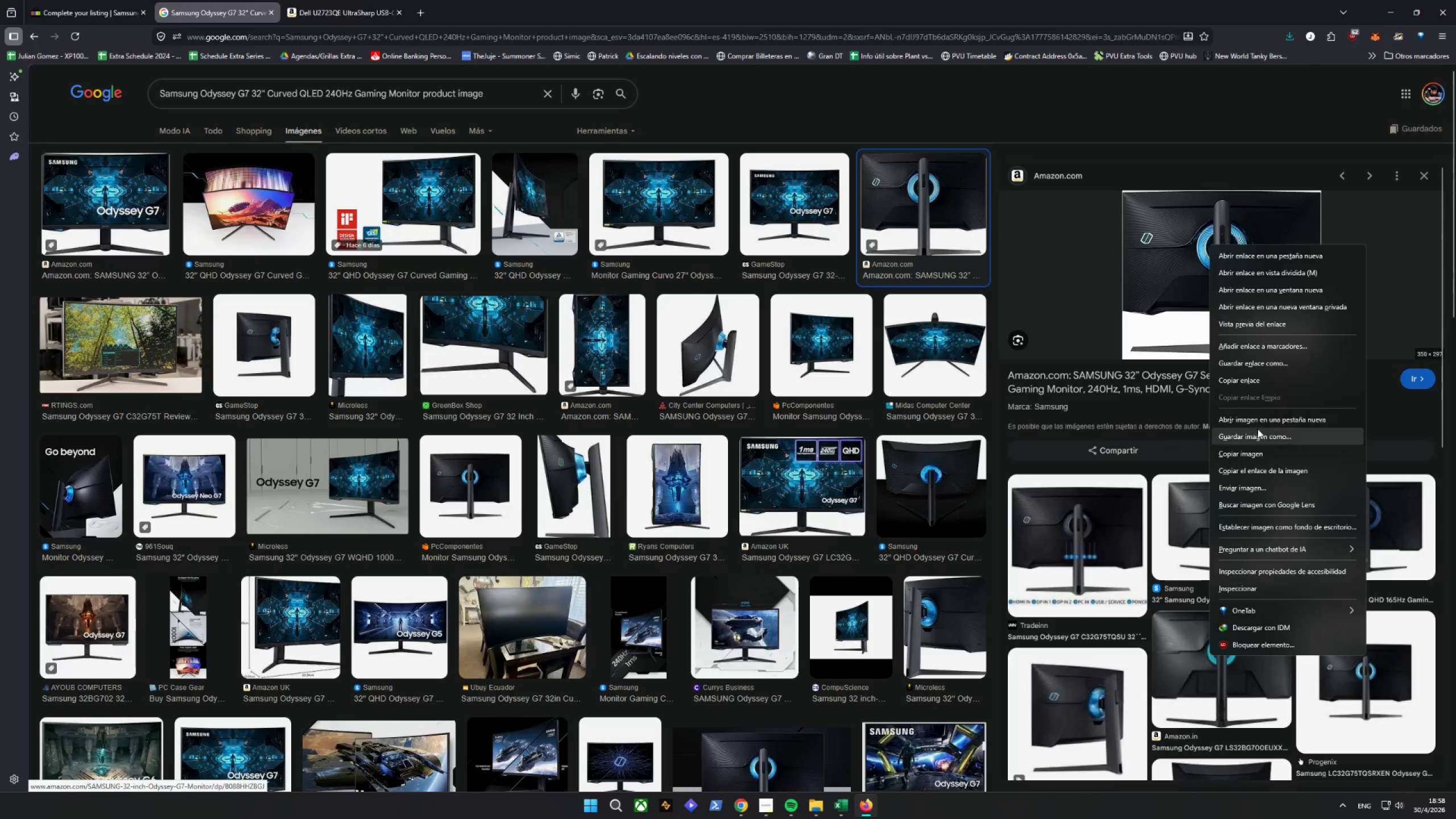 
left_click([1260, 439])
 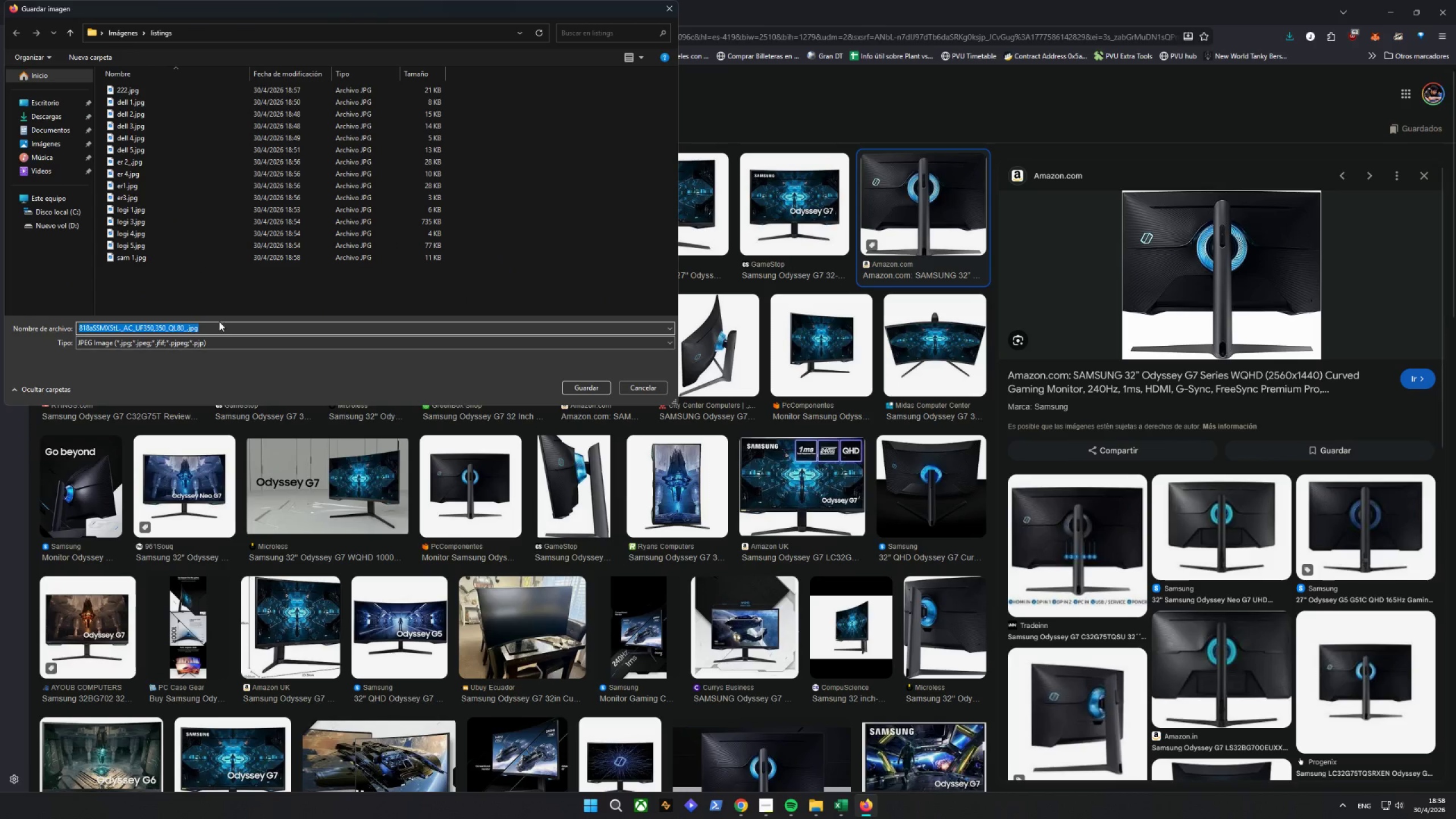 
left_click_drag(start_coordinate=[185, 325], to_coordinate=[0, 344])
 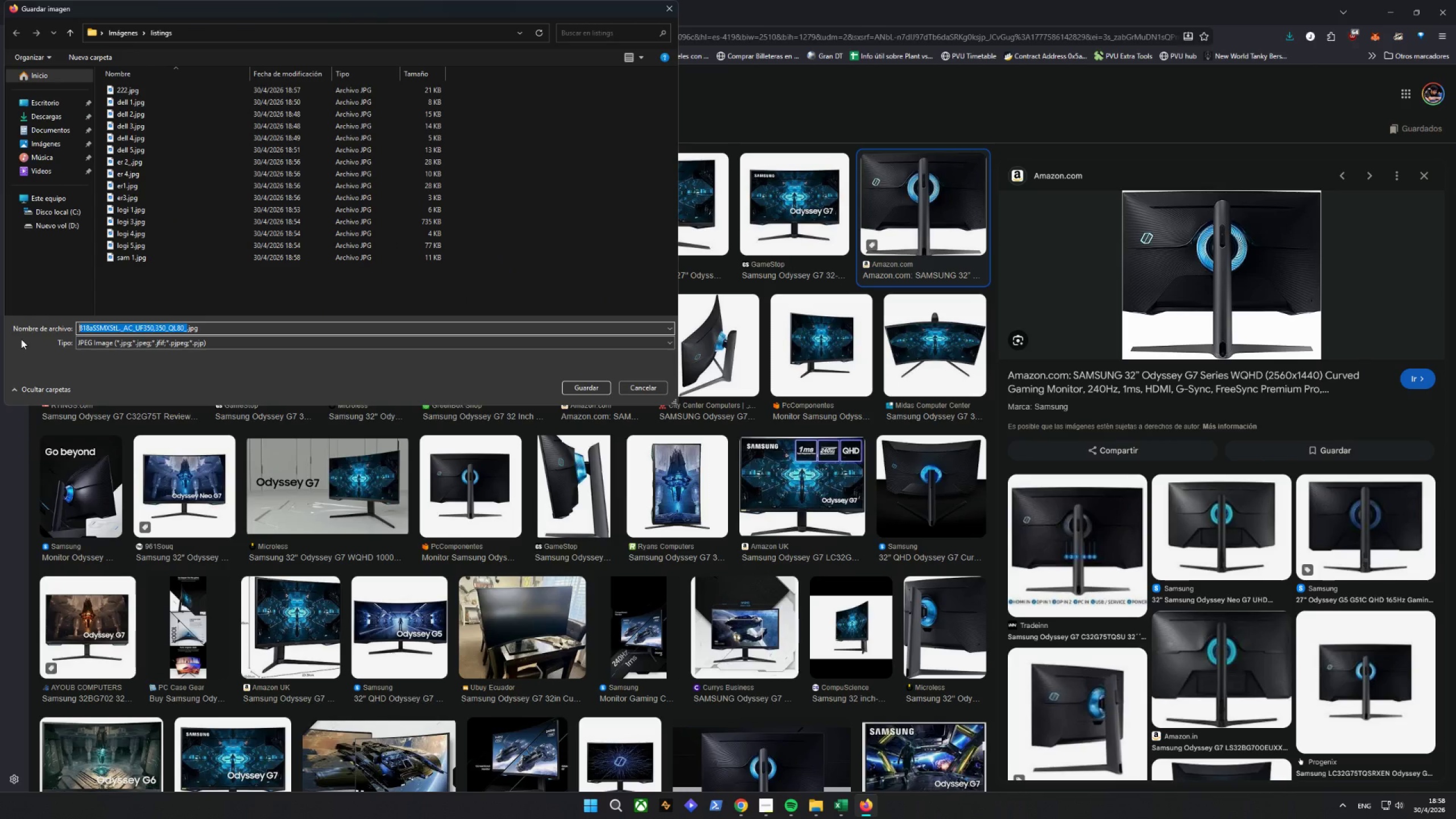 
type(sam2)
 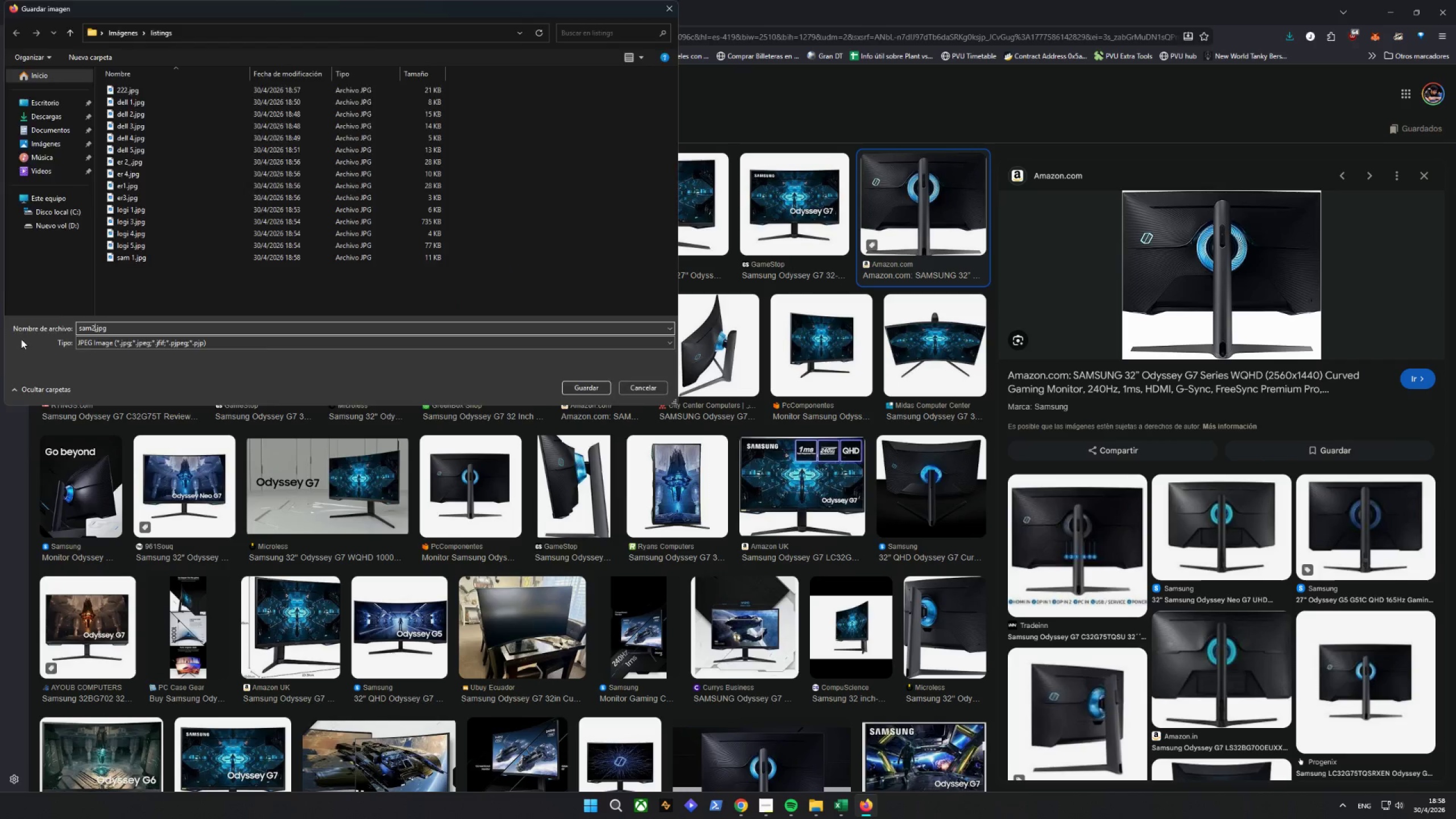 
key(Enter)
 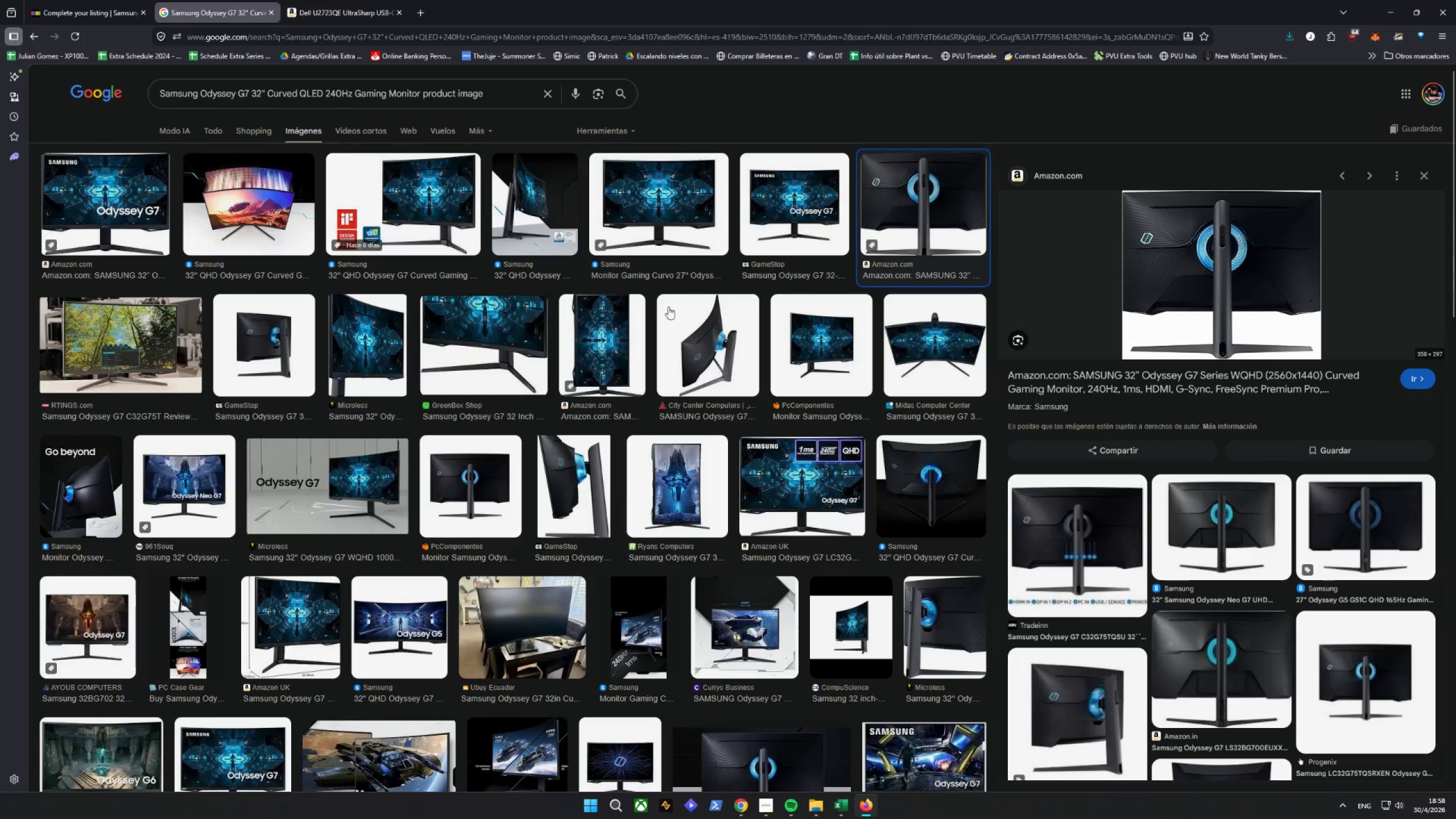 
left_click([733, 343])
 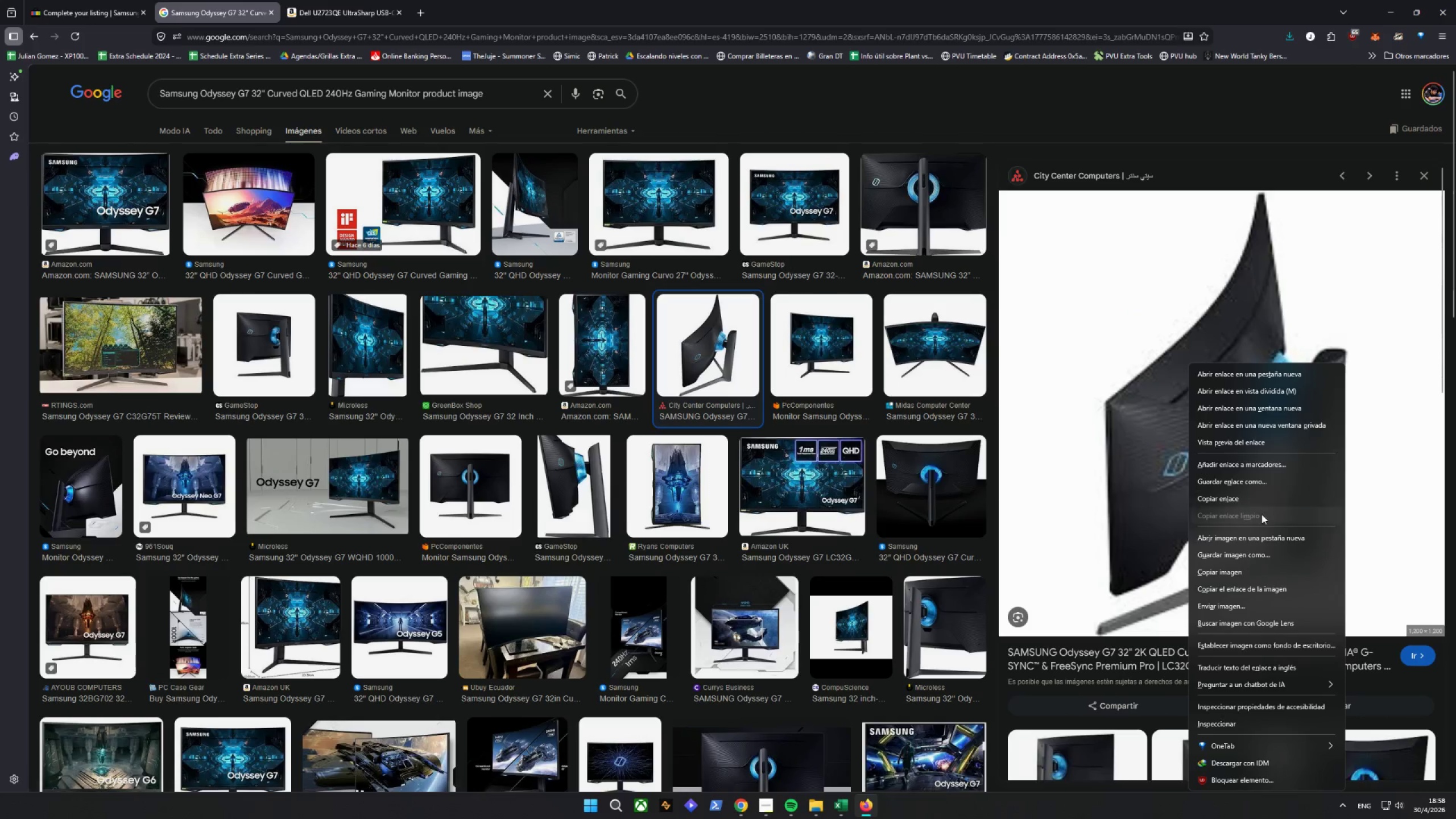 
left_click([1231, 560])
 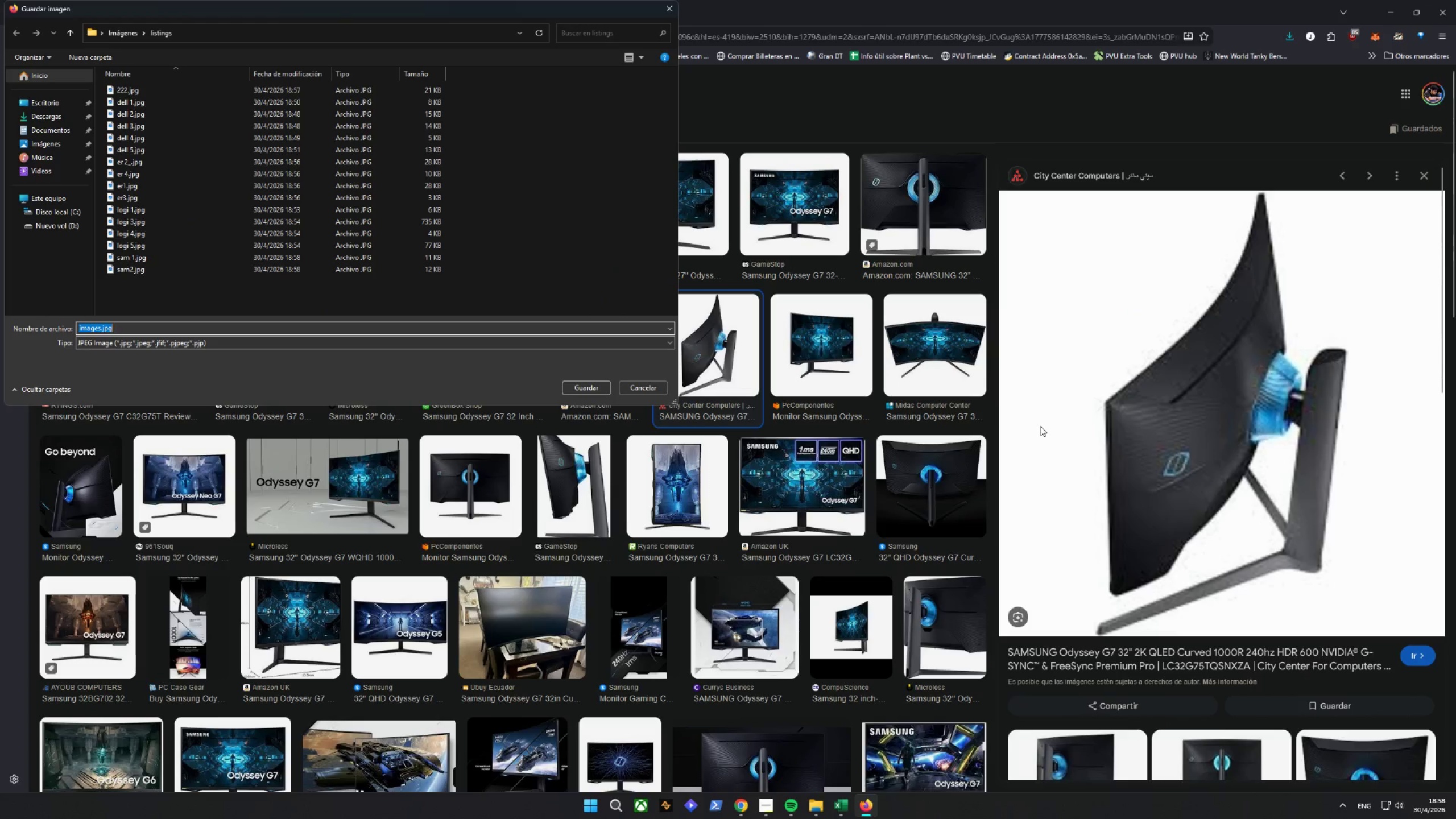 
type(sam3)
 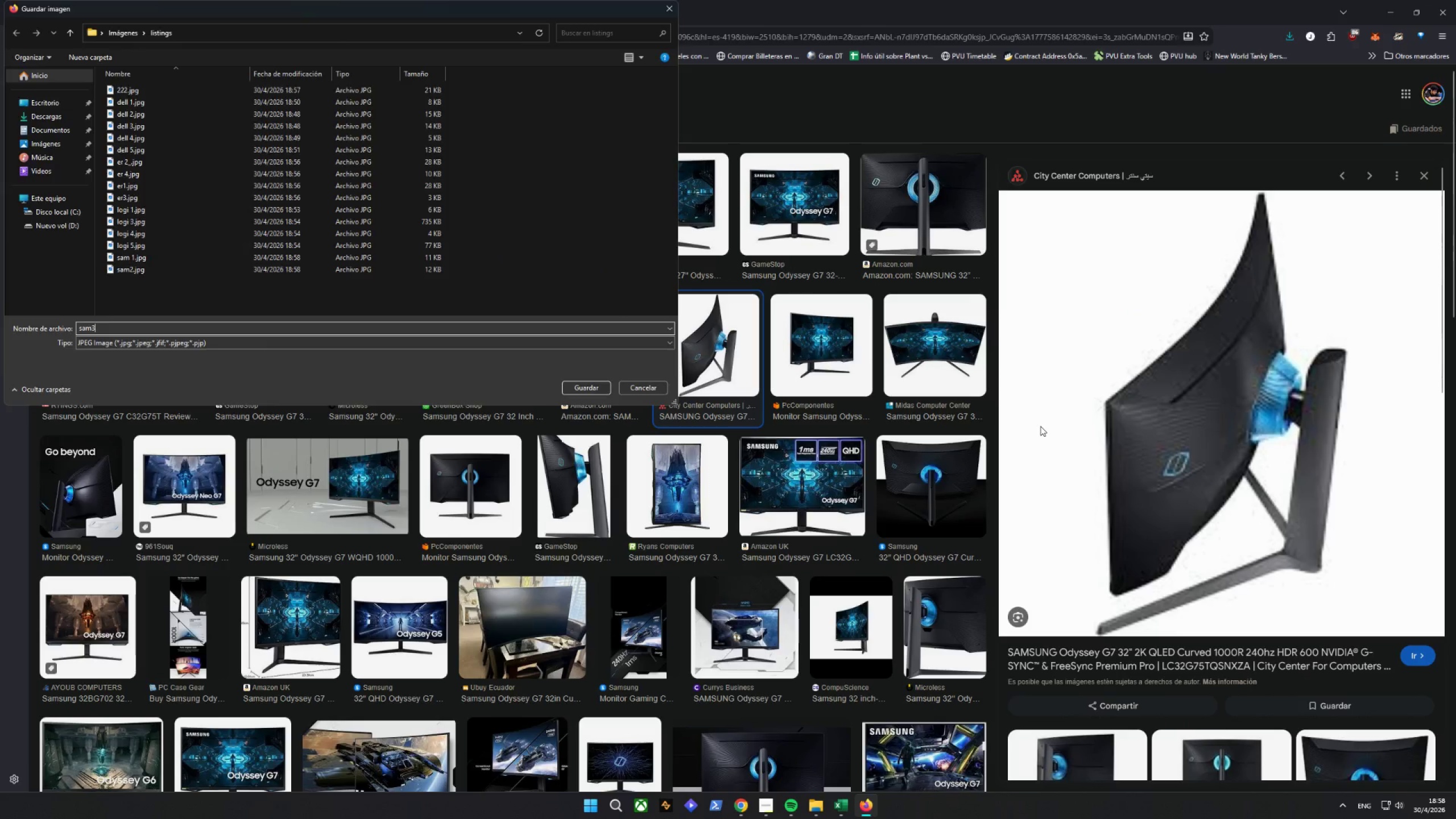 
key(Enter)
 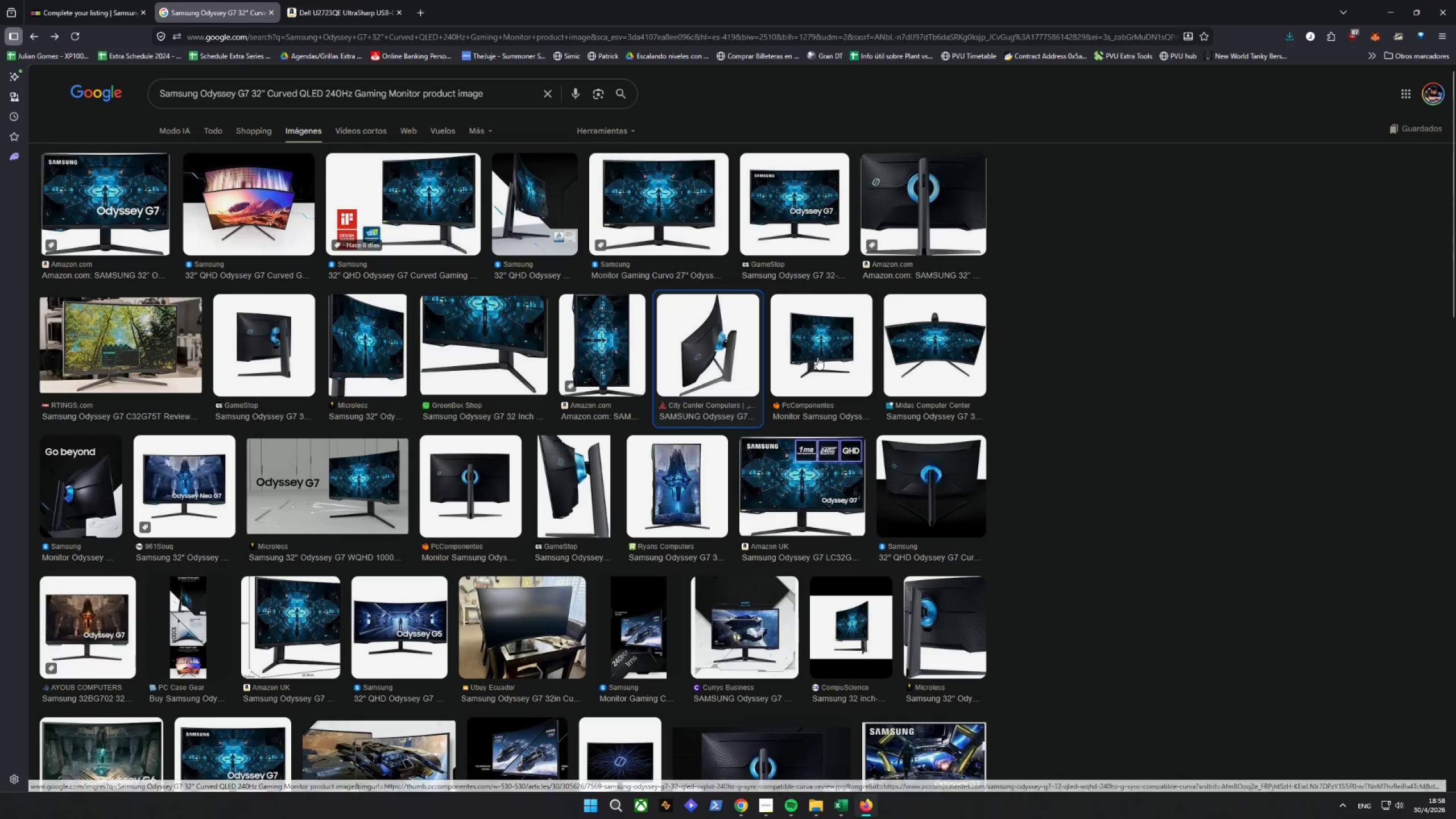 
right_click([1200, 357])
 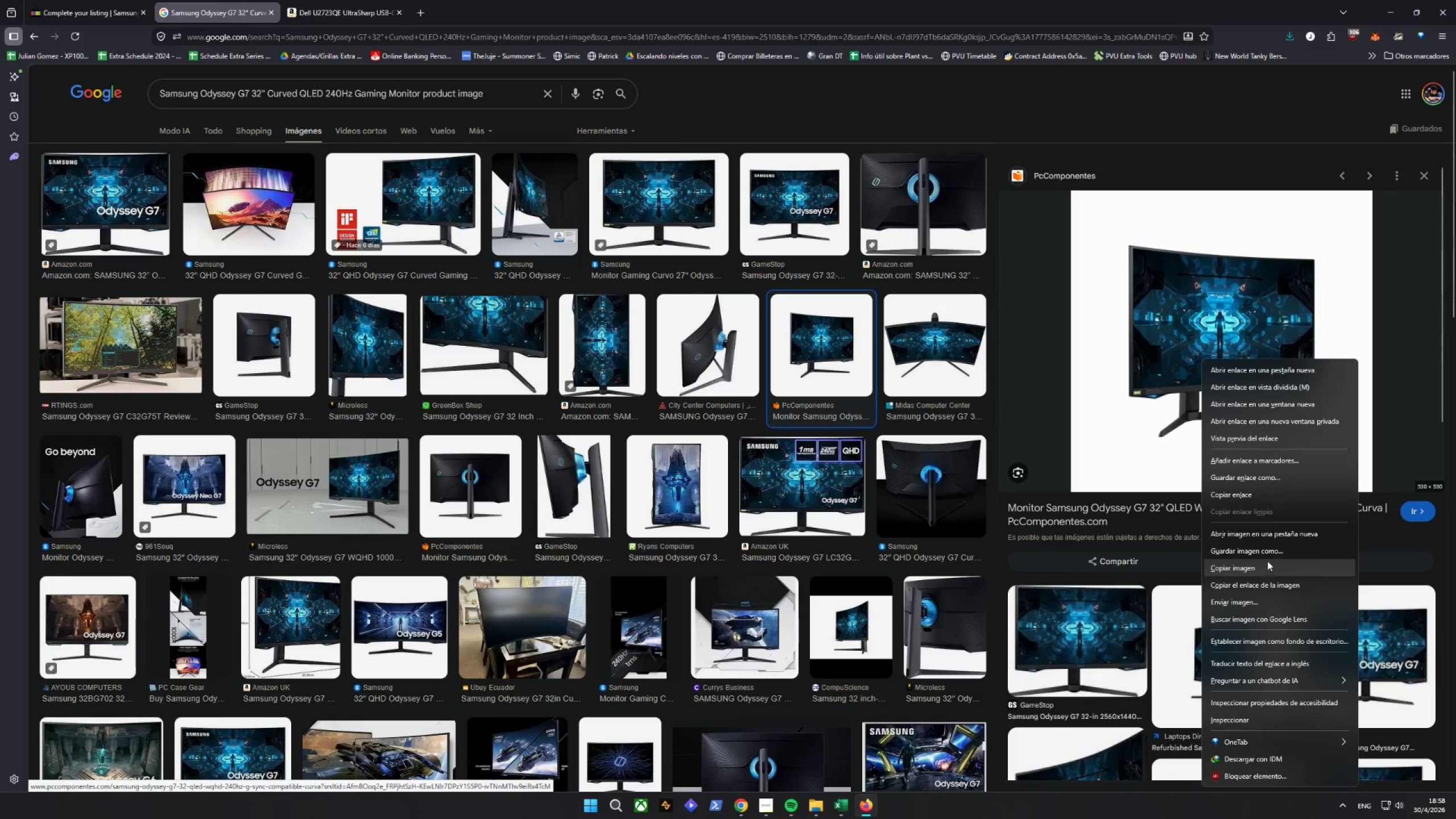 
left_click([1260, 553])
 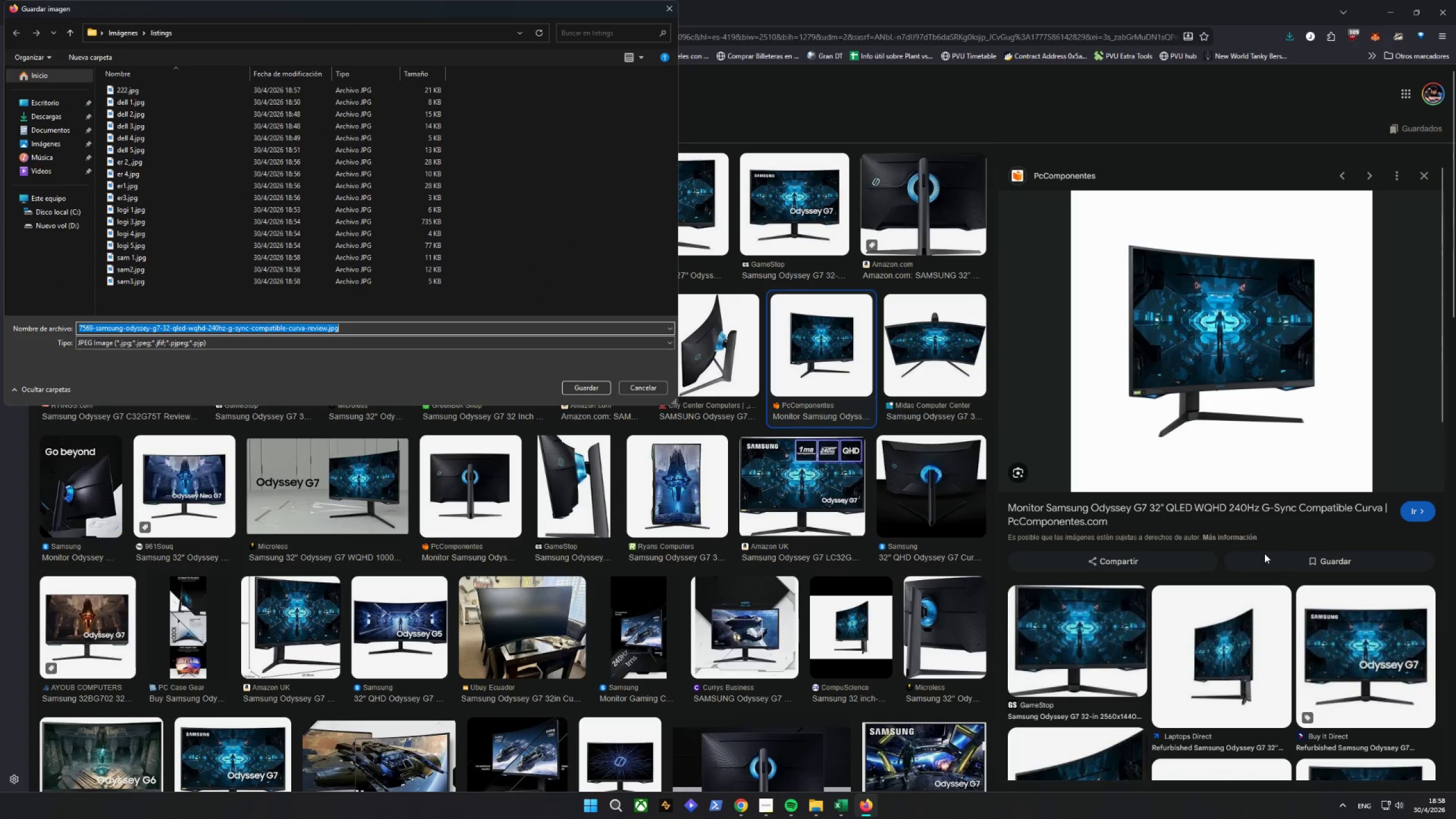 
type(sanm)
key(Backspace)
type( 4)
 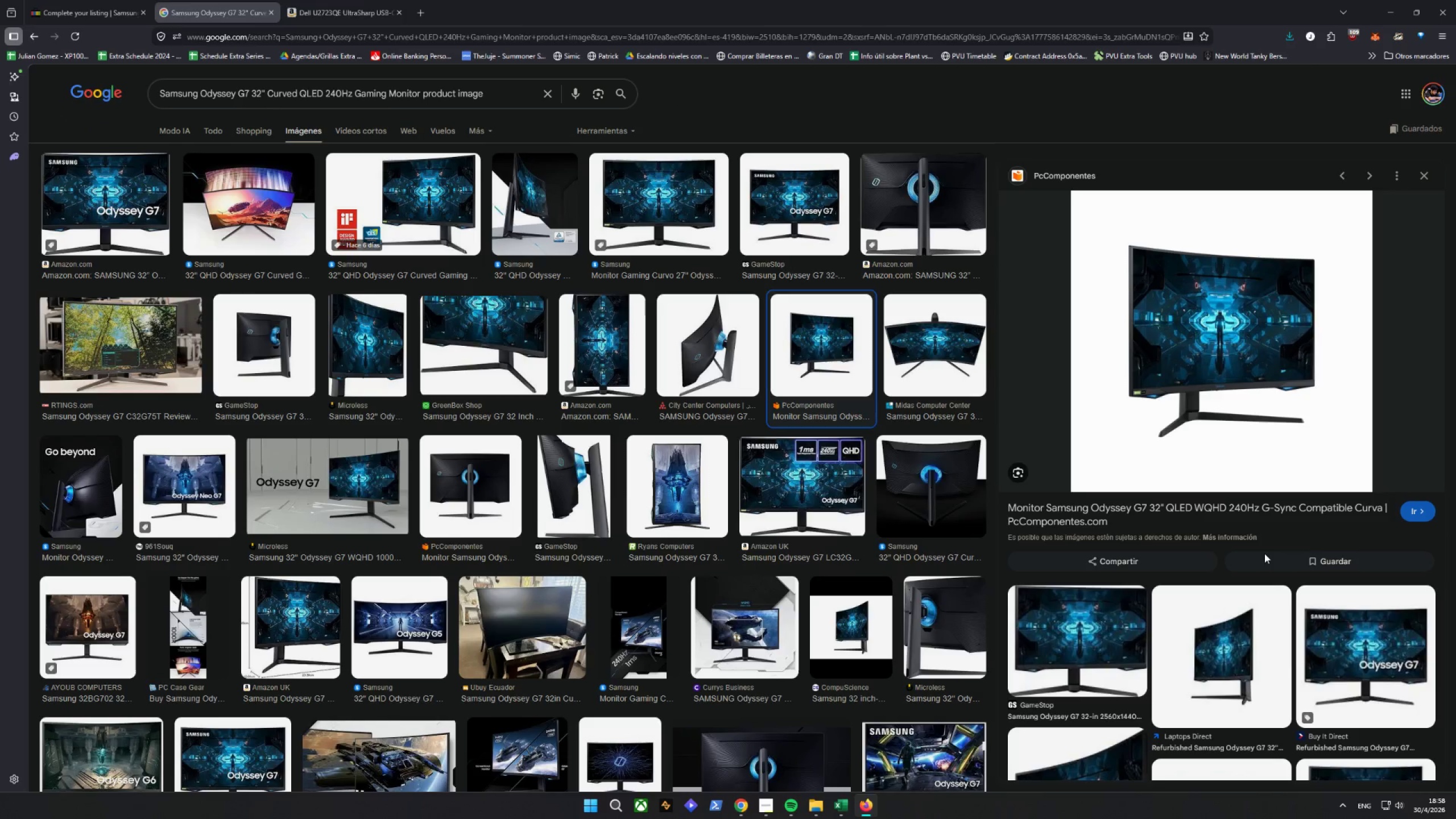 
key(Enter)
 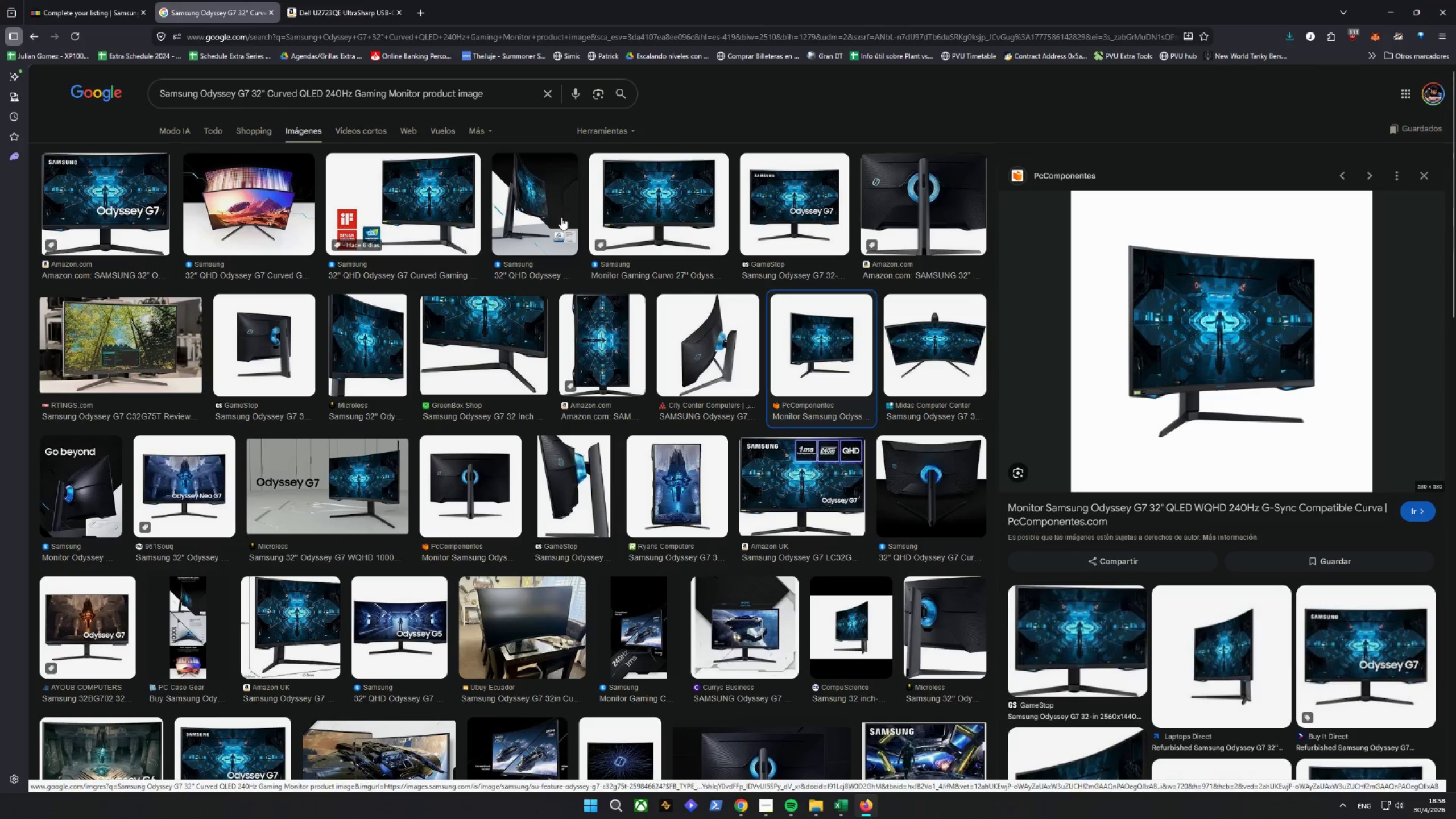 
wait(5.27)
 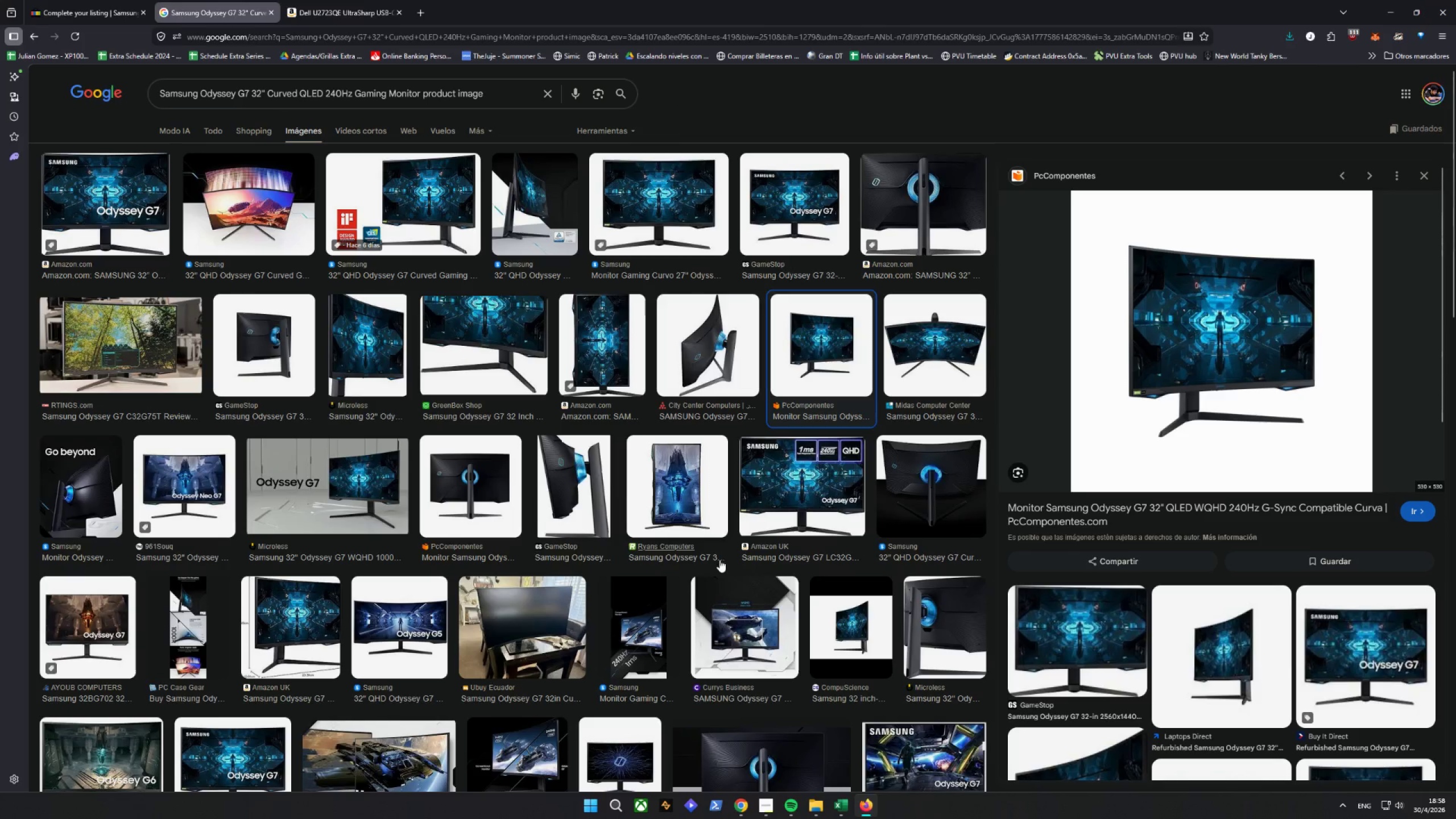 
left_click([558, 477])
 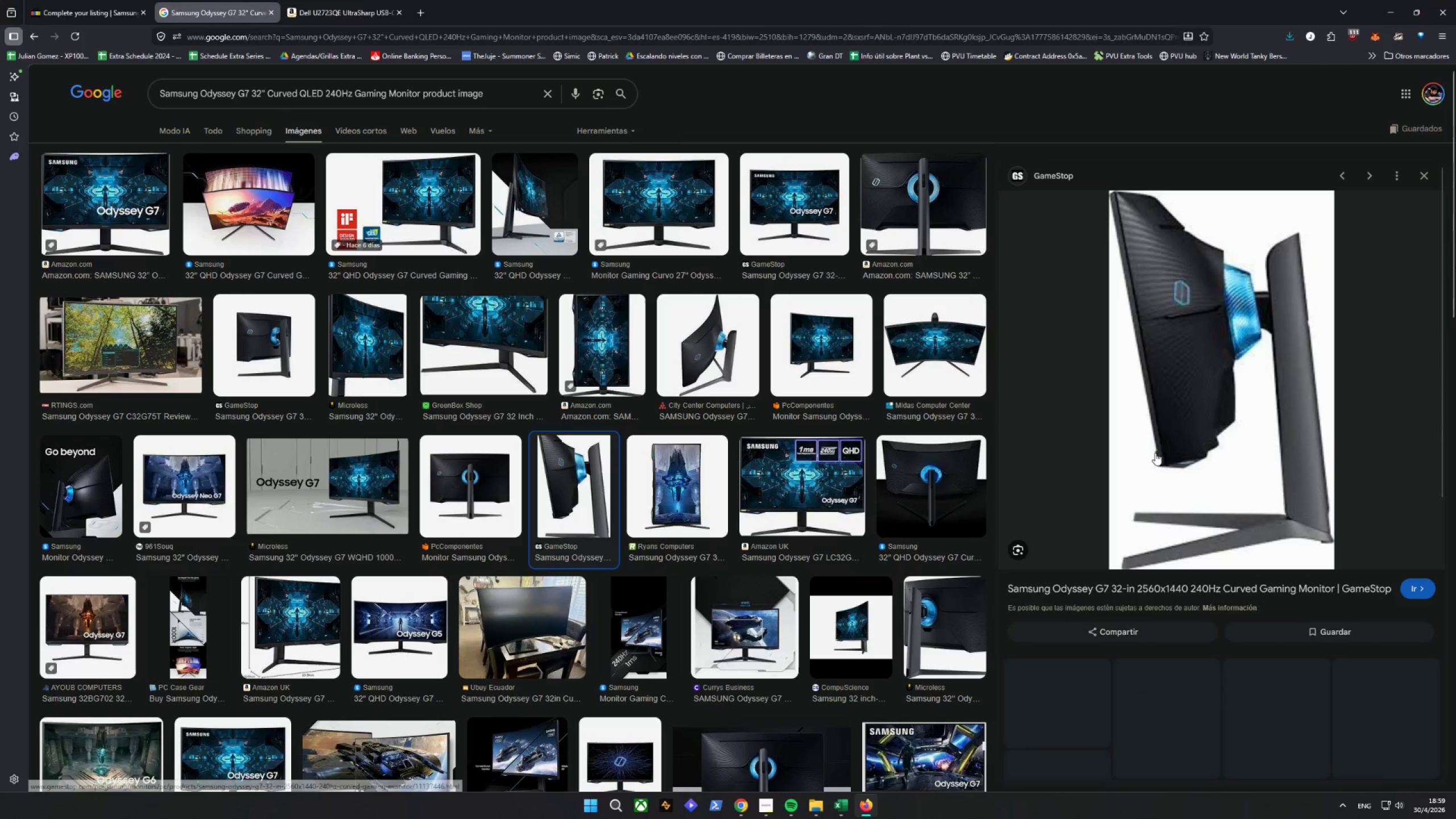 
right_click([1220, 399])
 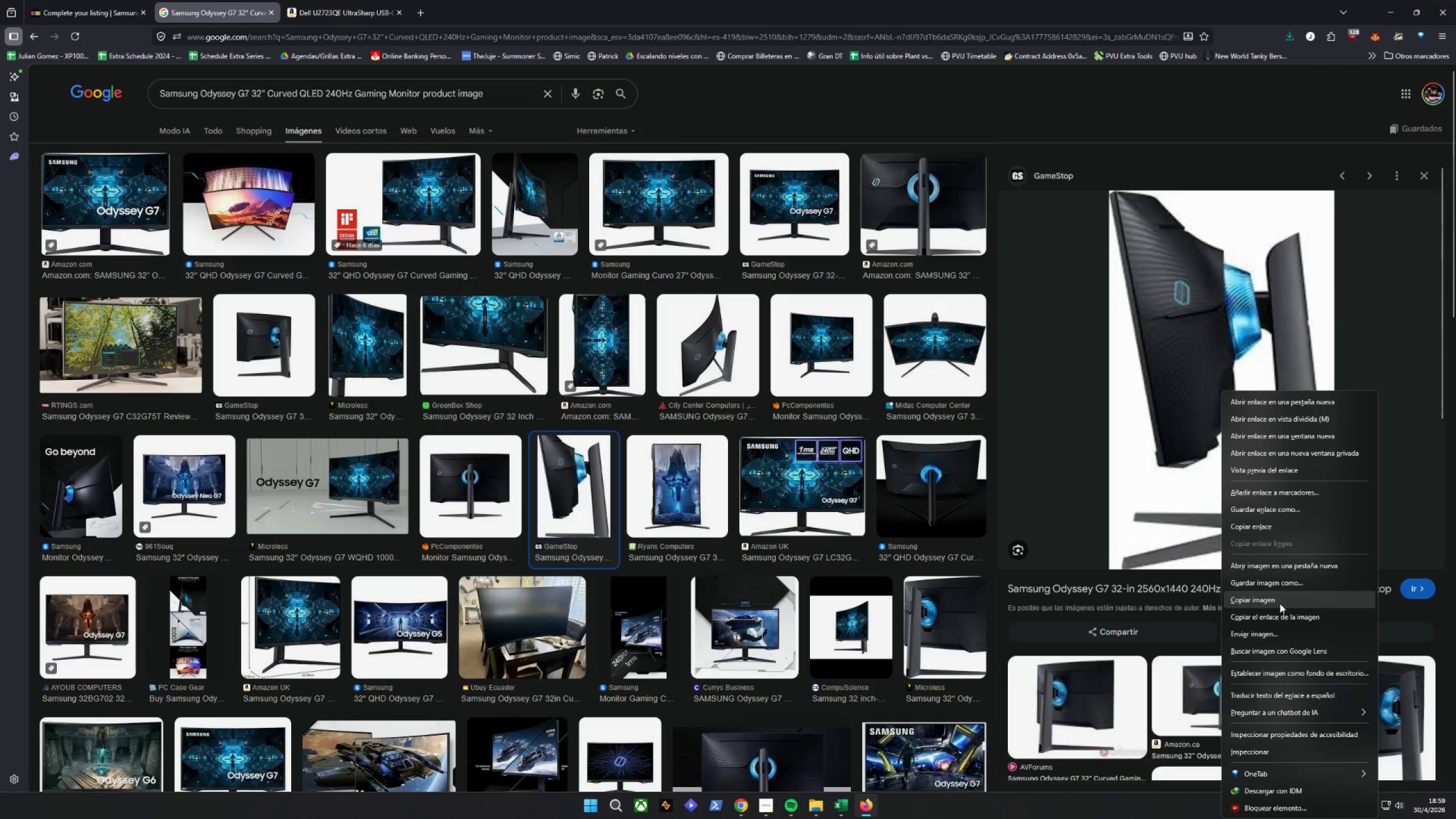 
left_click([1272, 586])
 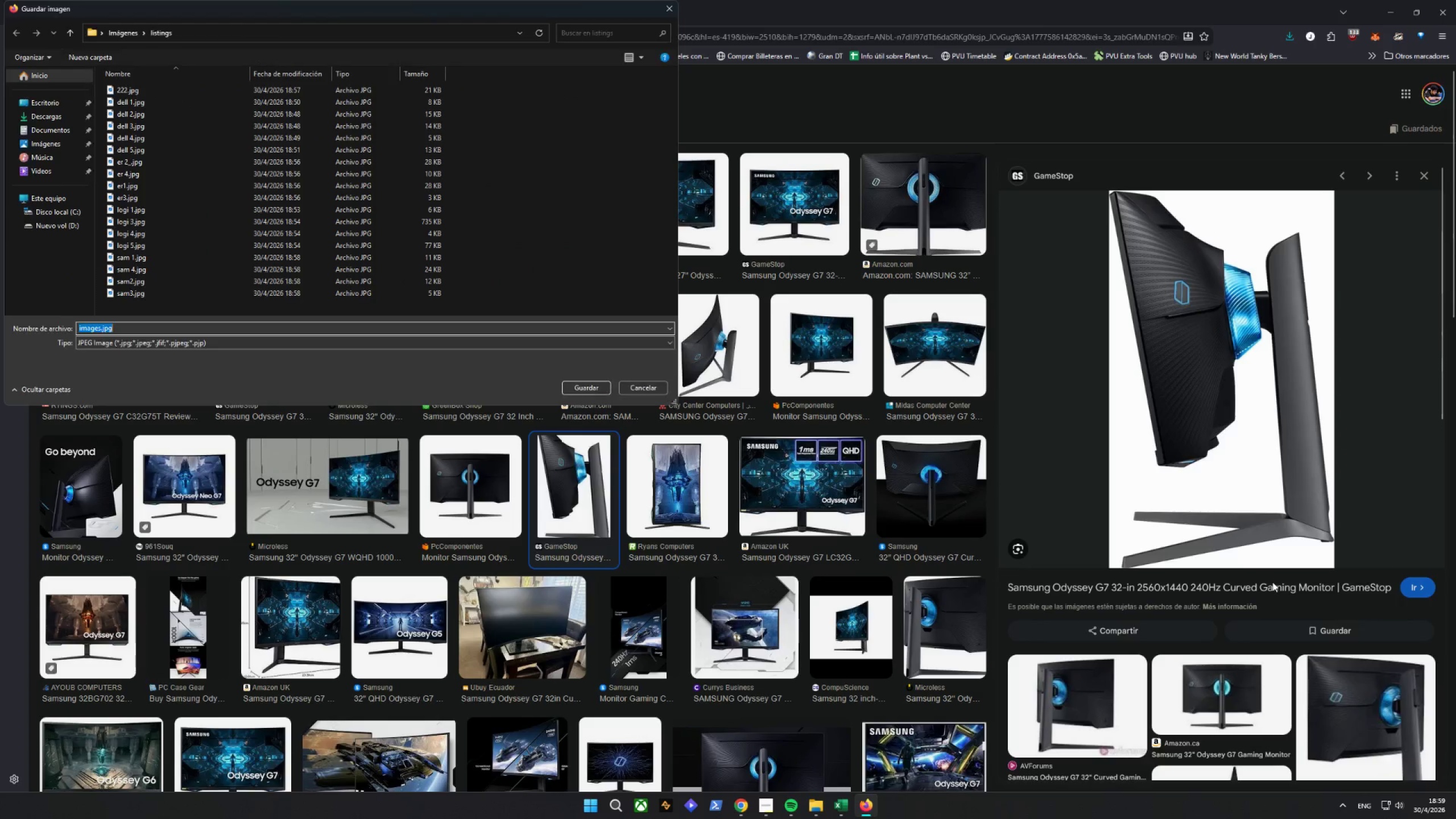 
type(sam5)
 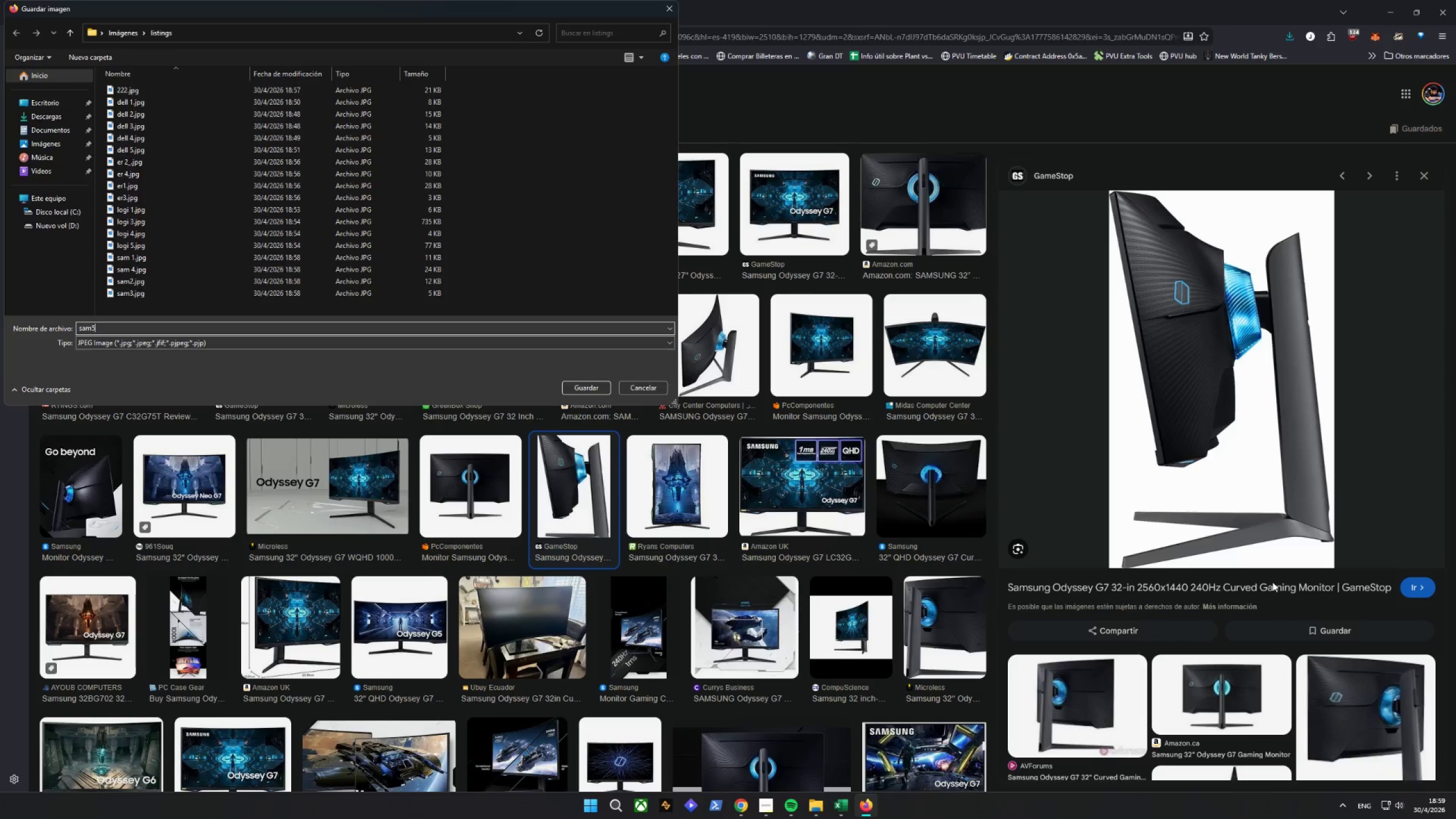 
key(Enter)
 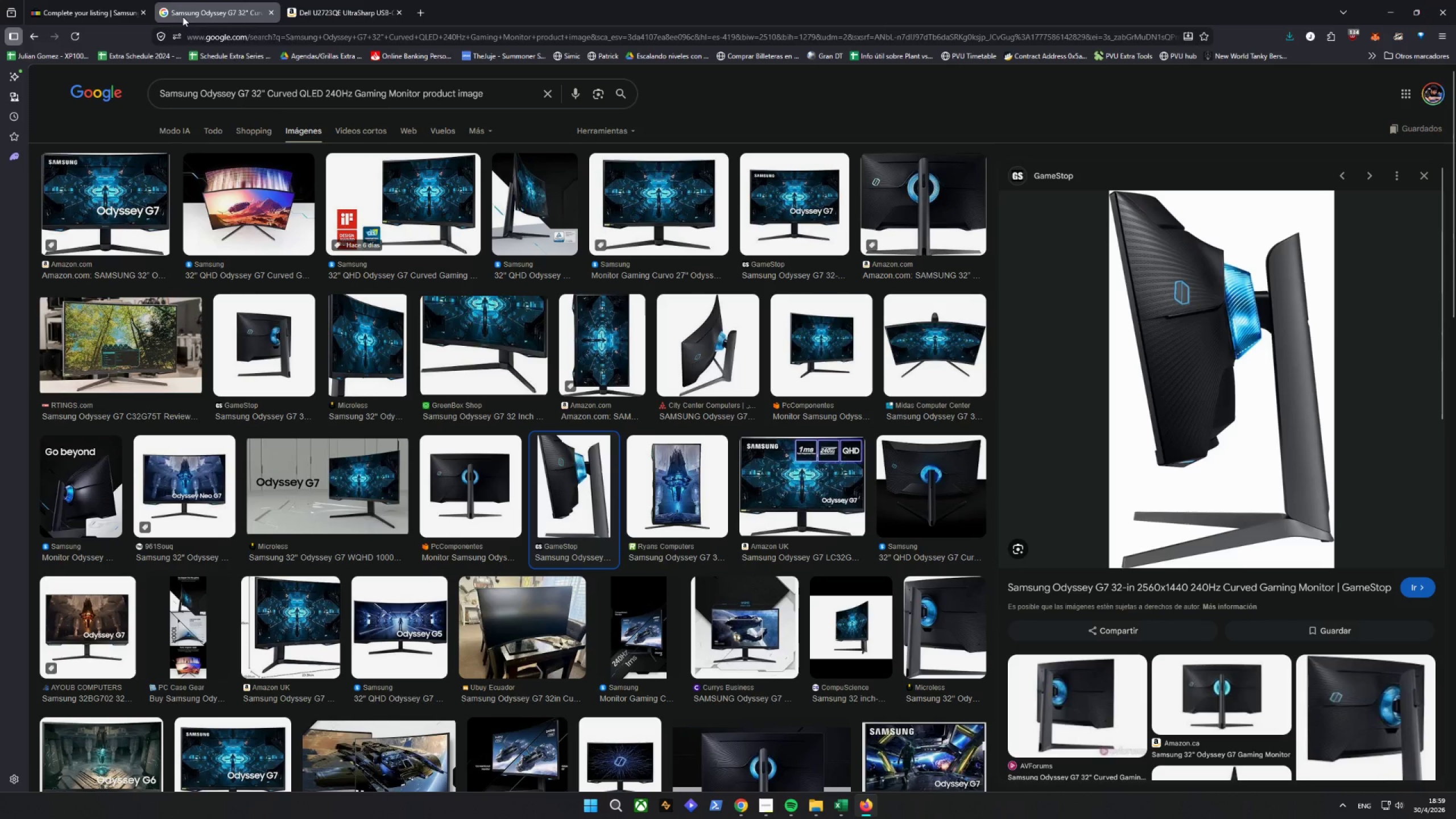 
left_click([66, 0])
 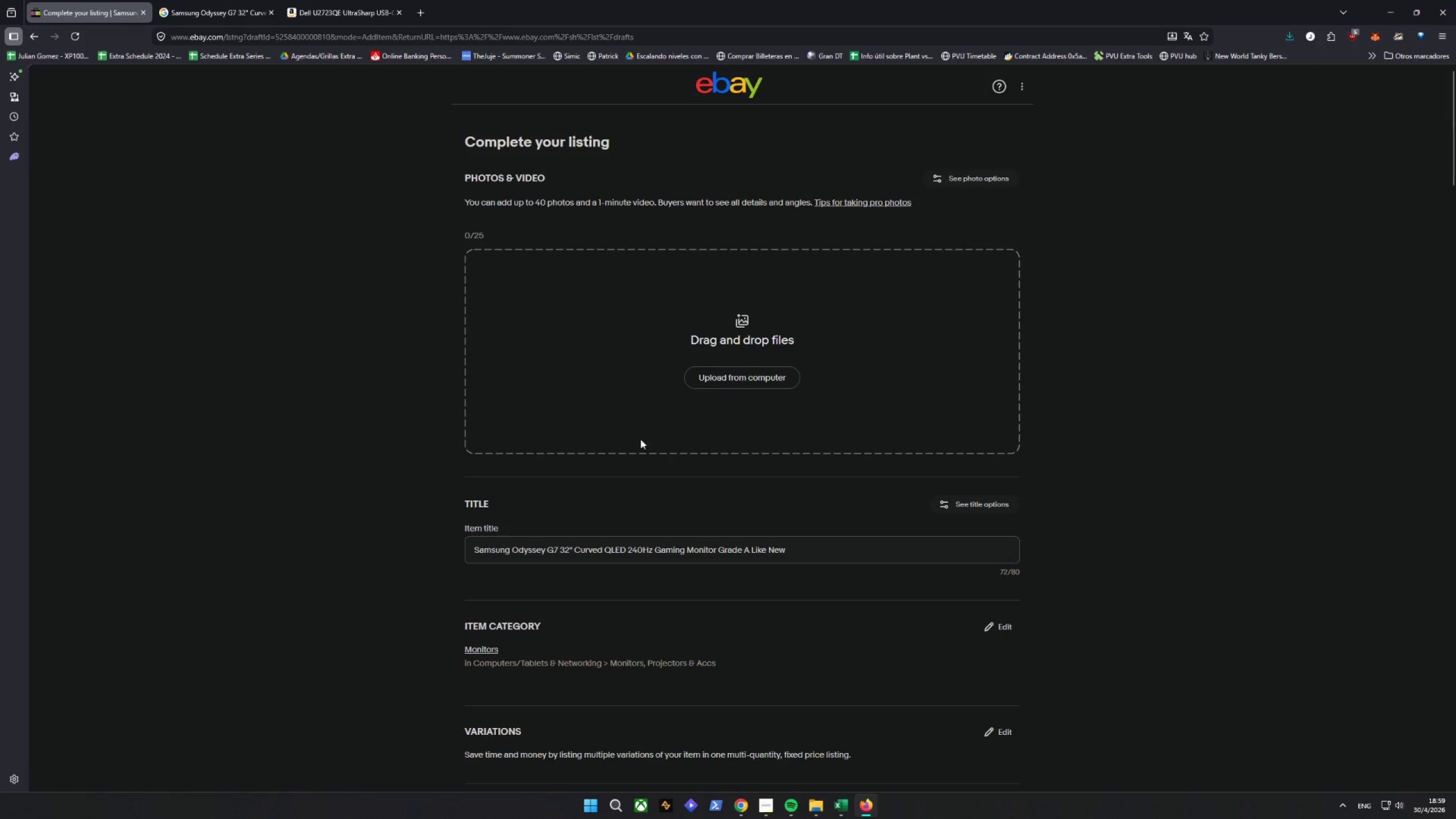 
left_click([723, 369])
 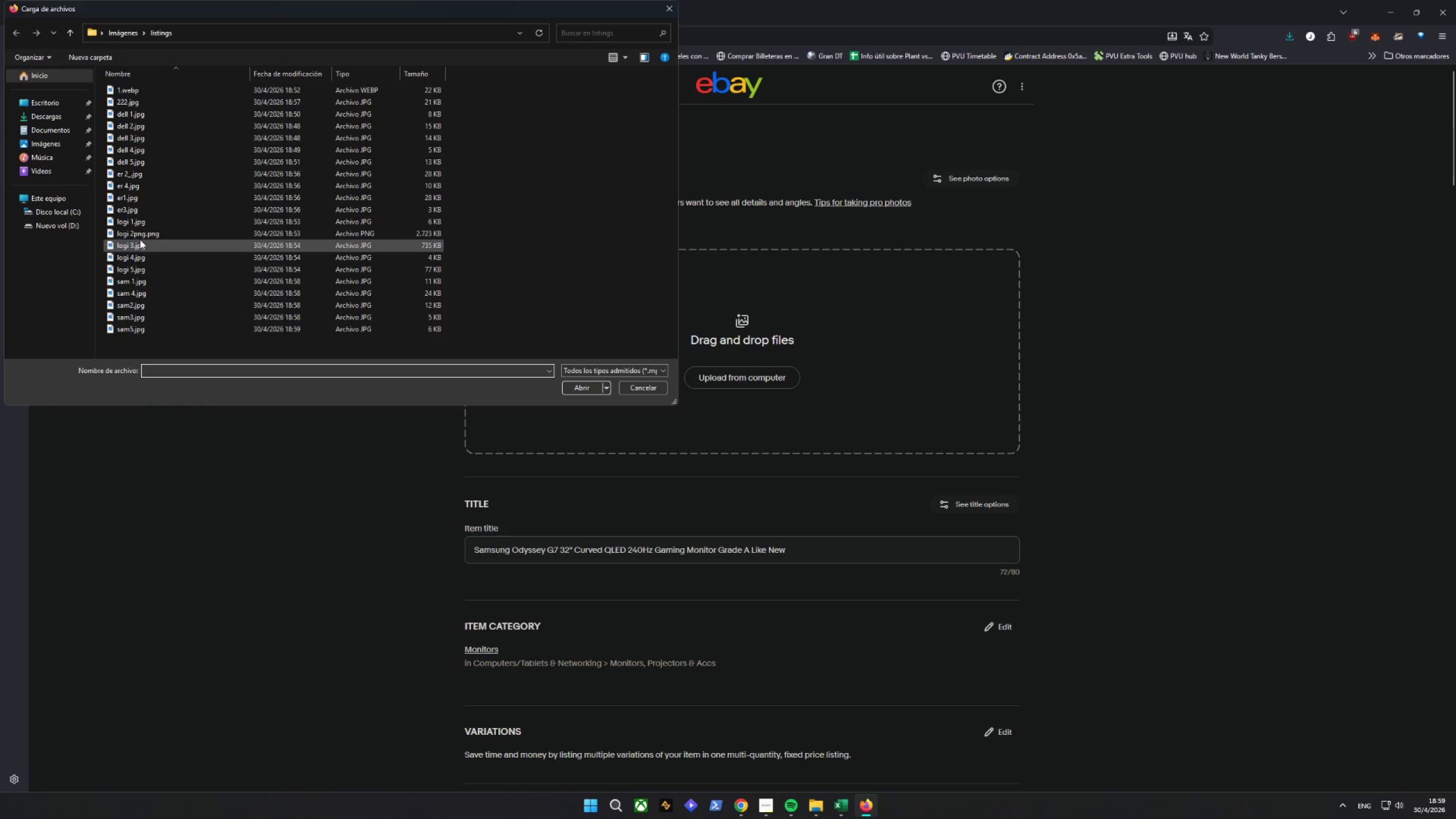 
hold_key(key=ControlLeft, duration=2.27)
double_click([140, 297])
 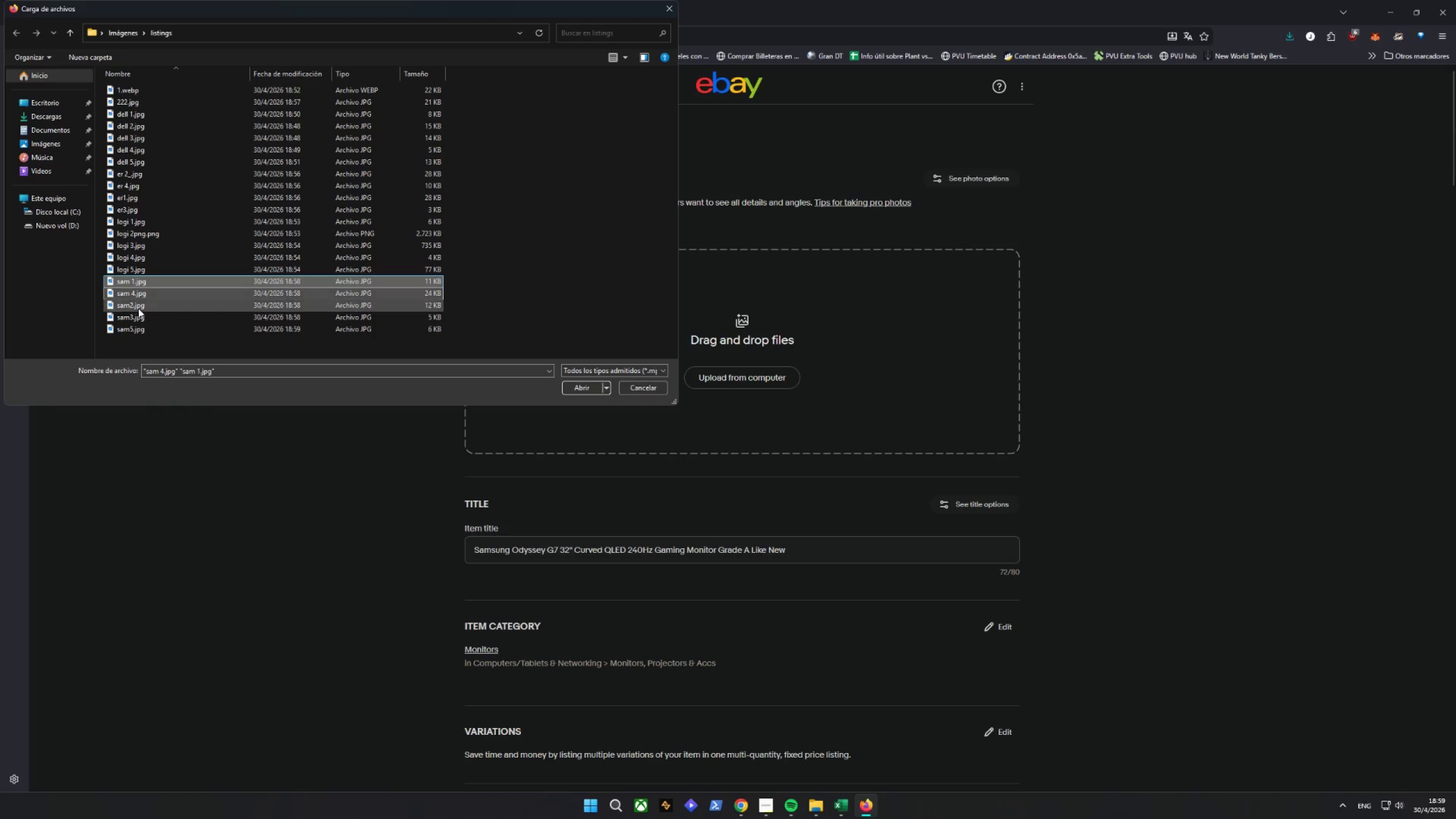 
triple_click([138, 308])
 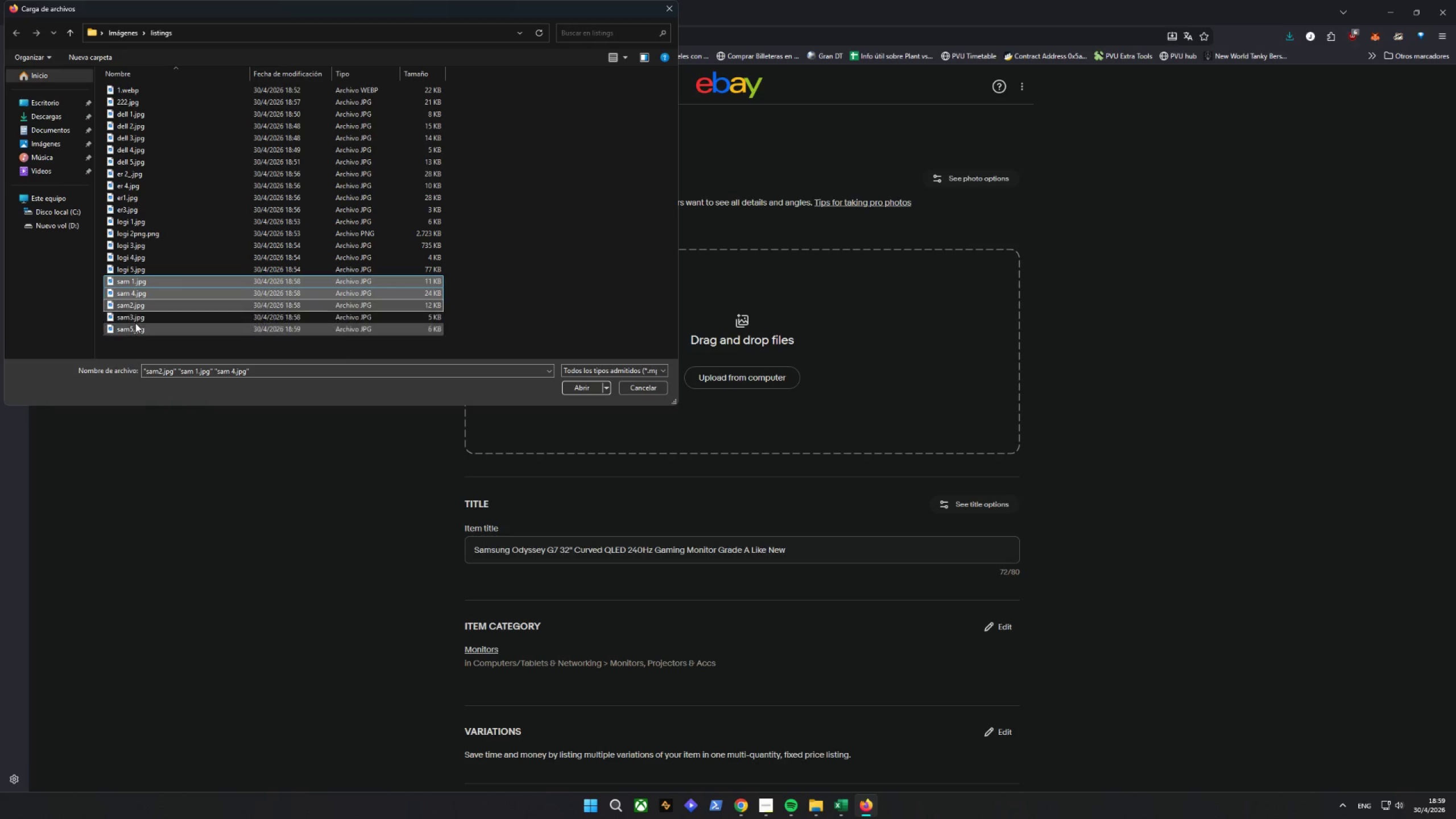 
triple_click([136, 317])
 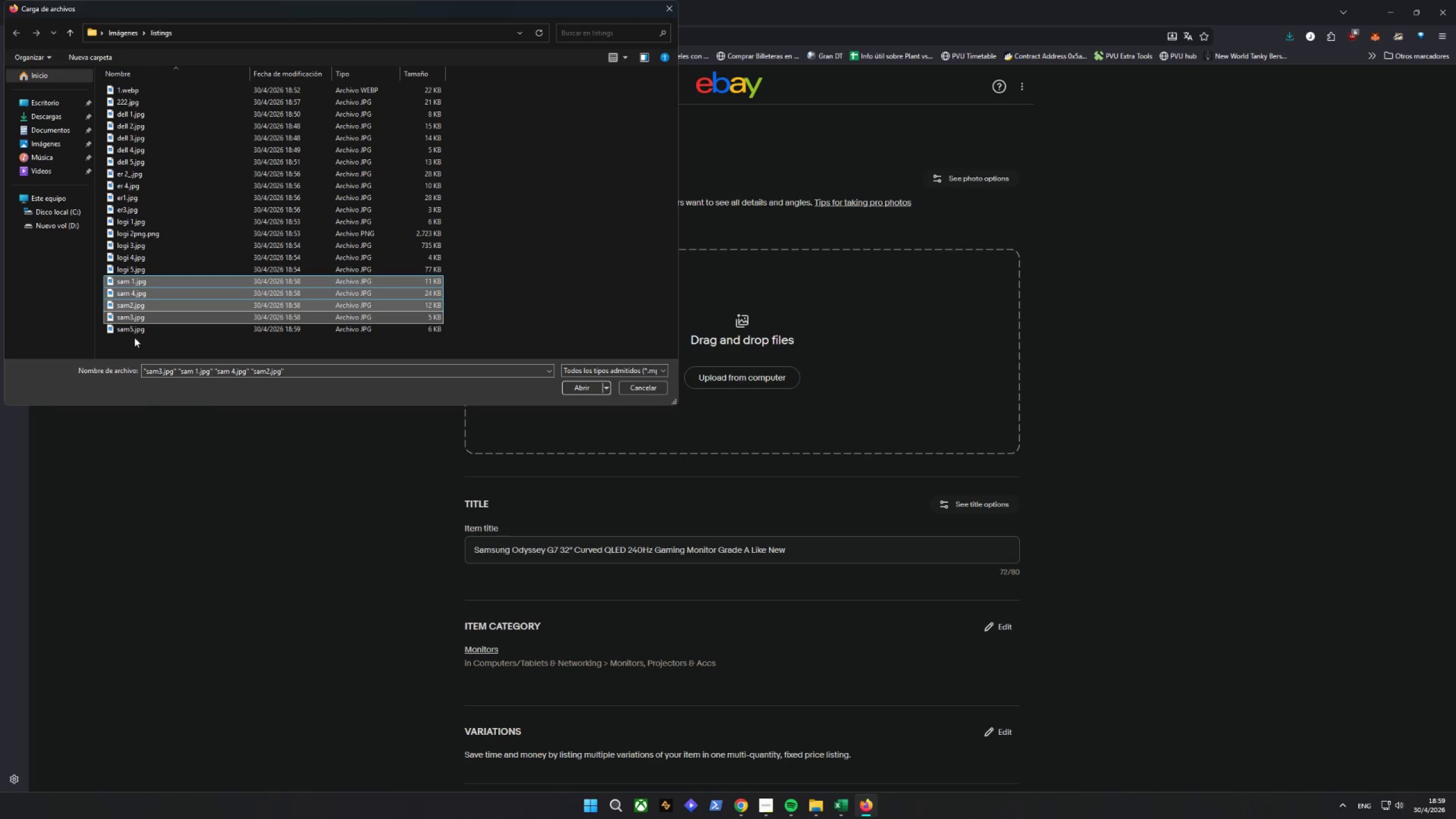 
left_click([134, 332])
 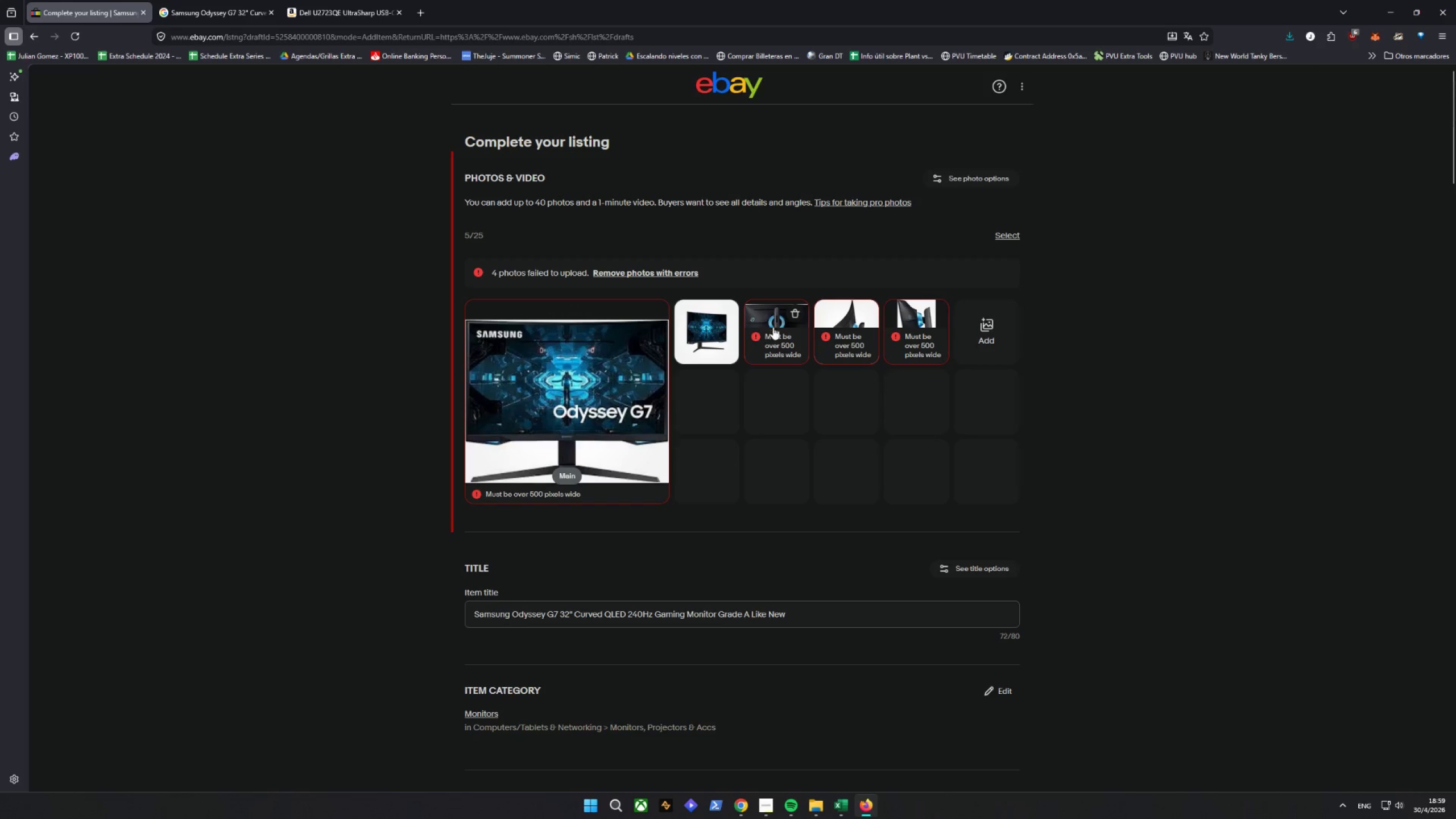 
wait(6.59)
 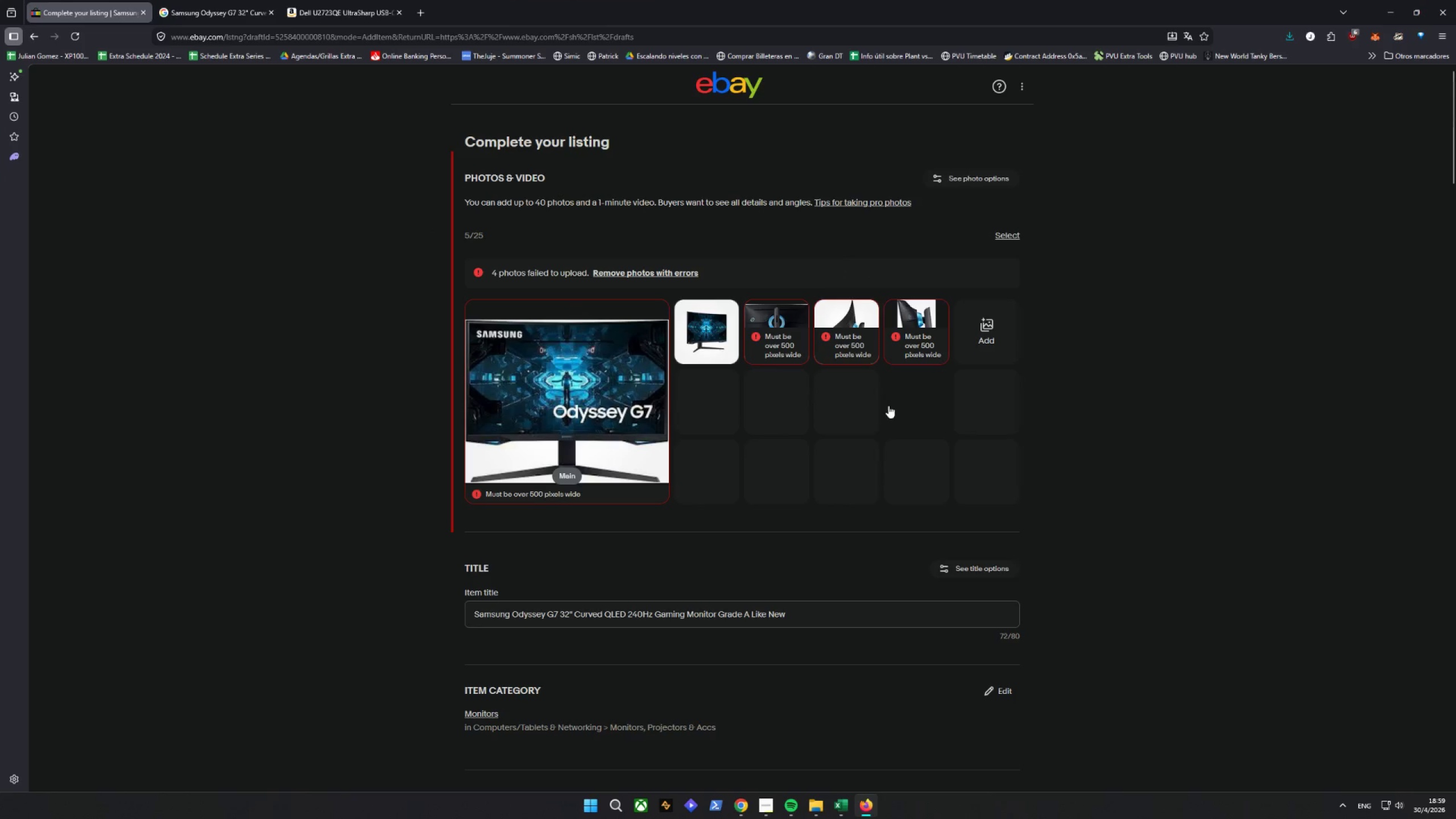 
left_click([636, 275])
 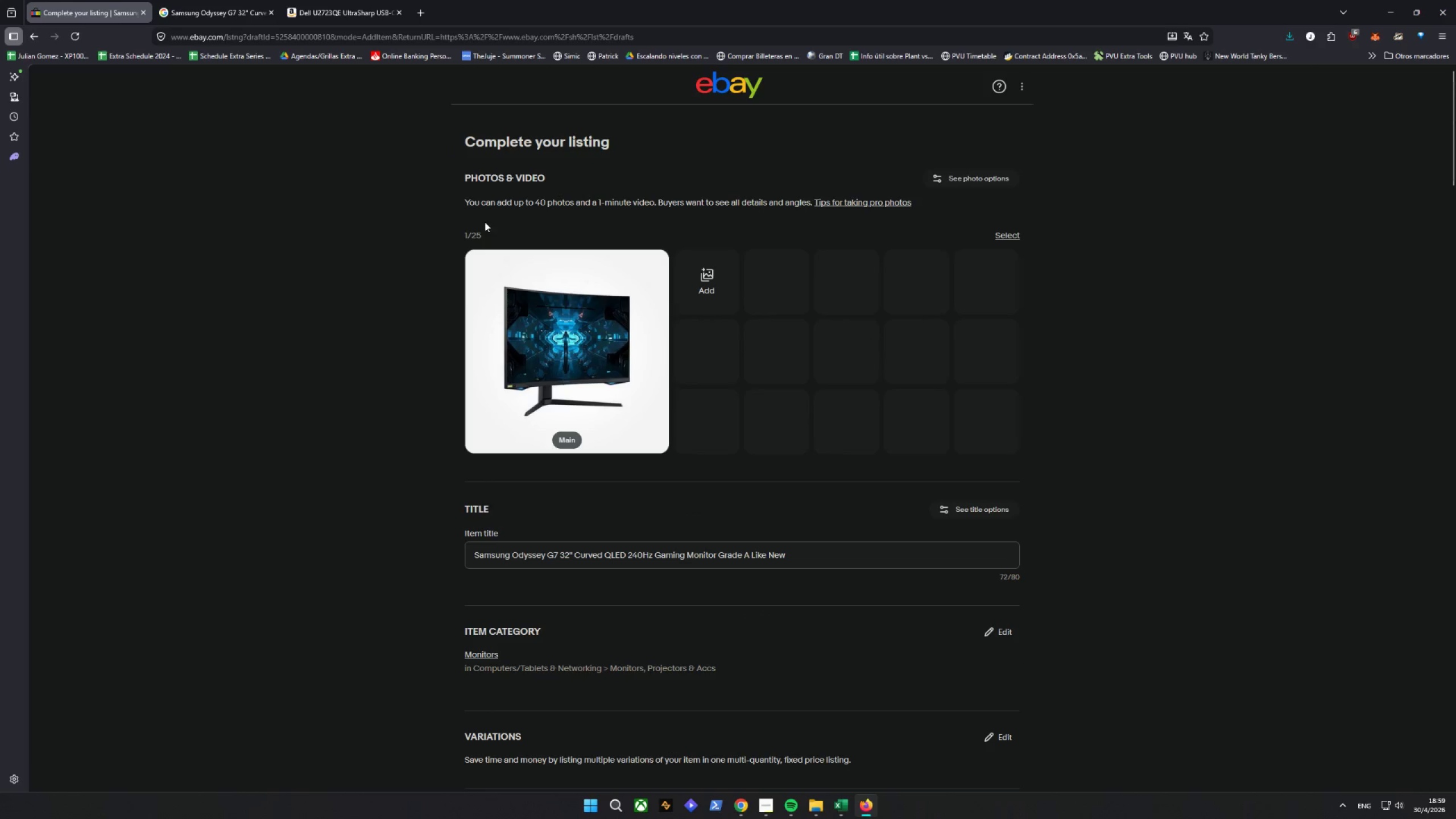 
left_click([222, 1])
 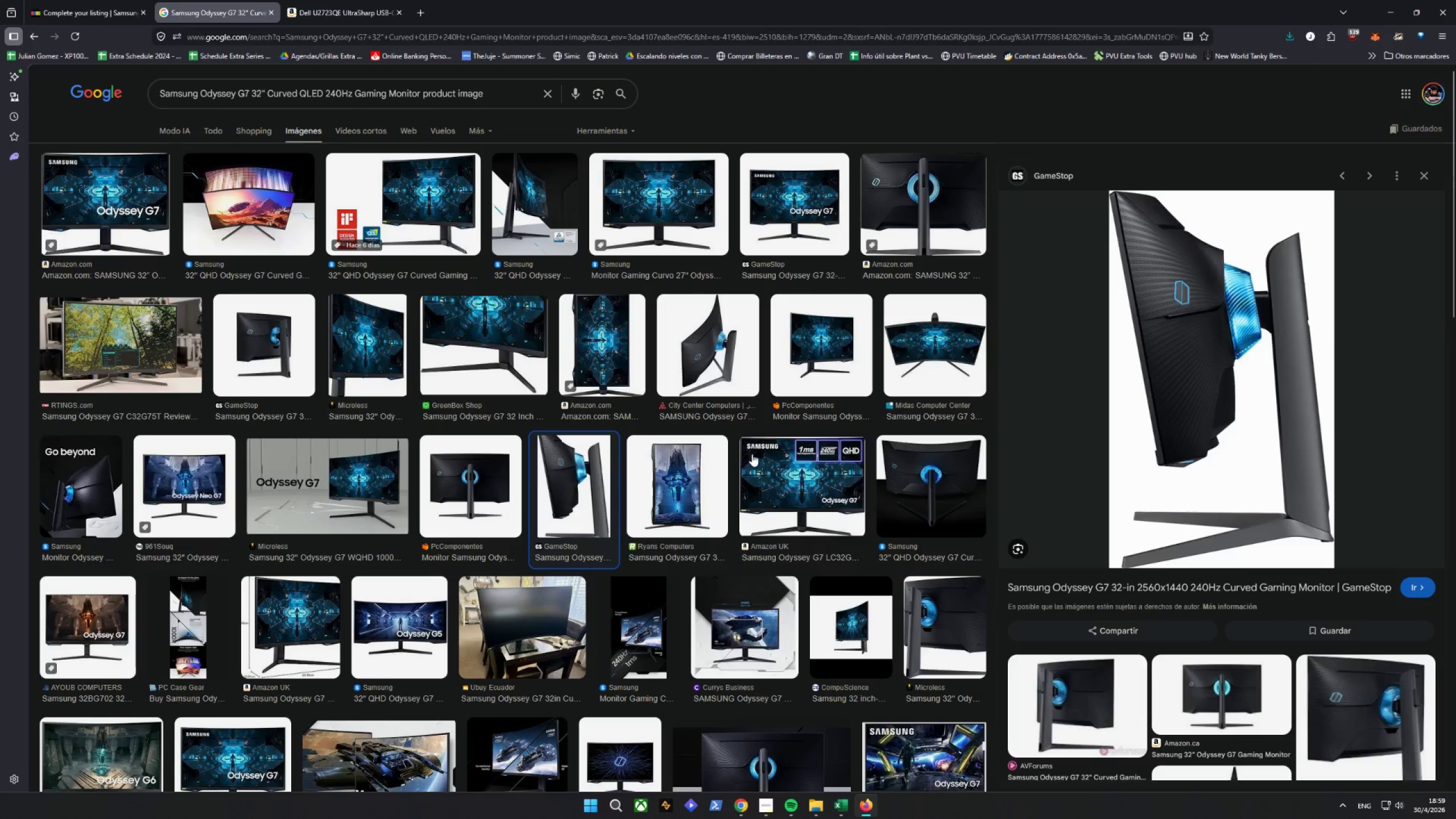 
scroll: coordinate [749, 452], scroll_direction: down, amount: 2.0
 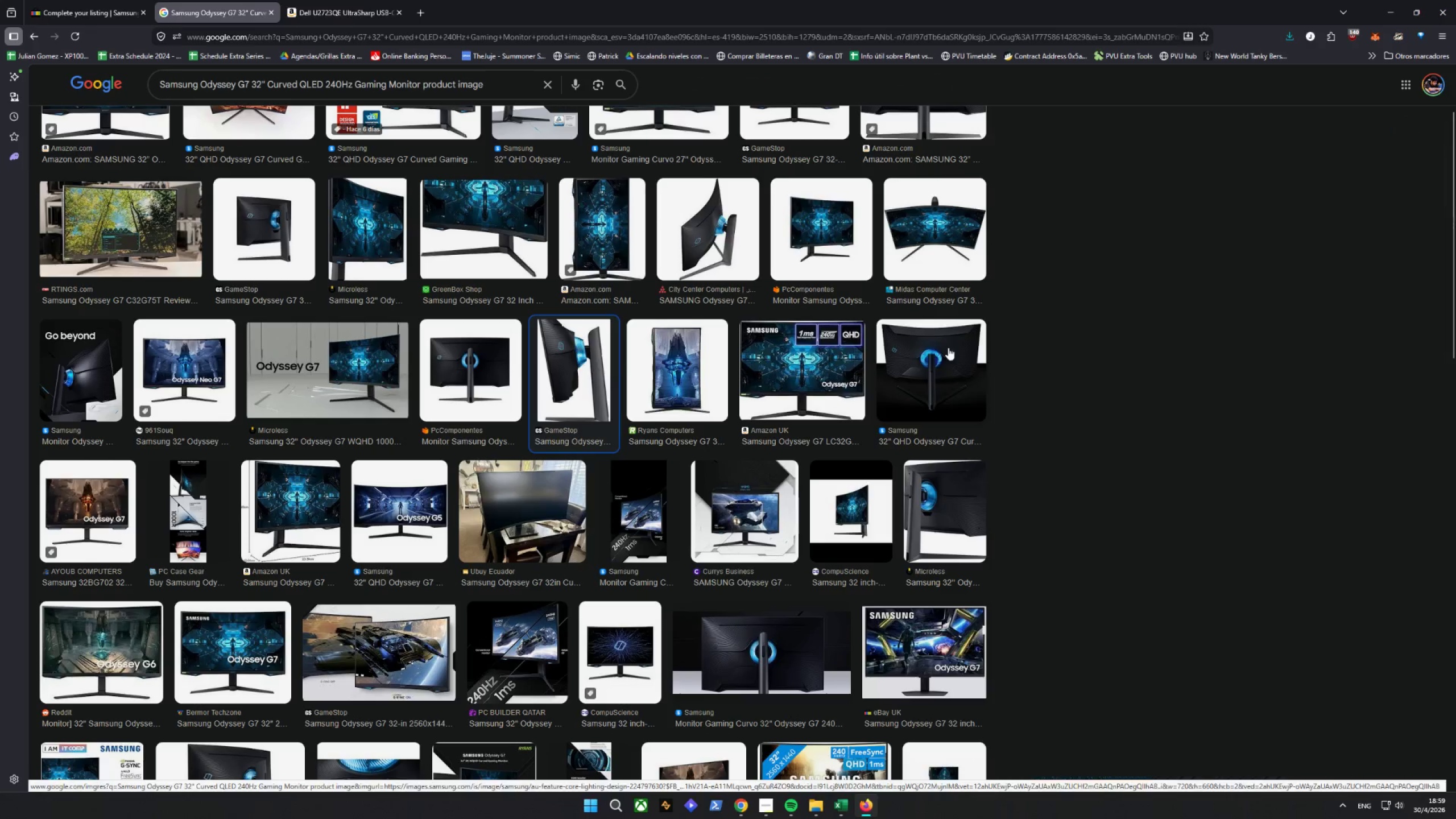 
right_click([1176, 348])
 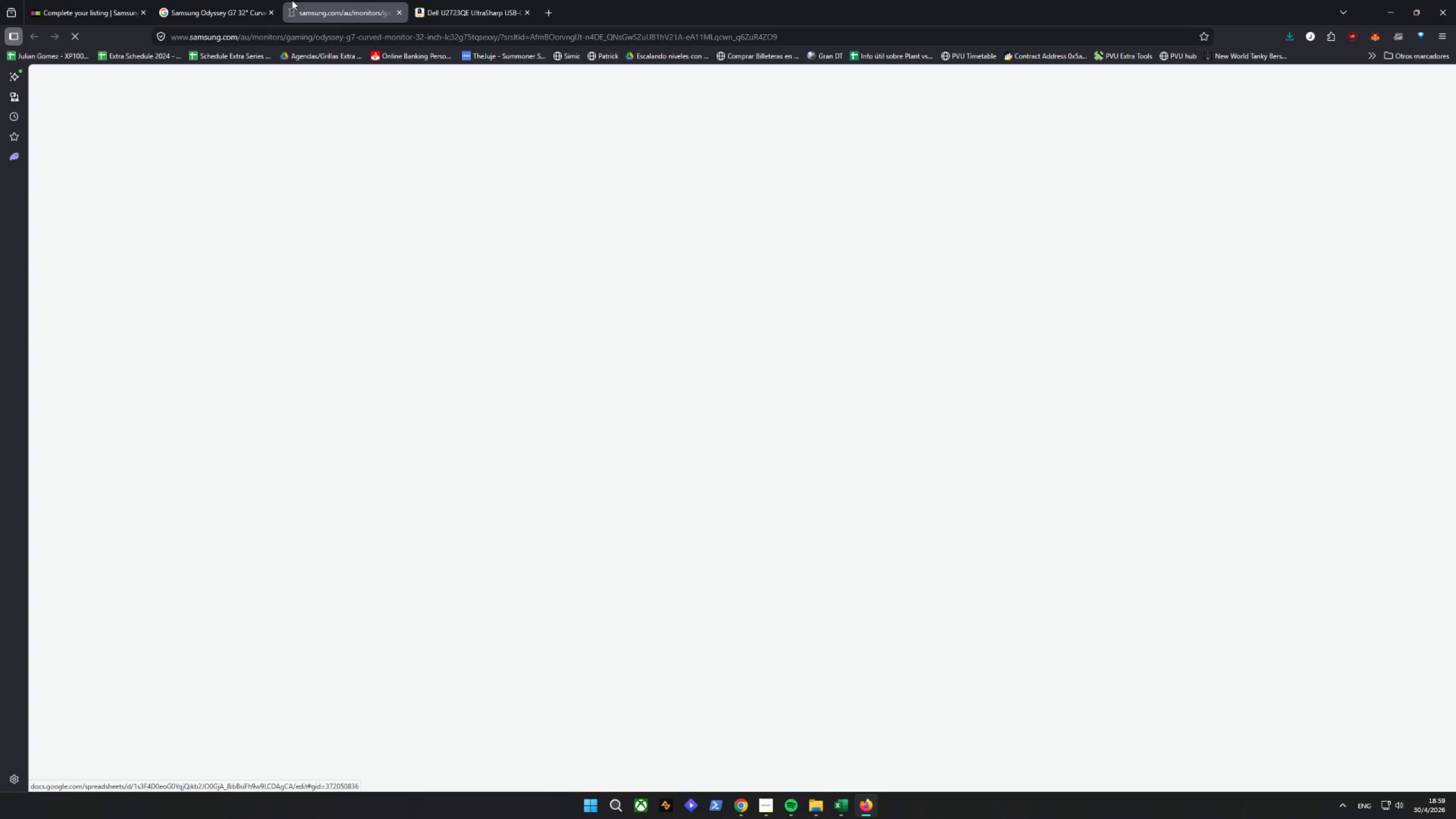 
left_click([402, 15])
 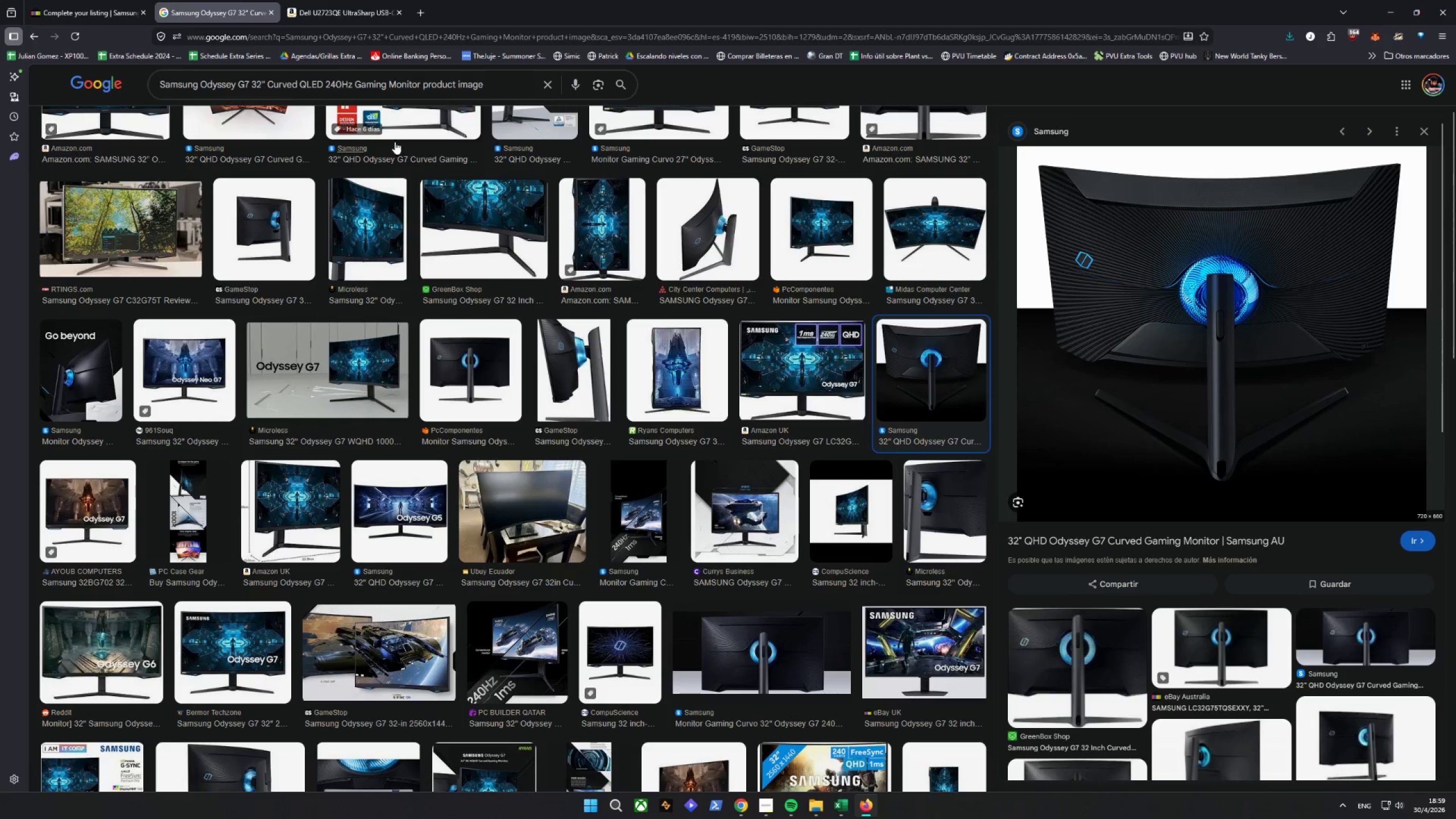 
left_click_drag(start_coordinate=[1181, 348], to_coordinate=[705, 365])
 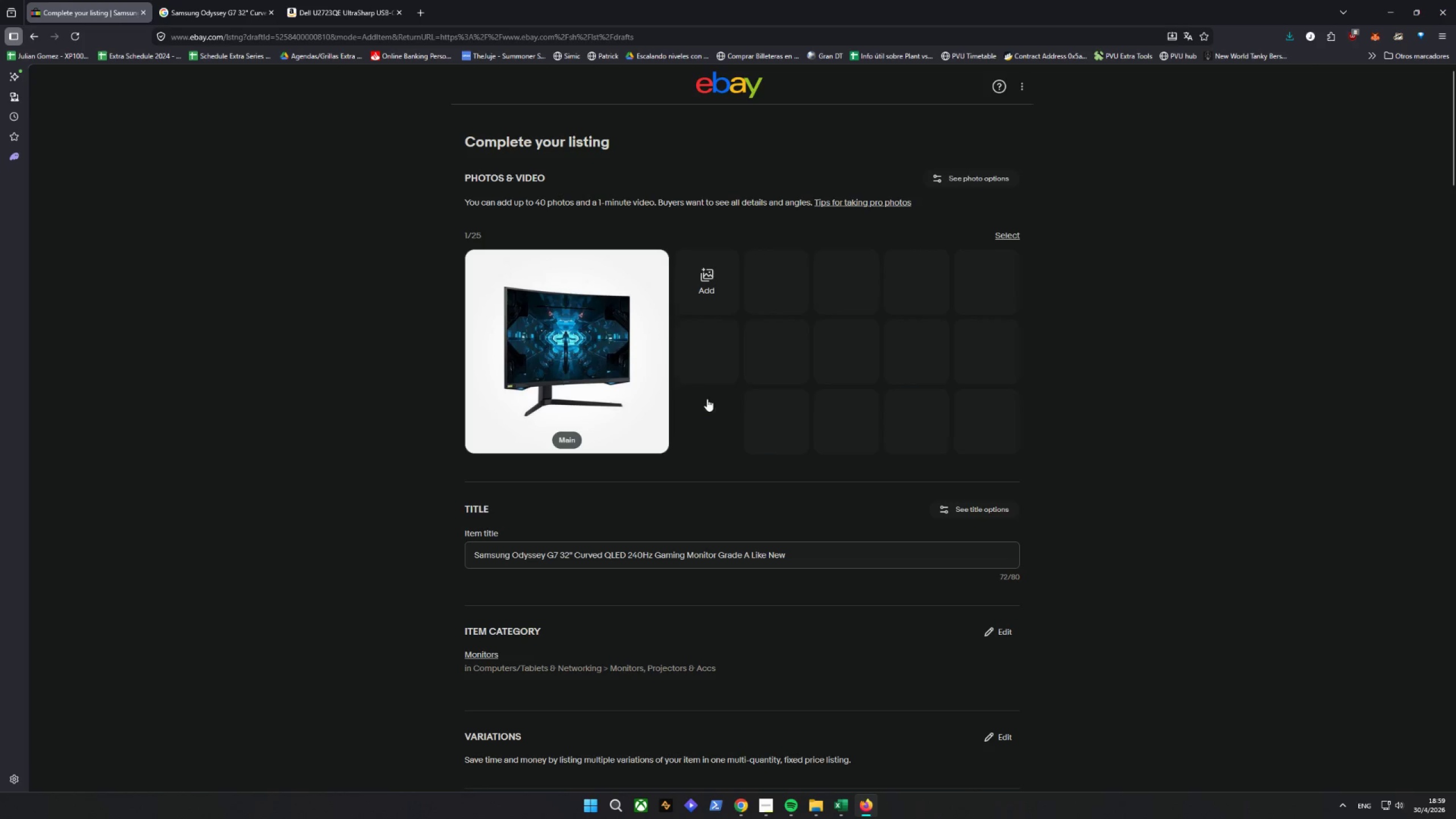 
scroll: coordinate [842, 346], scroll_direction: up, amount: 2.0
 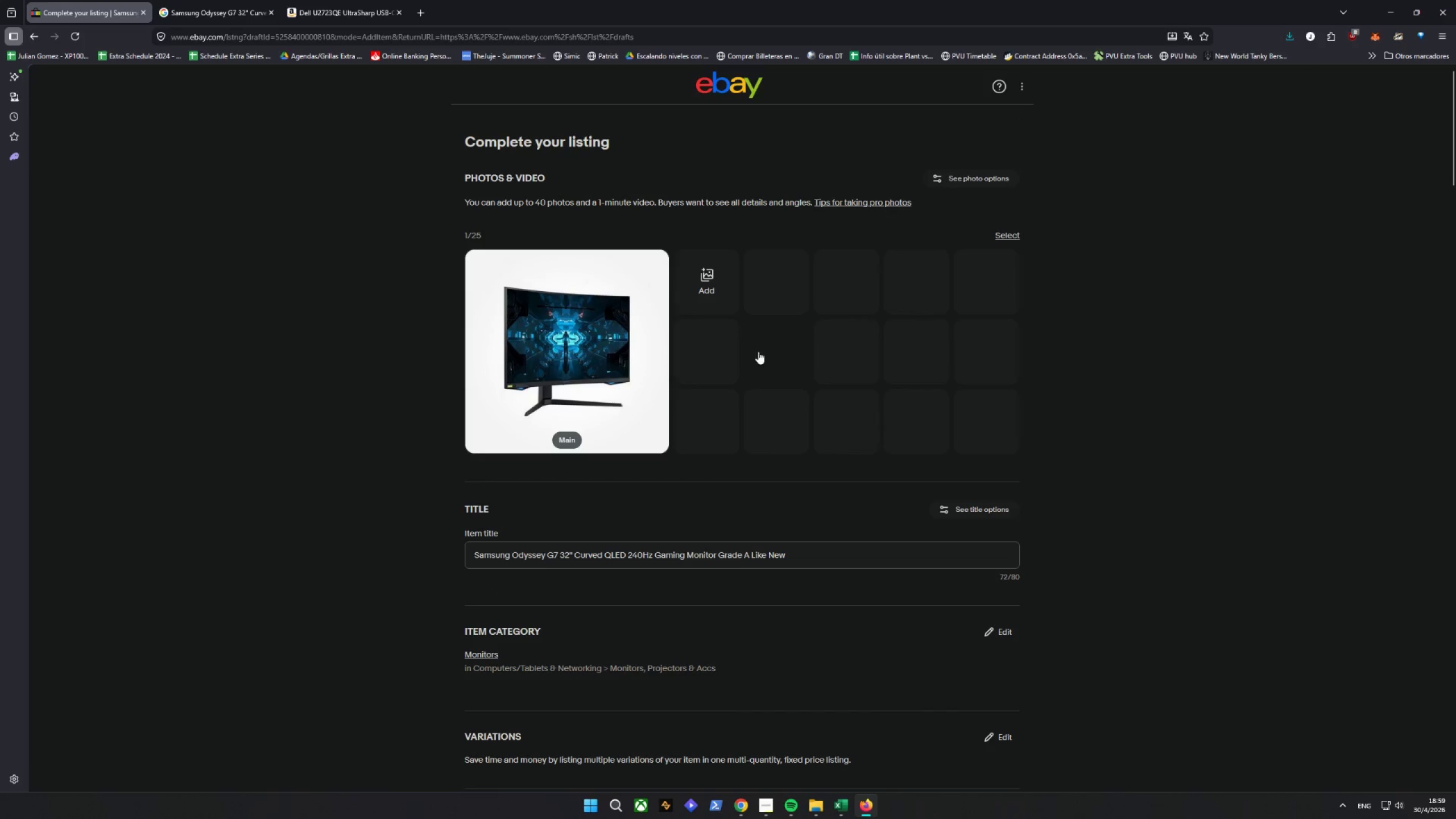 
left_click([254, 0])
 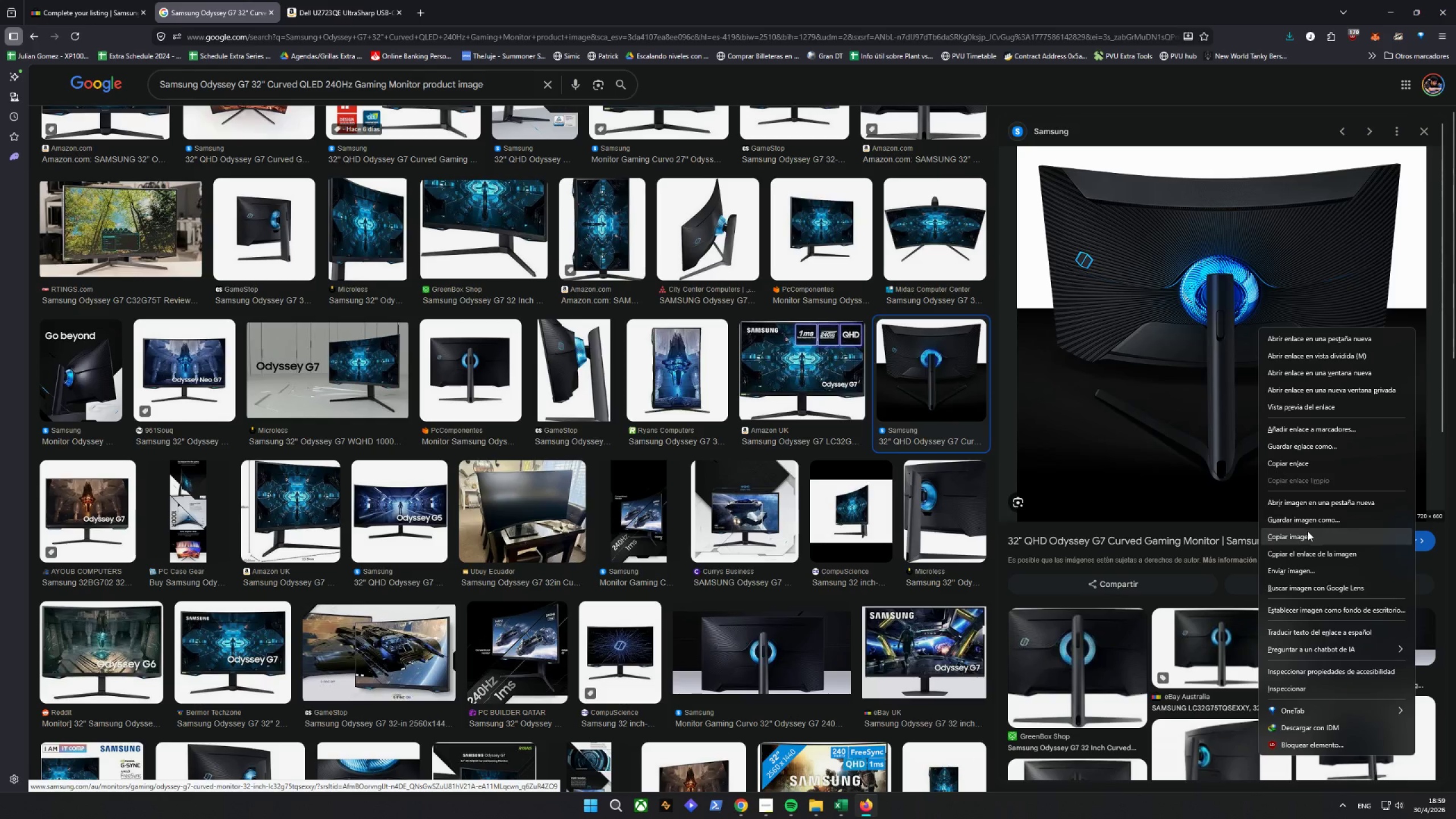 
left_click([61, 0])
 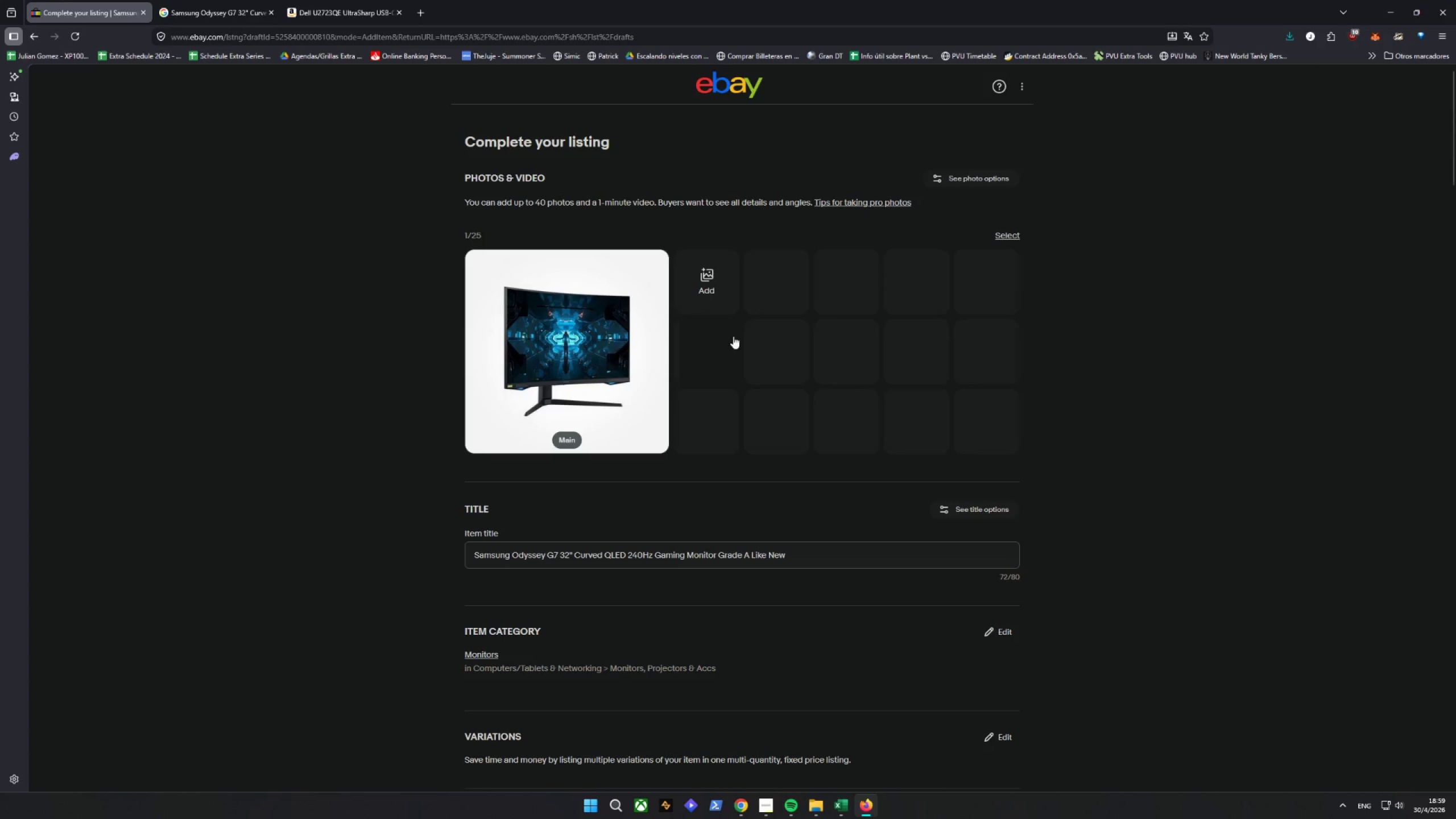 
right_click([738, 337])
 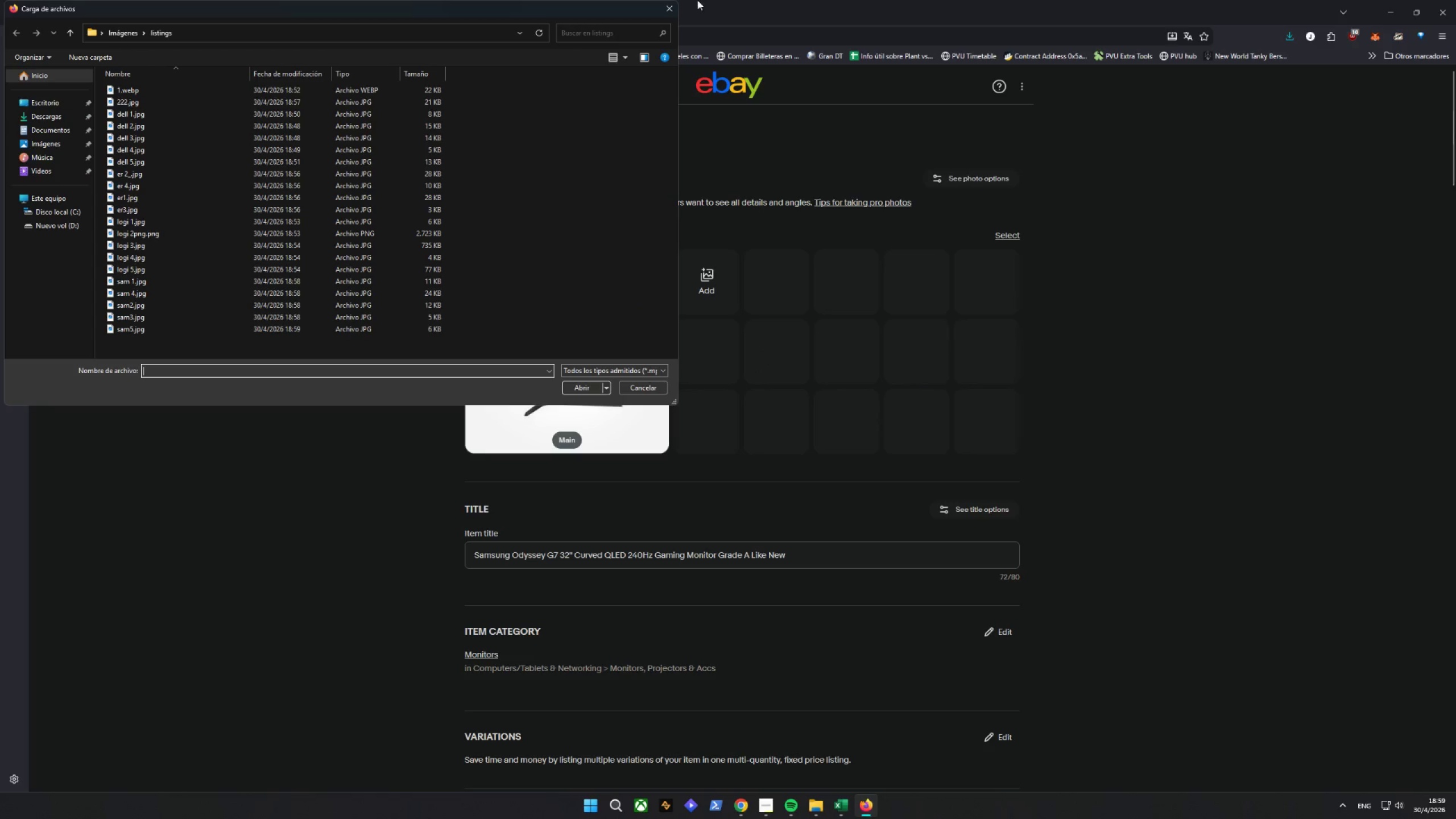 
key(Control+V)
 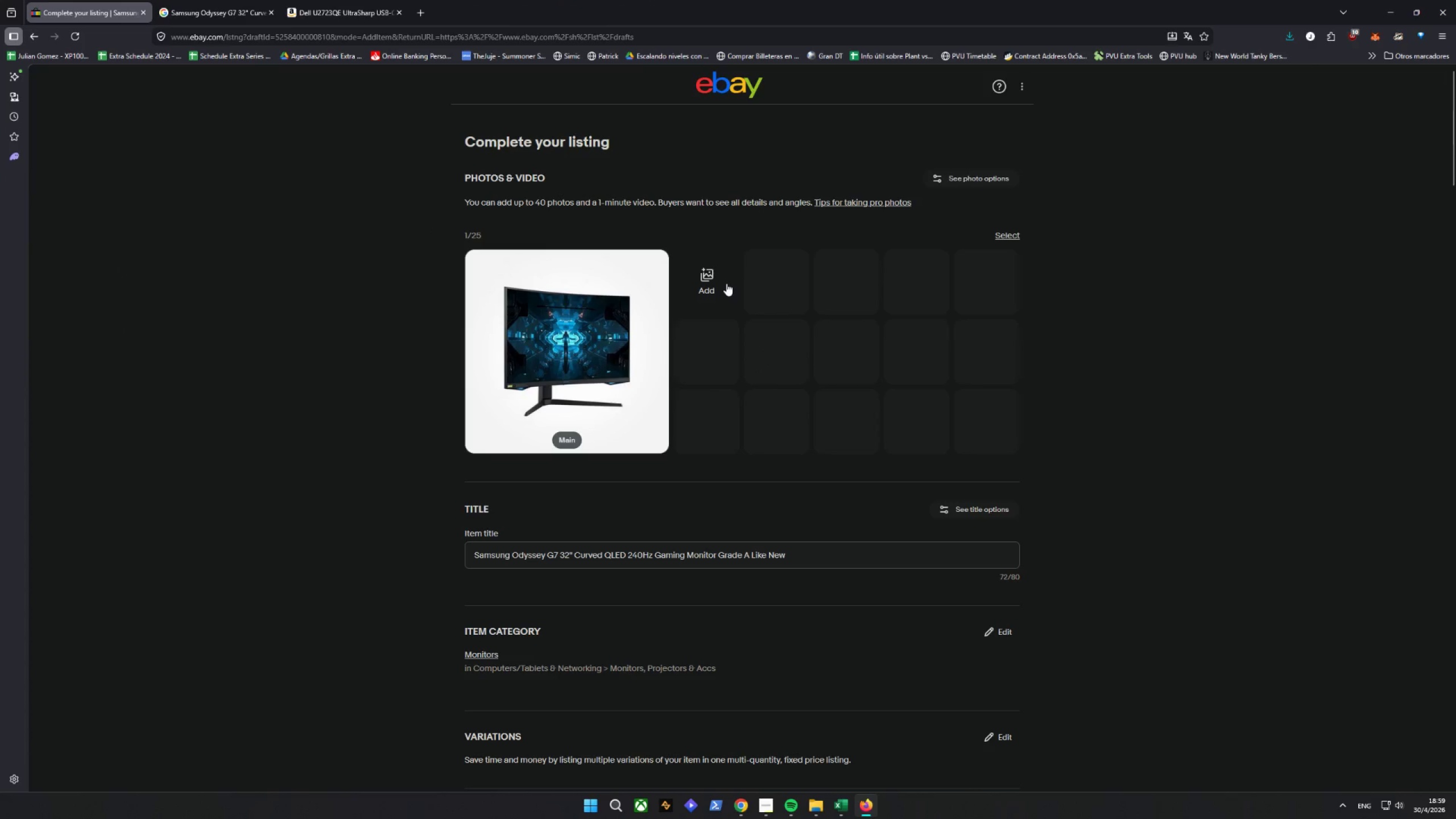 
right_click([726, 283])
 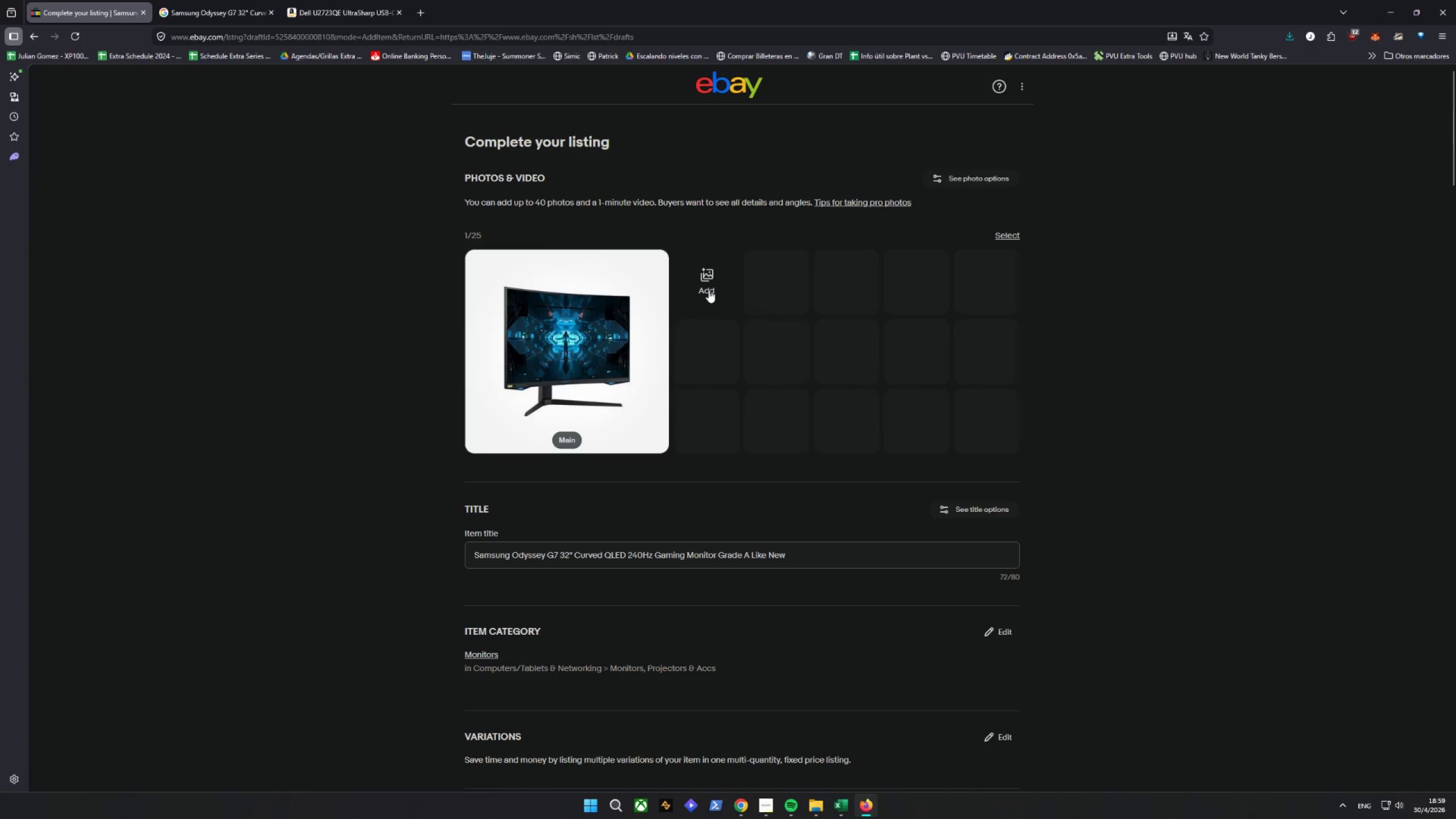 
left_click([705, 289])
 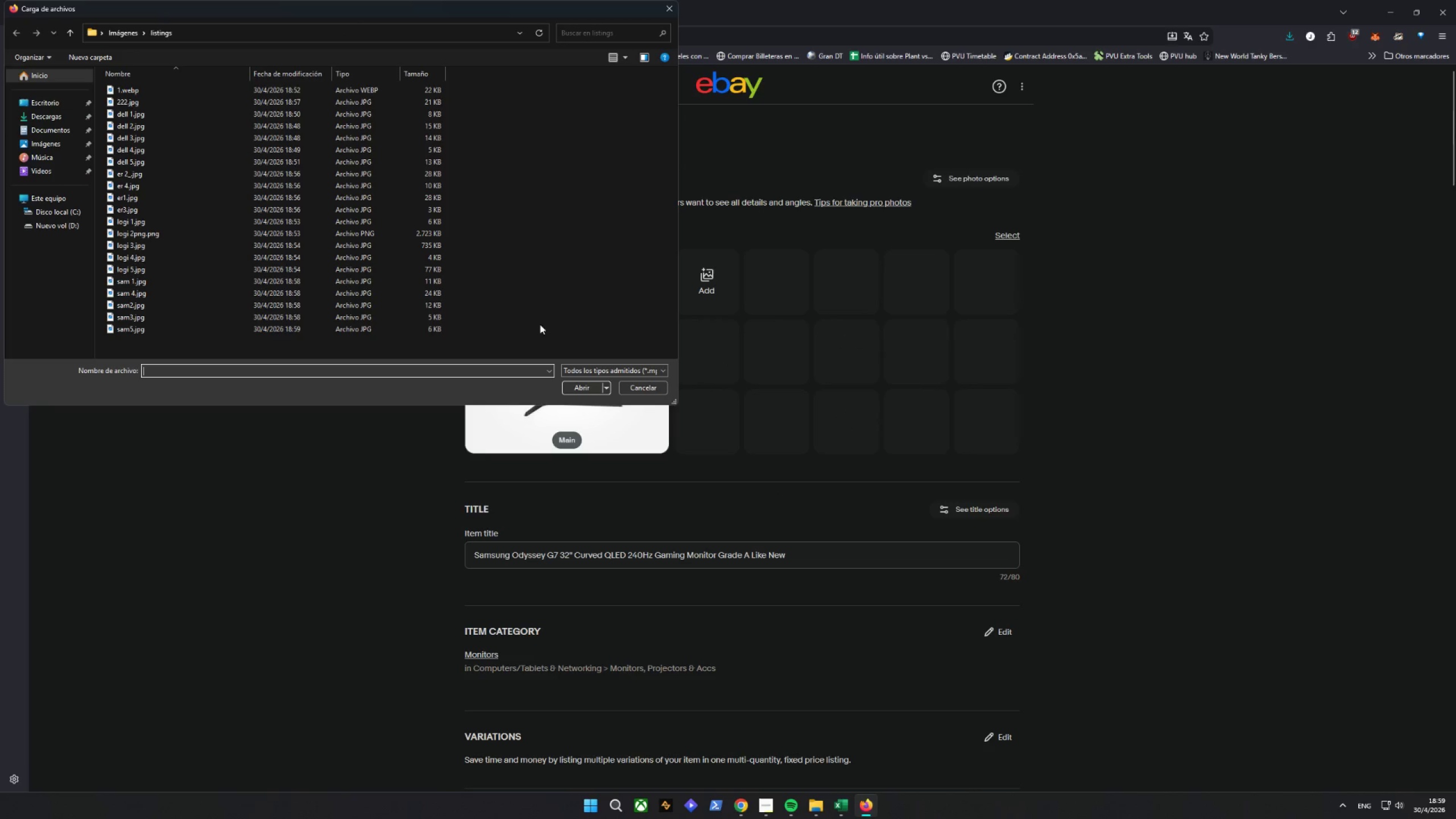 
key(Control+ControlLeft)
 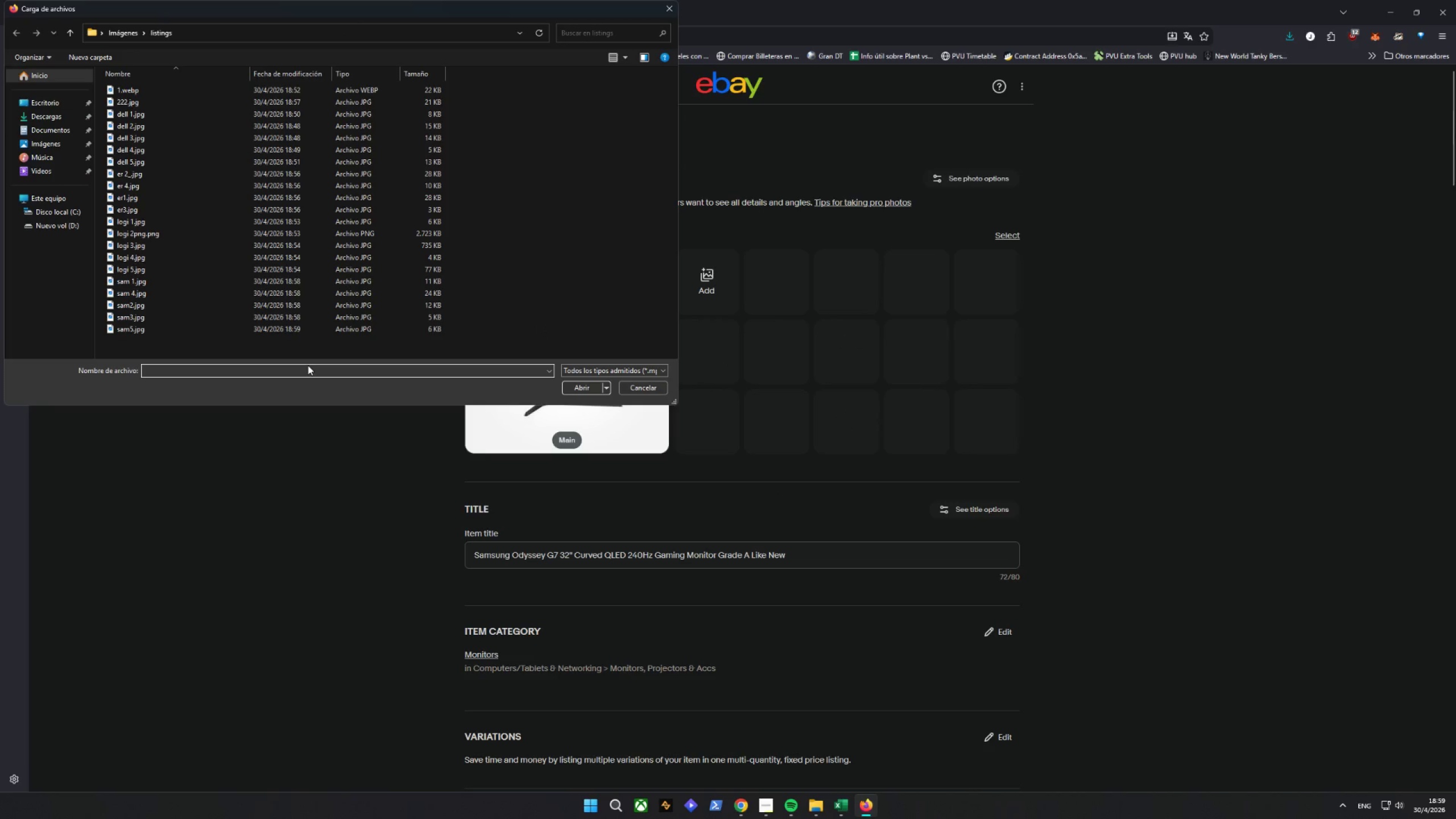 
key(Control+V)
 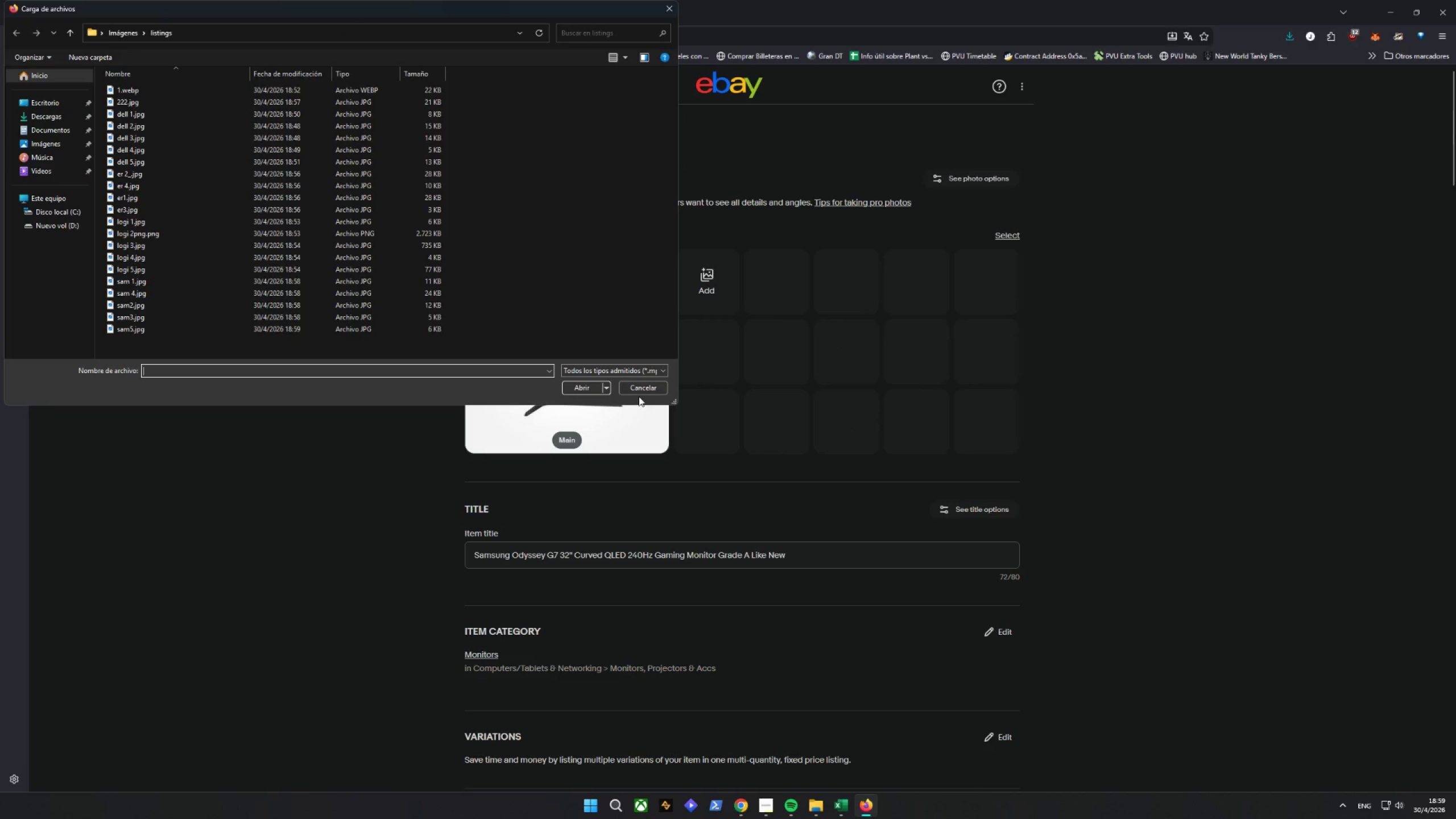 
left_click([640, 391])
 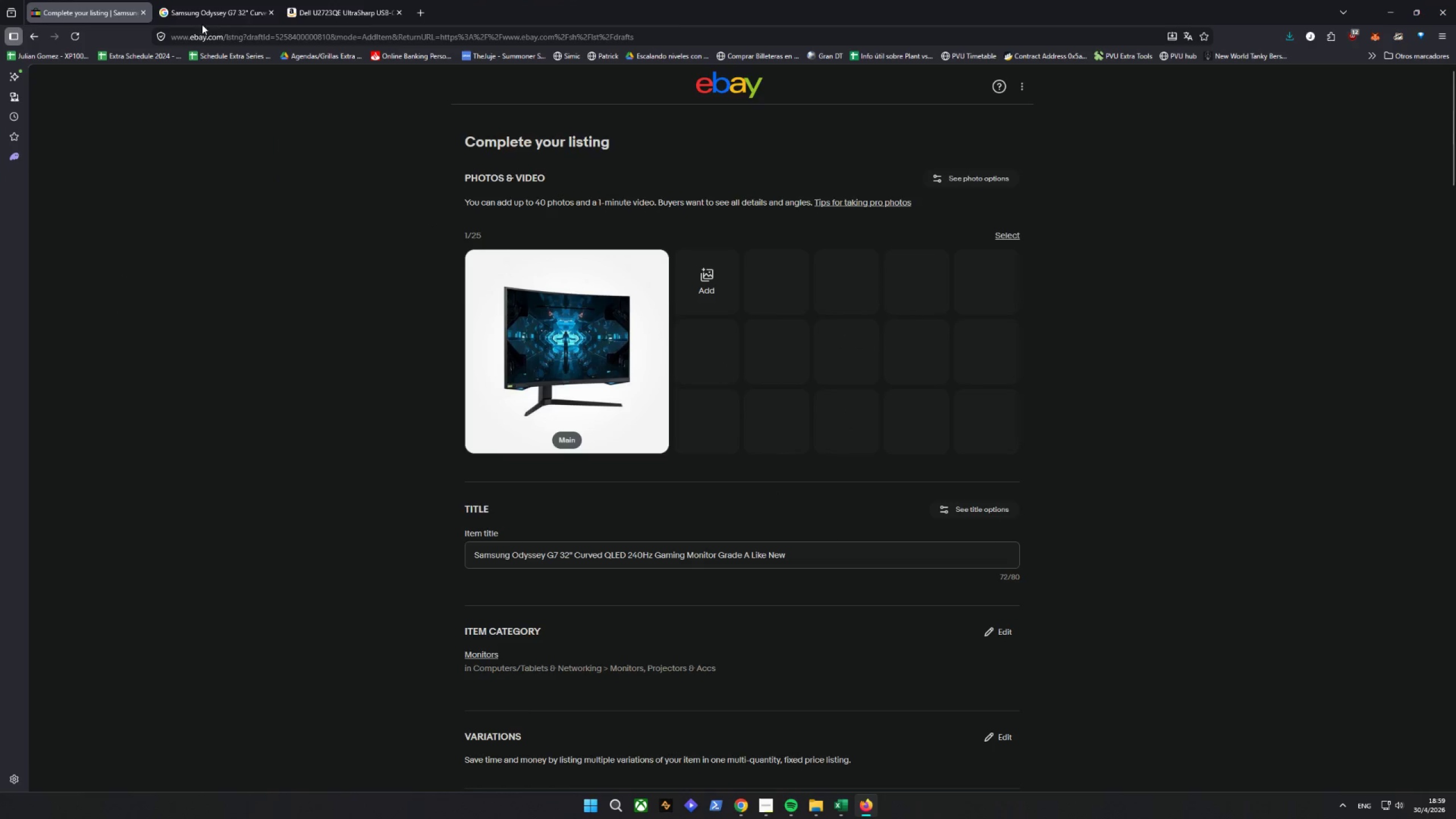 
left_click([224, 0])
 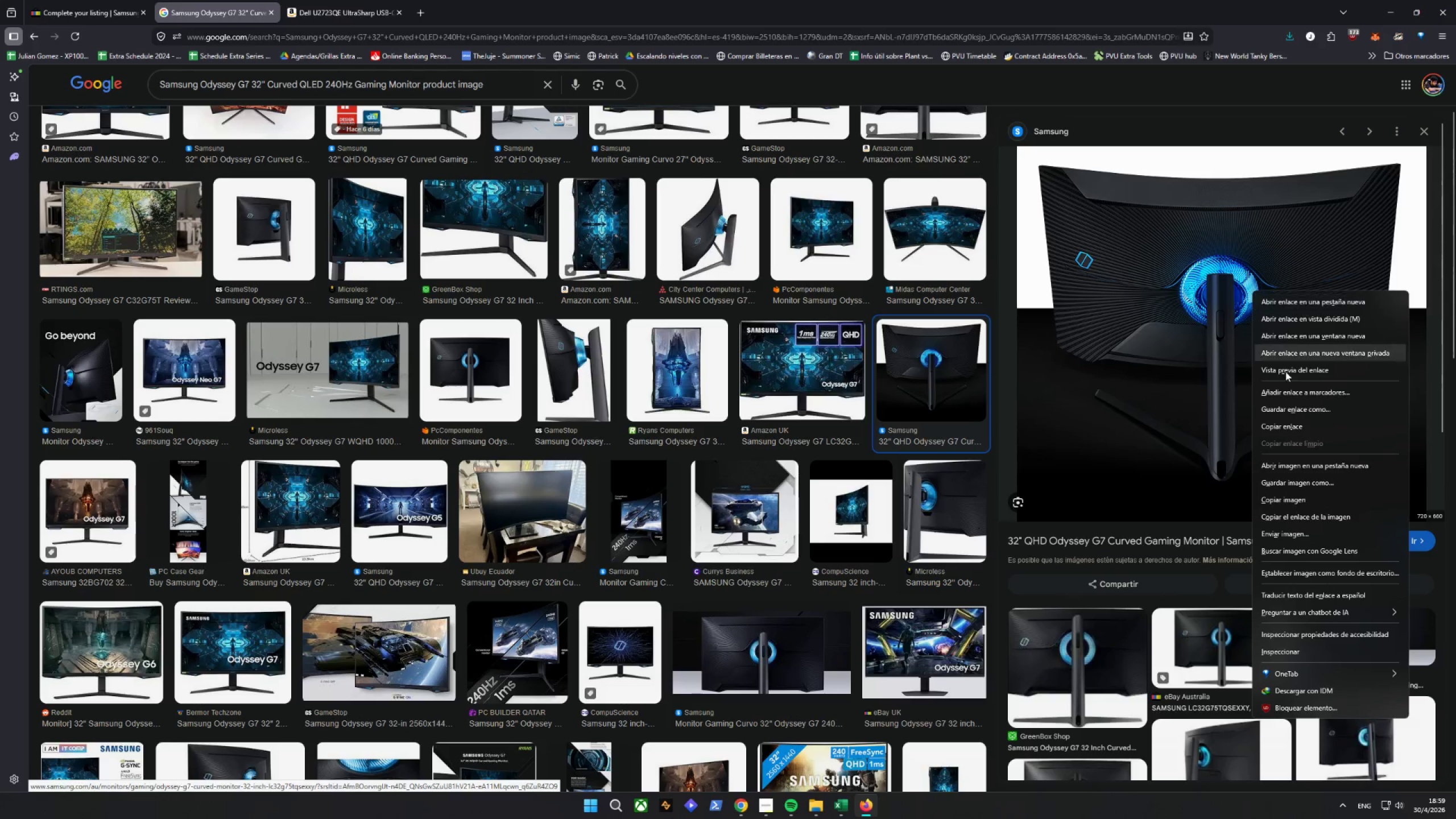 
left_click([1308, 480])
 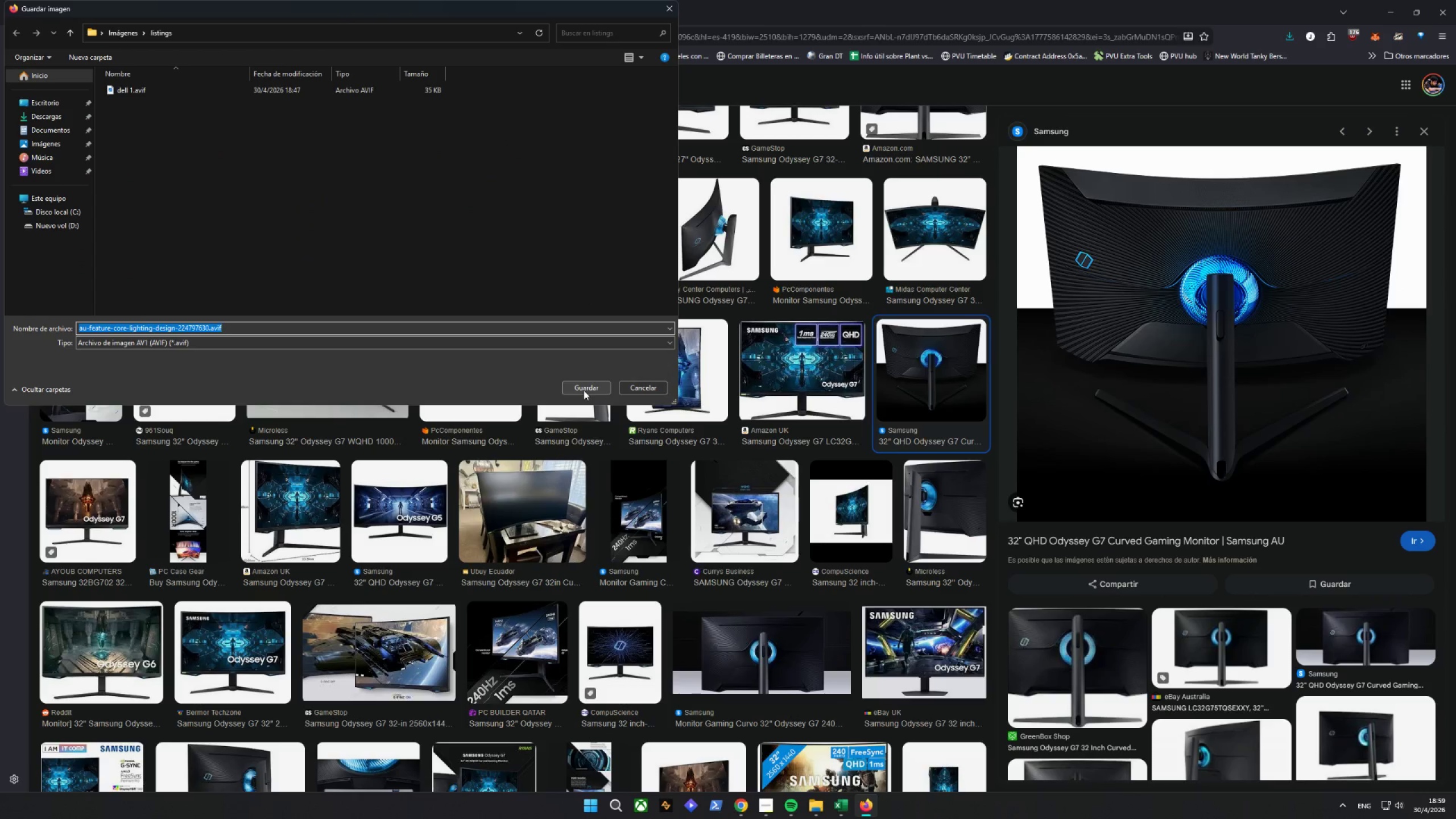 
left_click([667, 388])
 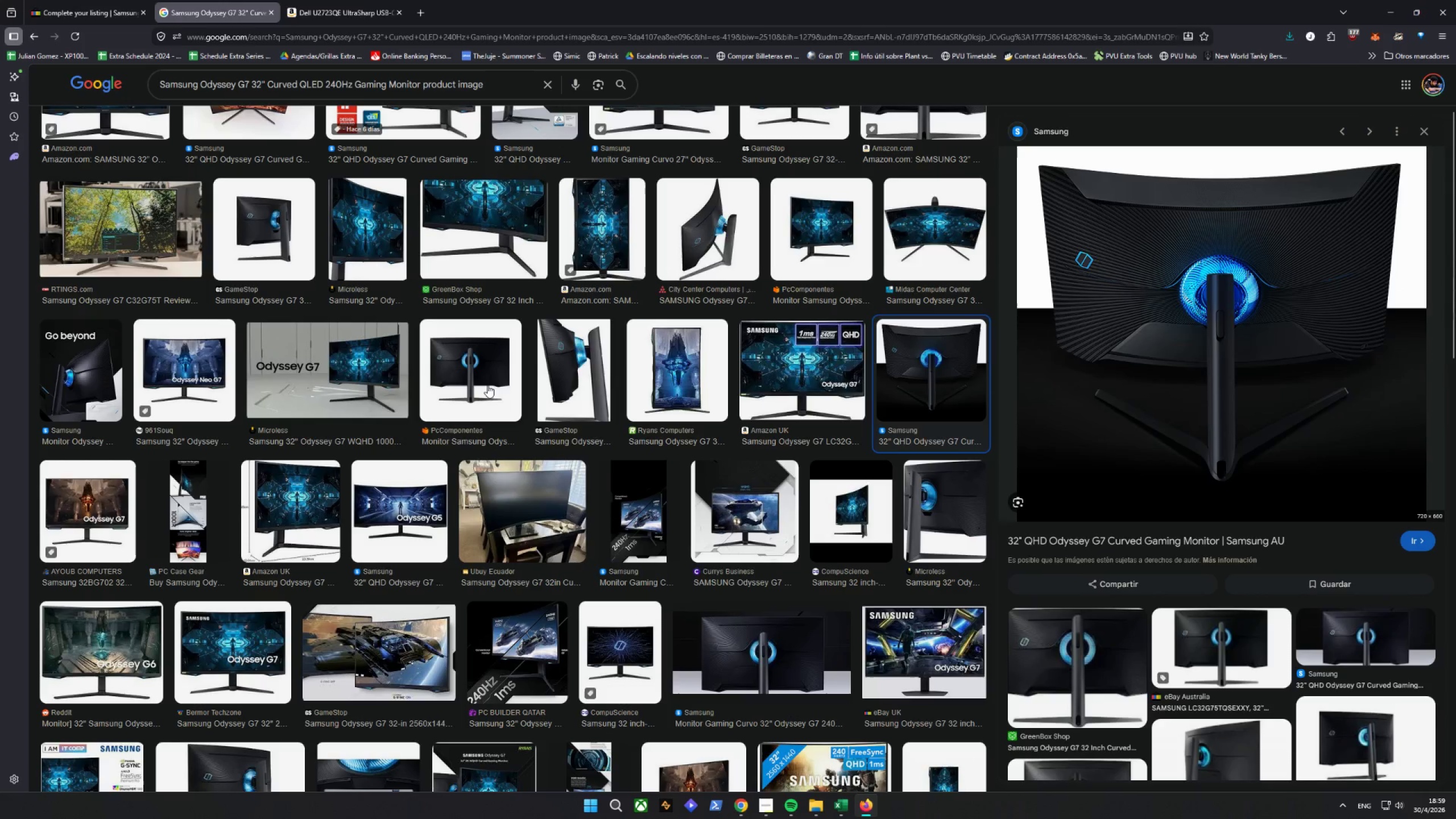 
left_click([466, 374])
 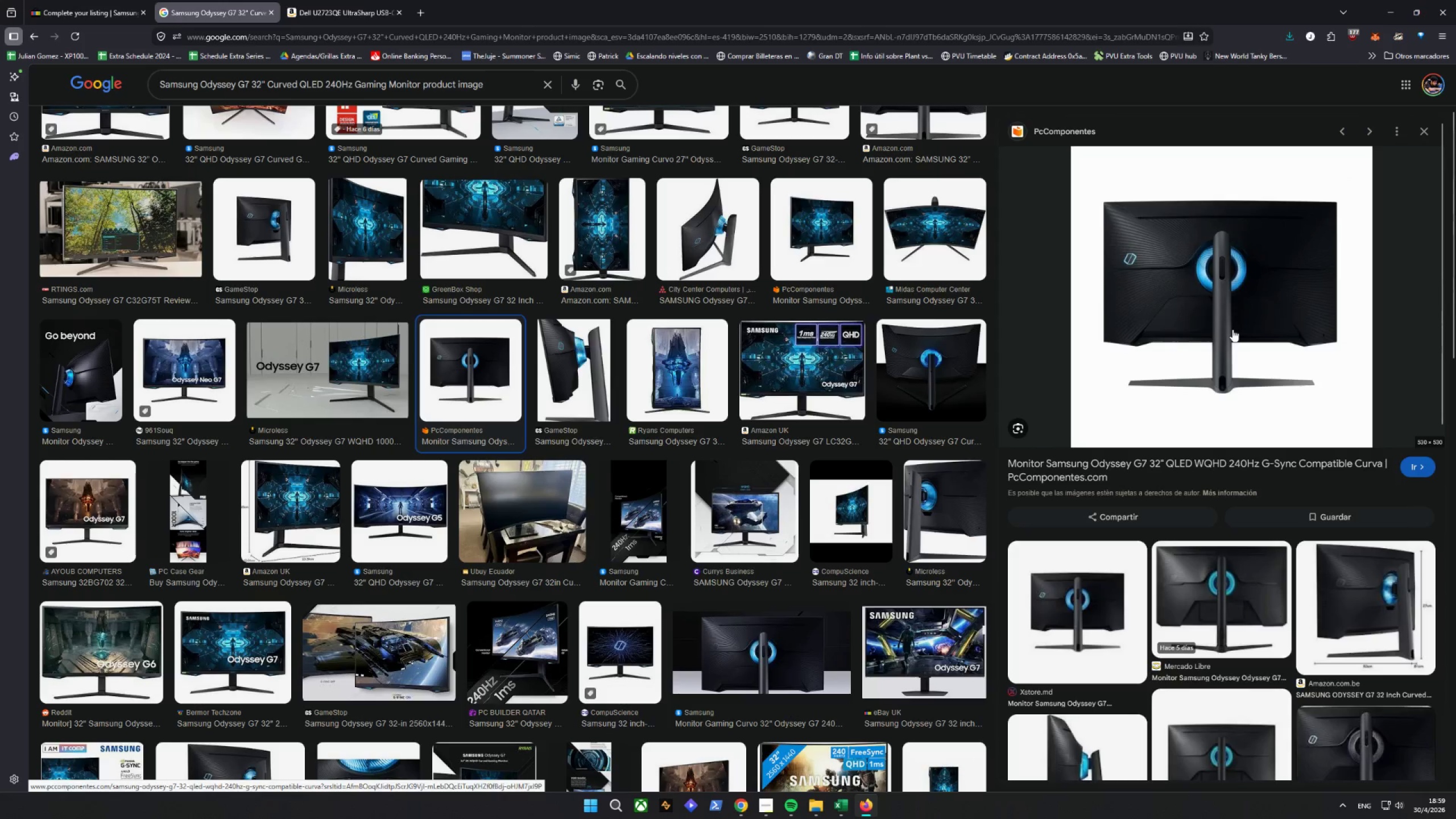 
left_click_drag(start_coordinate=[1262, 341], to_coordinate=[862, 386])
 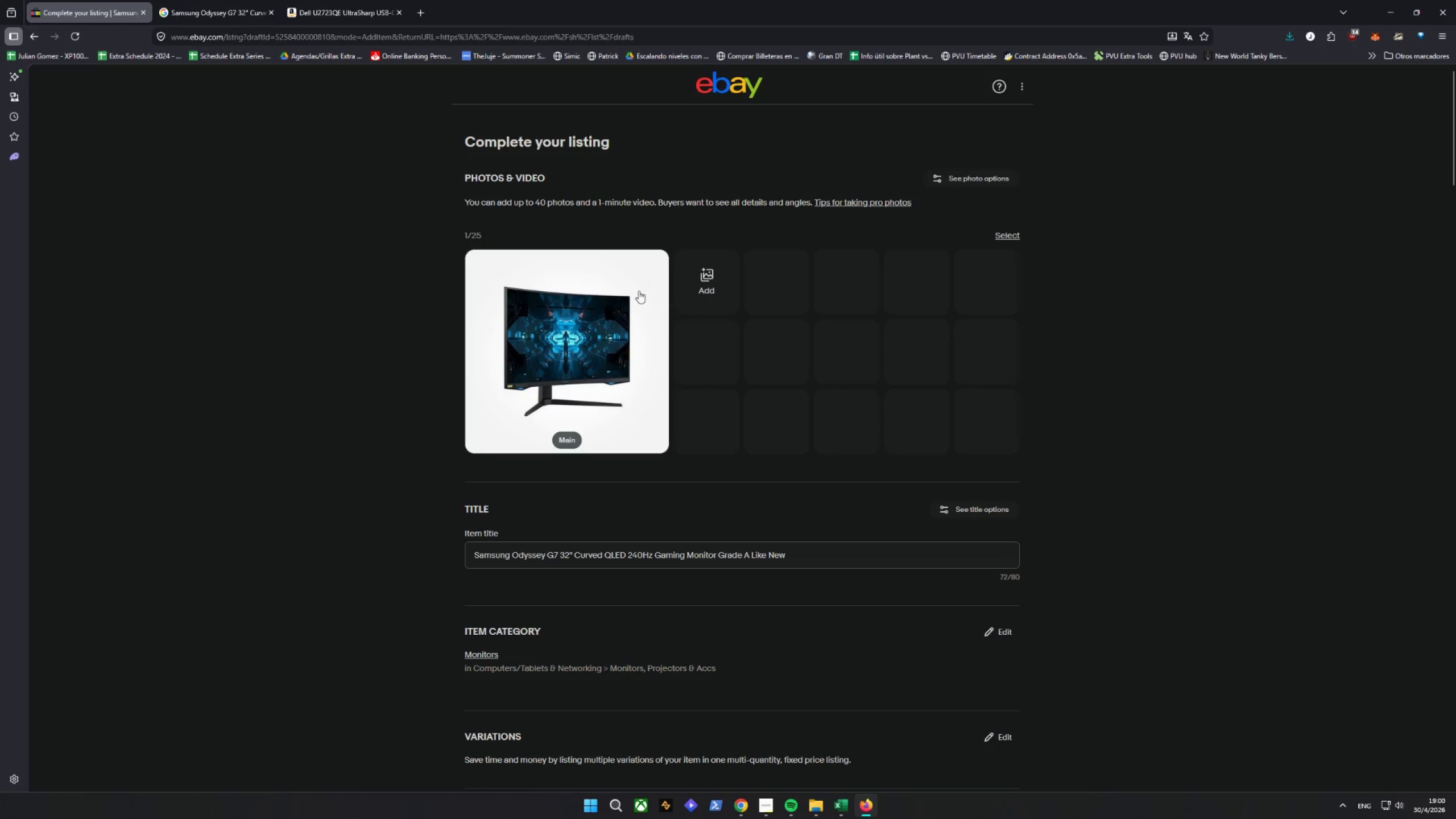 
left_click([225, 11])
 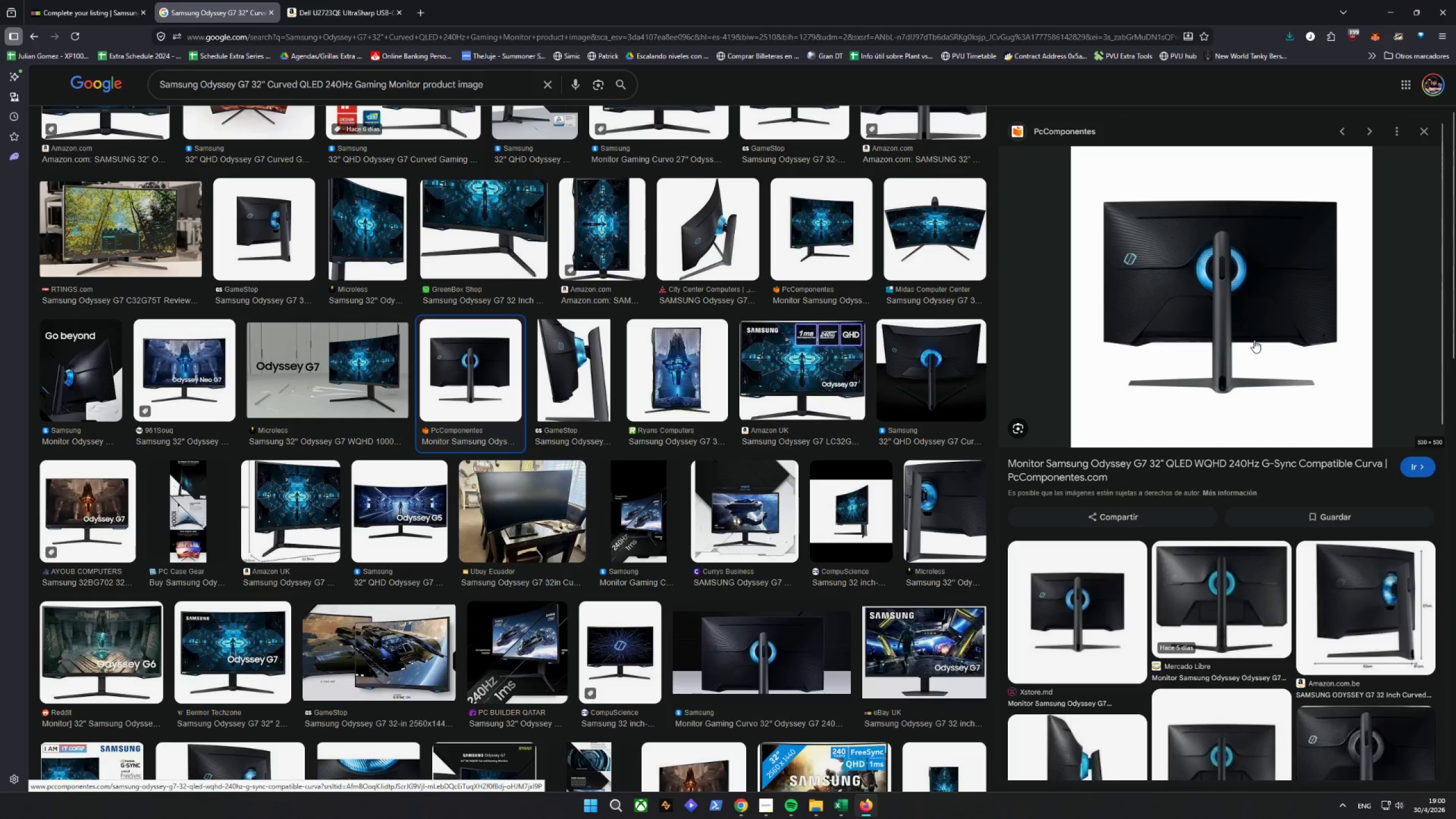 
right_click([1254, 340])
 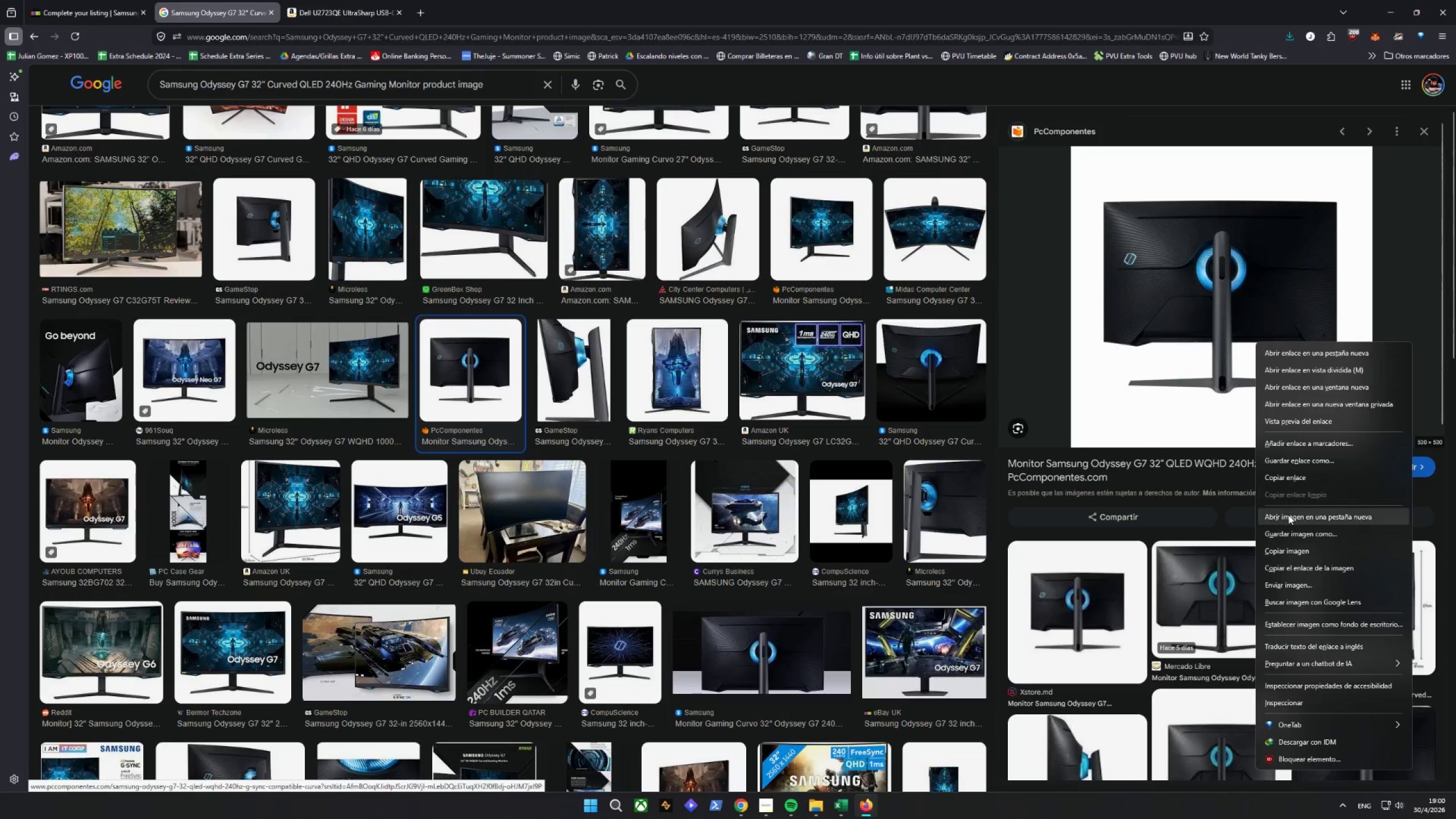 
left_click([1291, 539])
 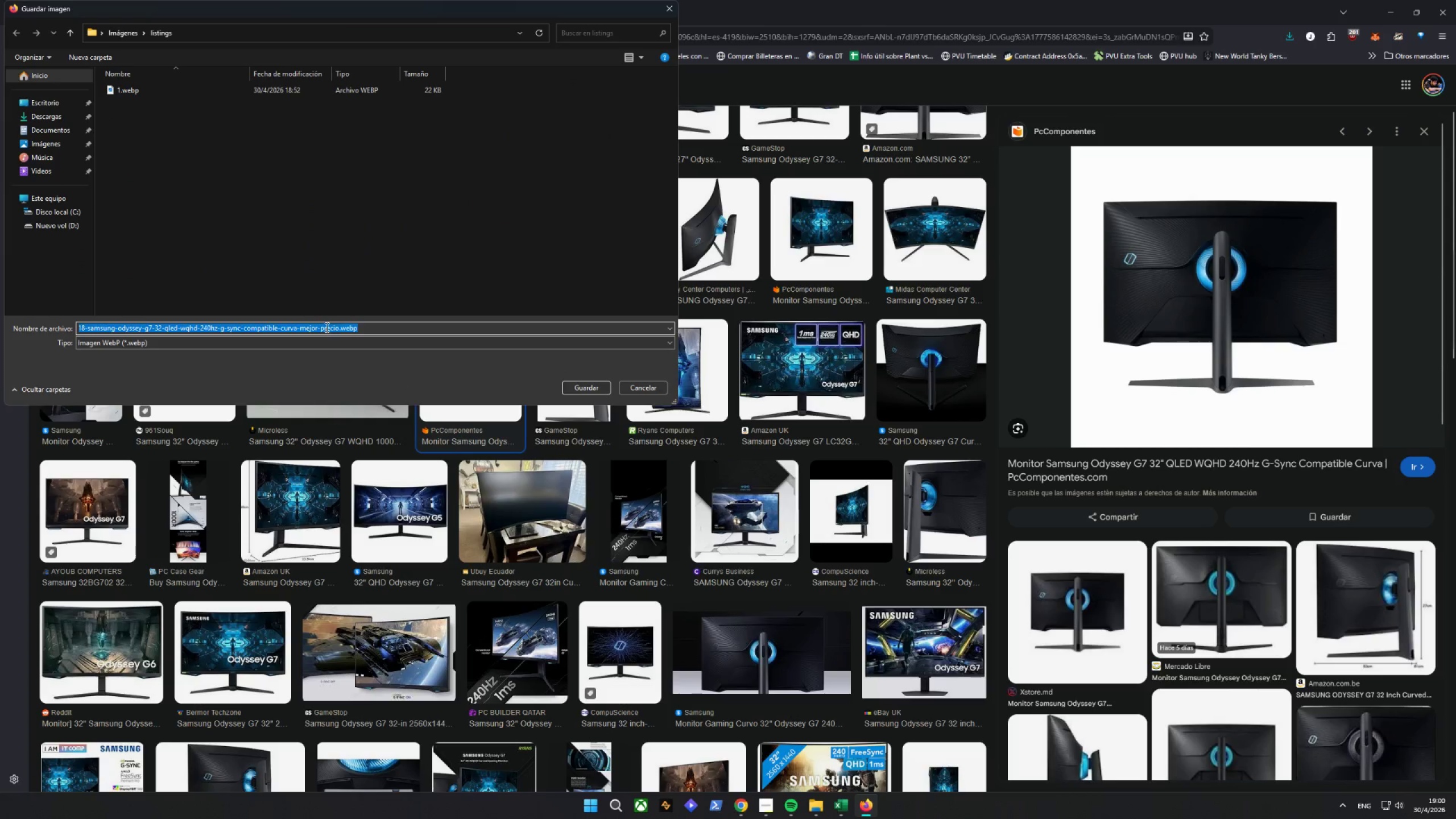 
left_click([337, 328])
 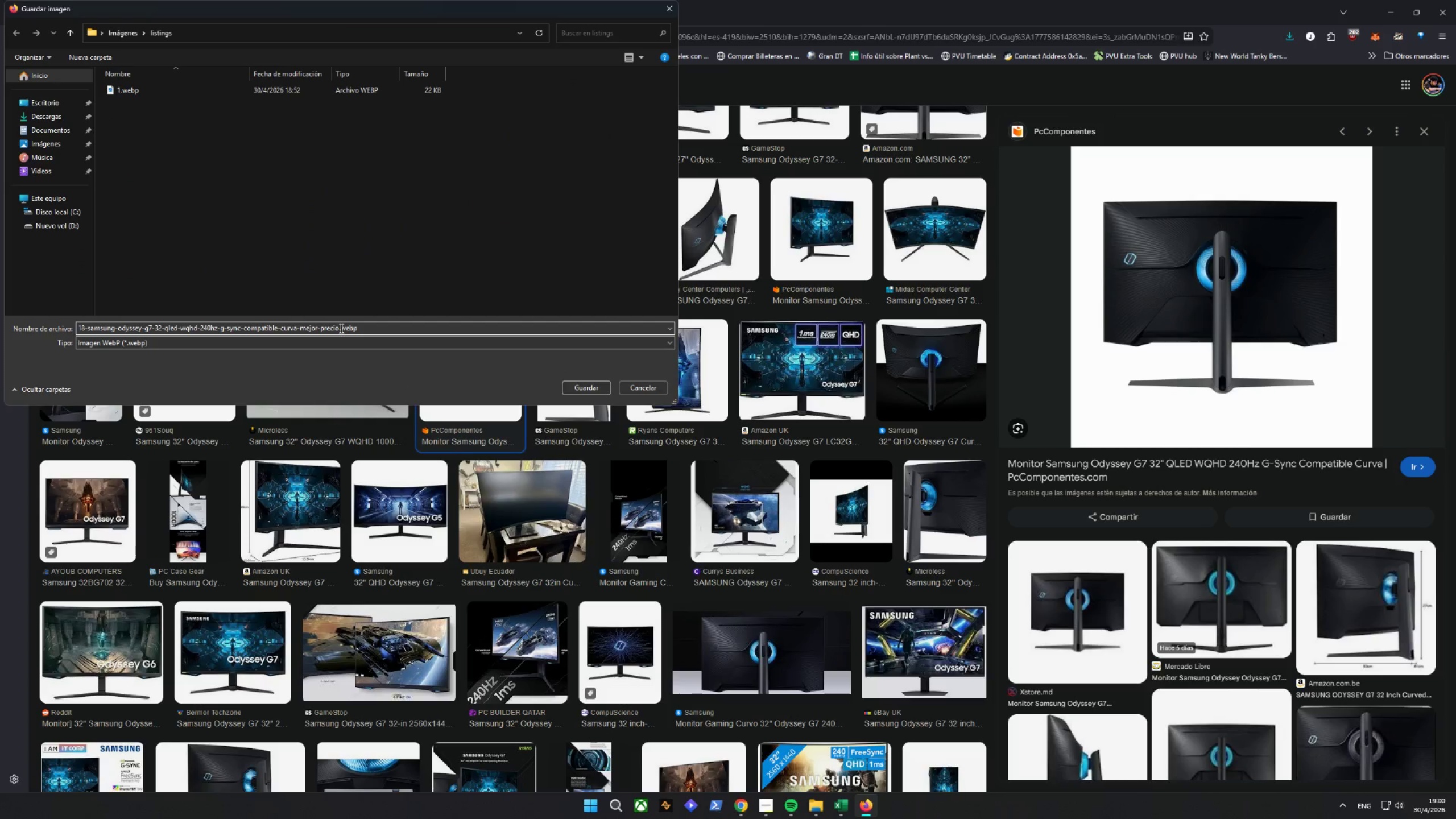 
left_click_drag(start_coordinate=[338, 328], to_coordinate=[0, 318])
 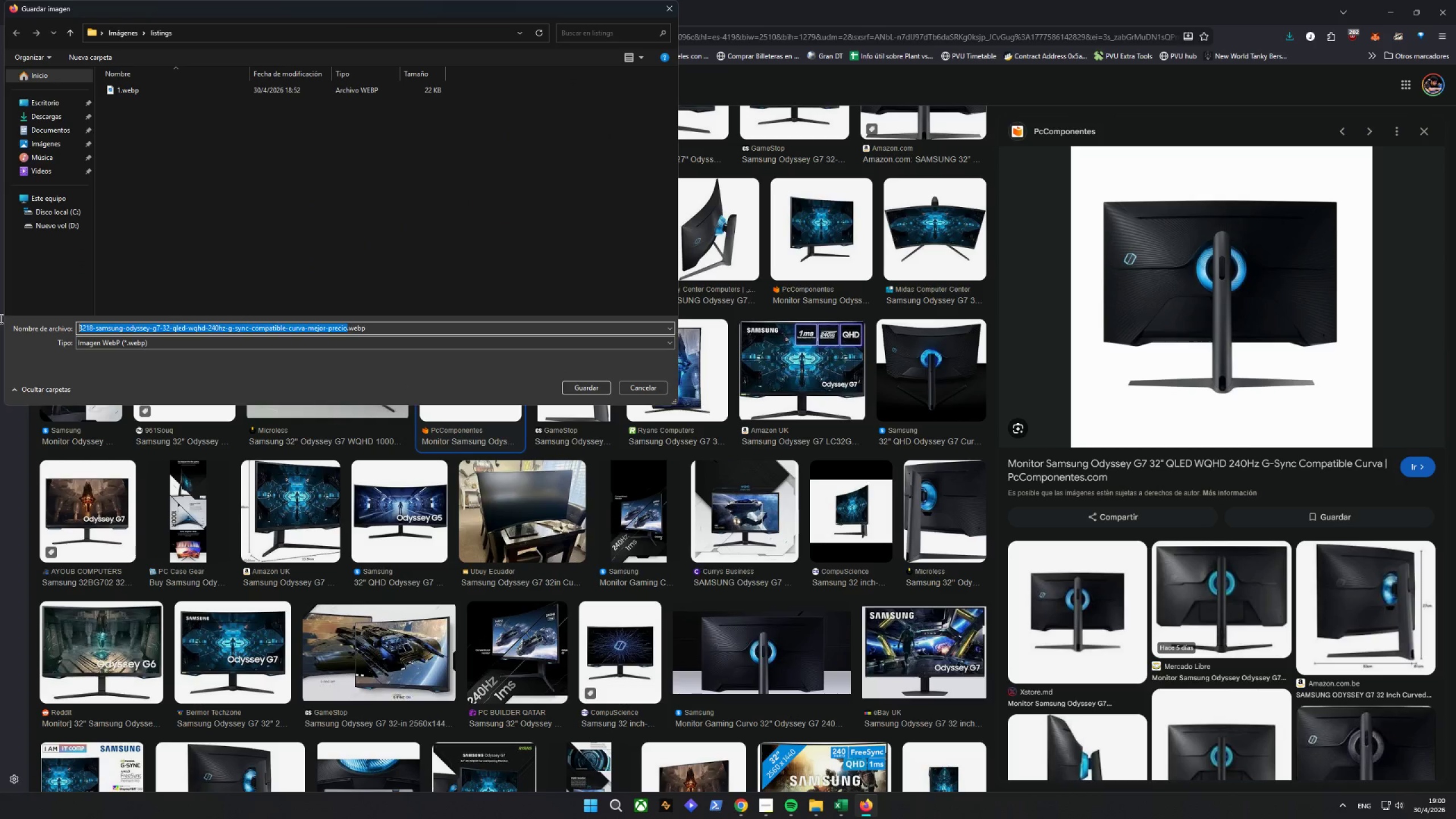 
type(sam2)
 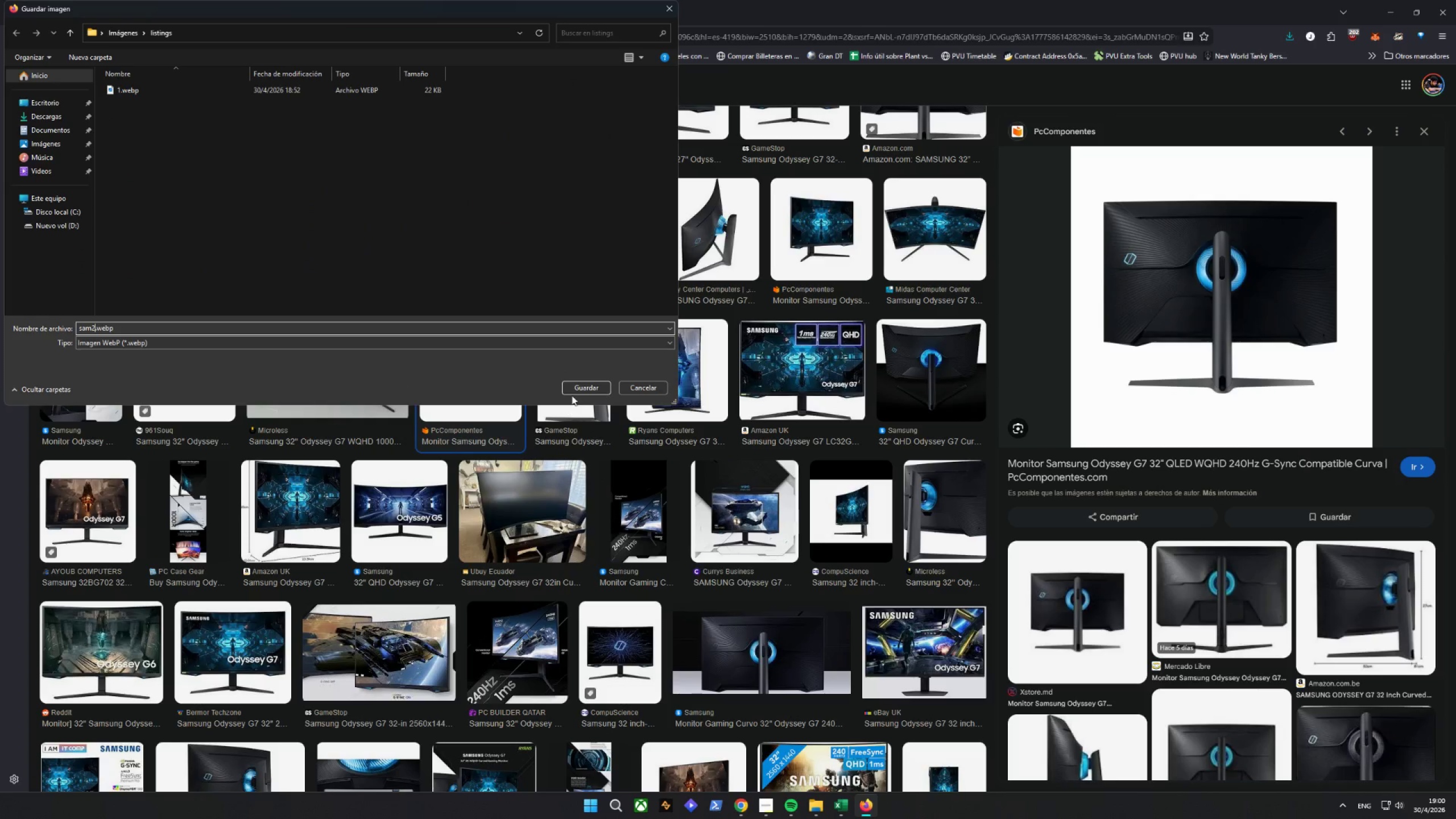 
left_click([584, 384])
 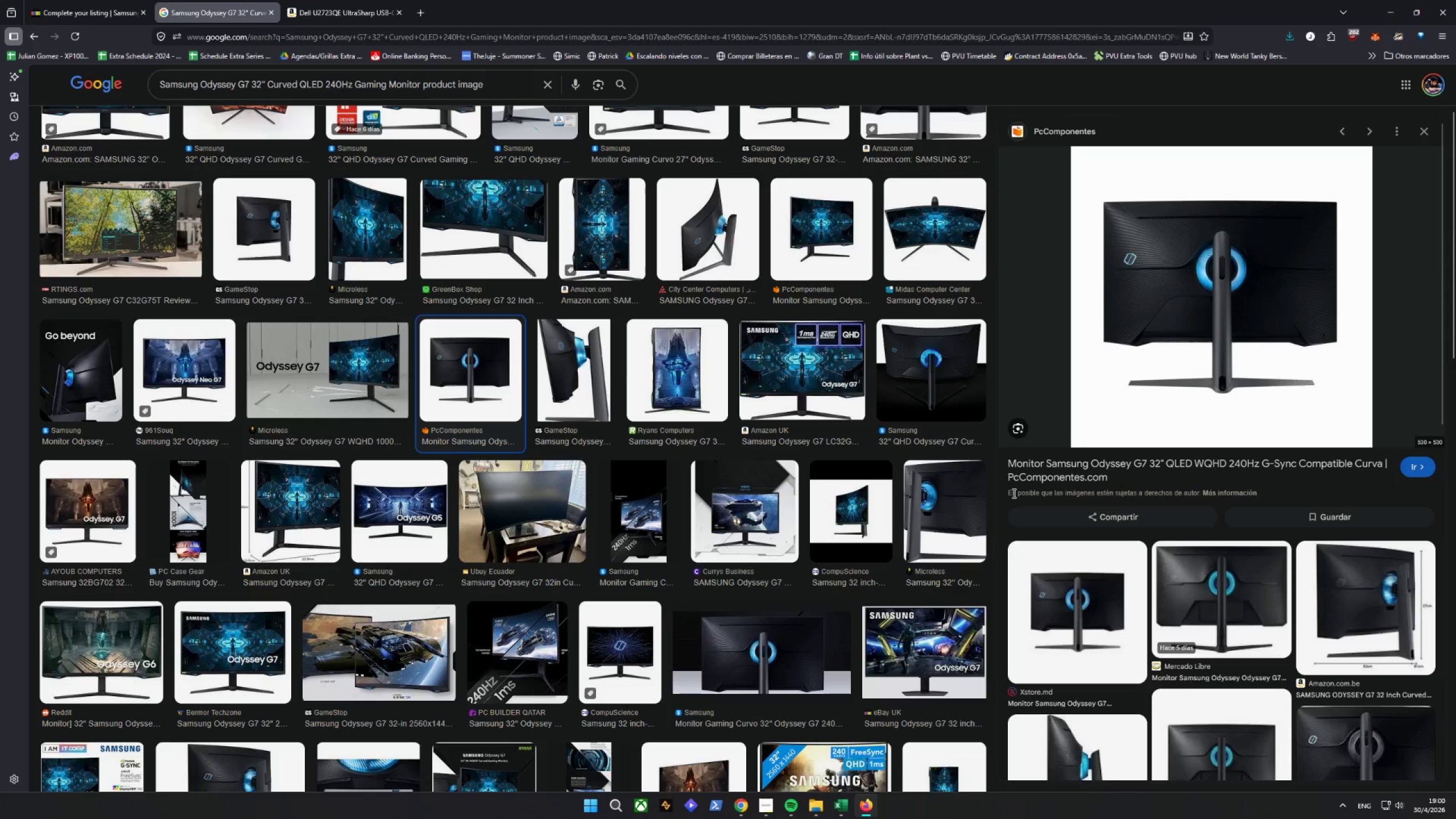 
scroll: coordinate [603, 533], scroll_direction: down, amount: 5.0
 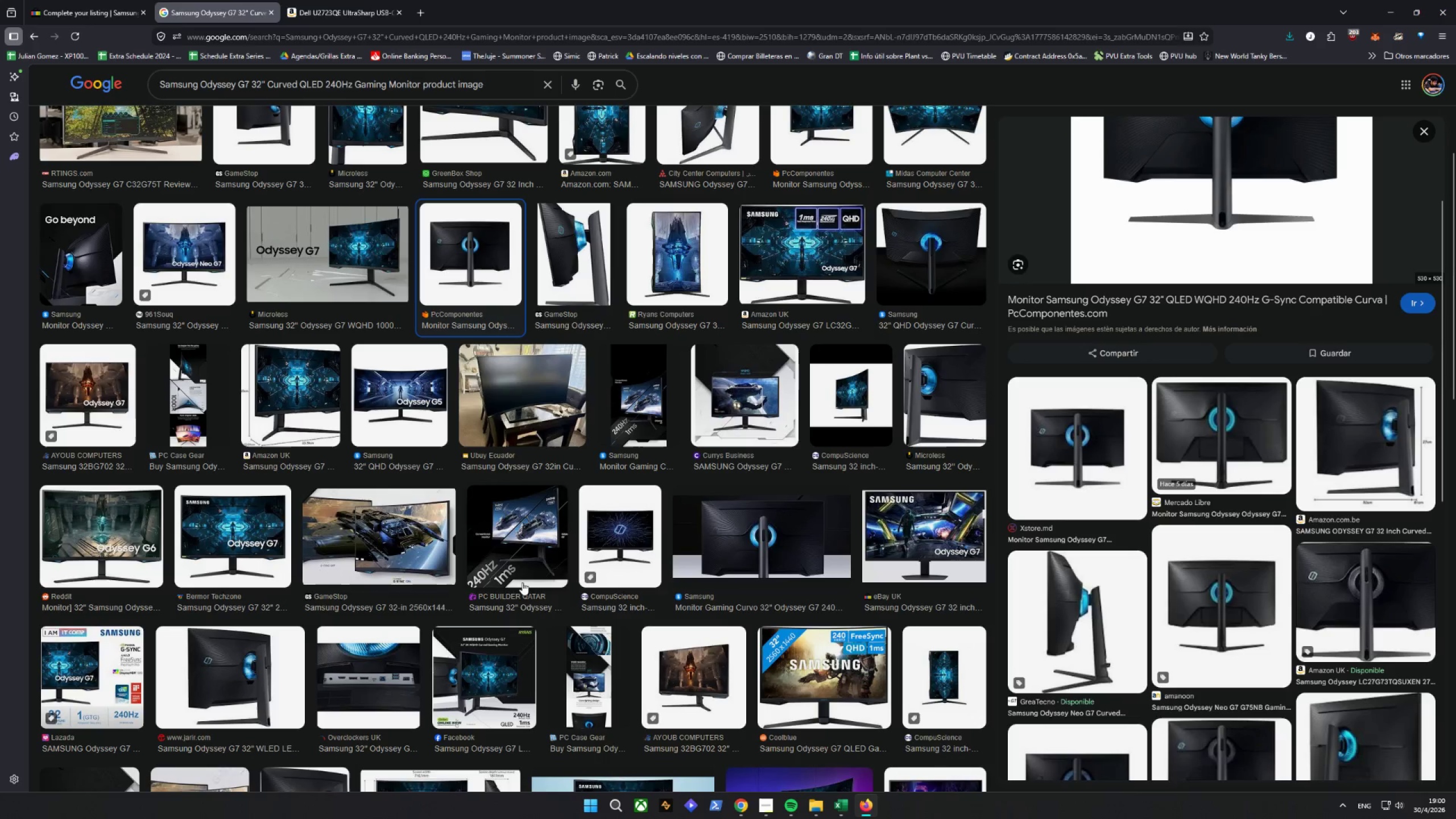 
left_click([225, 673])
 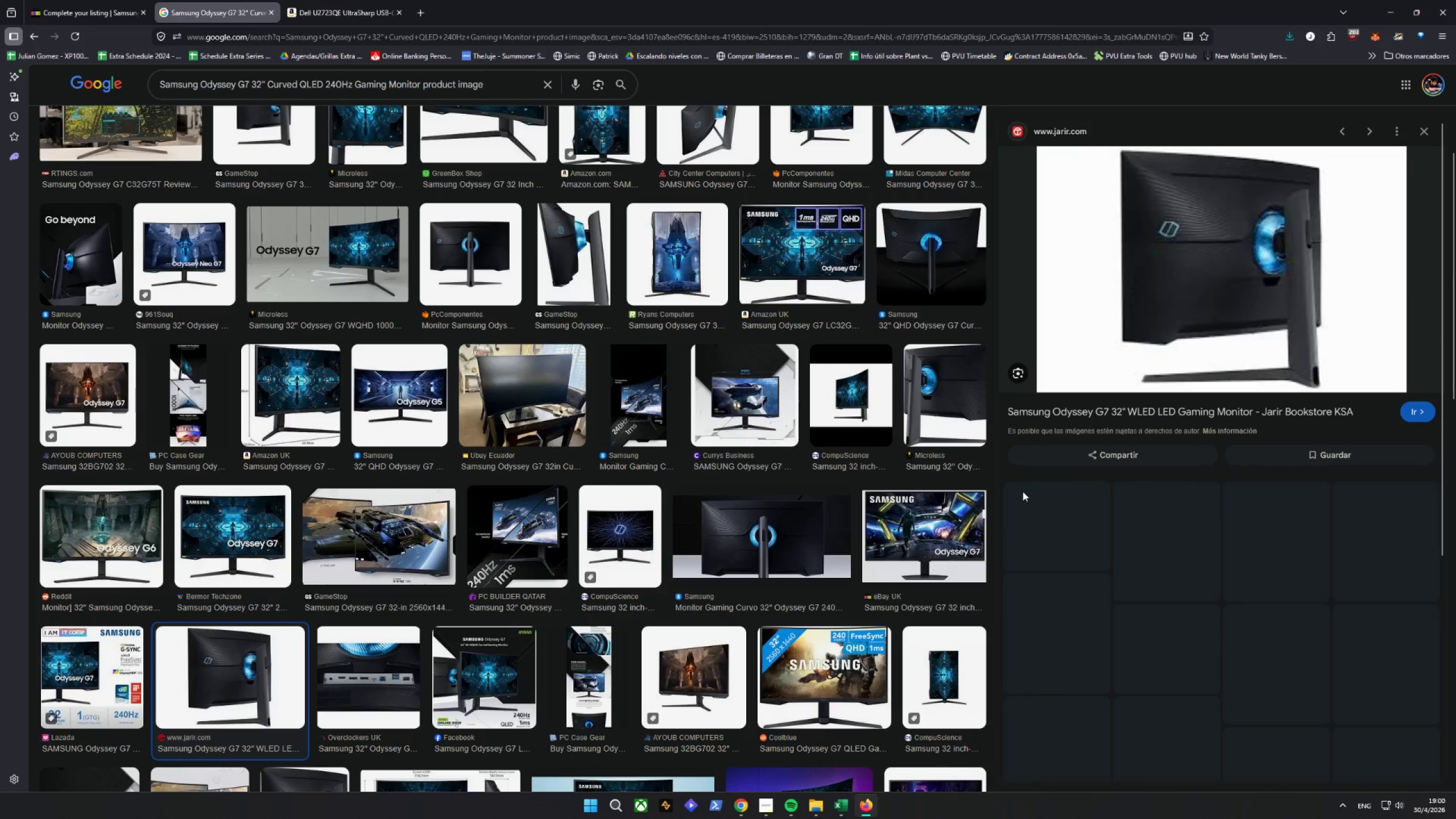 
right_click([1149, 287])
 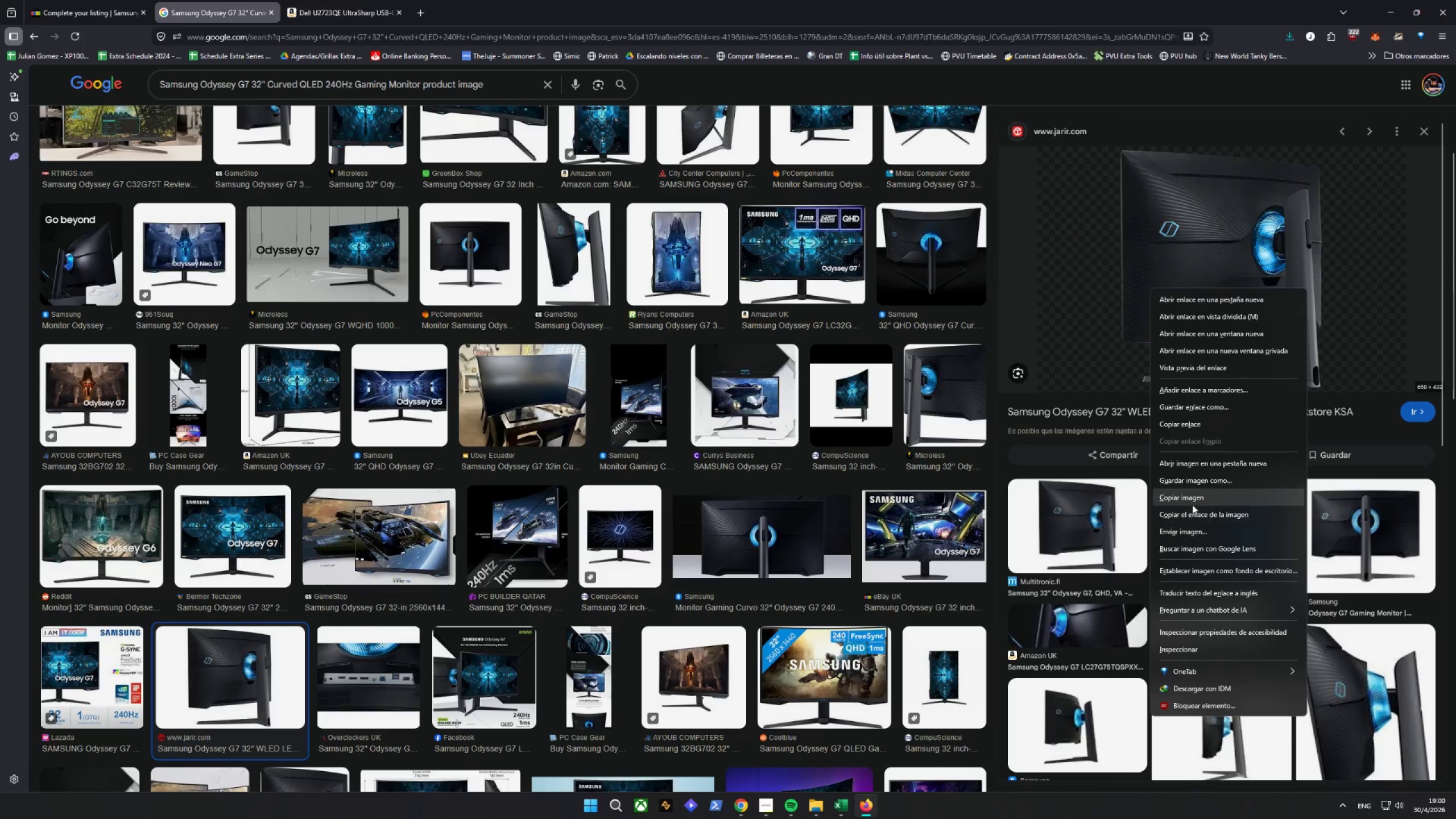 
left_click([1190, 480])
 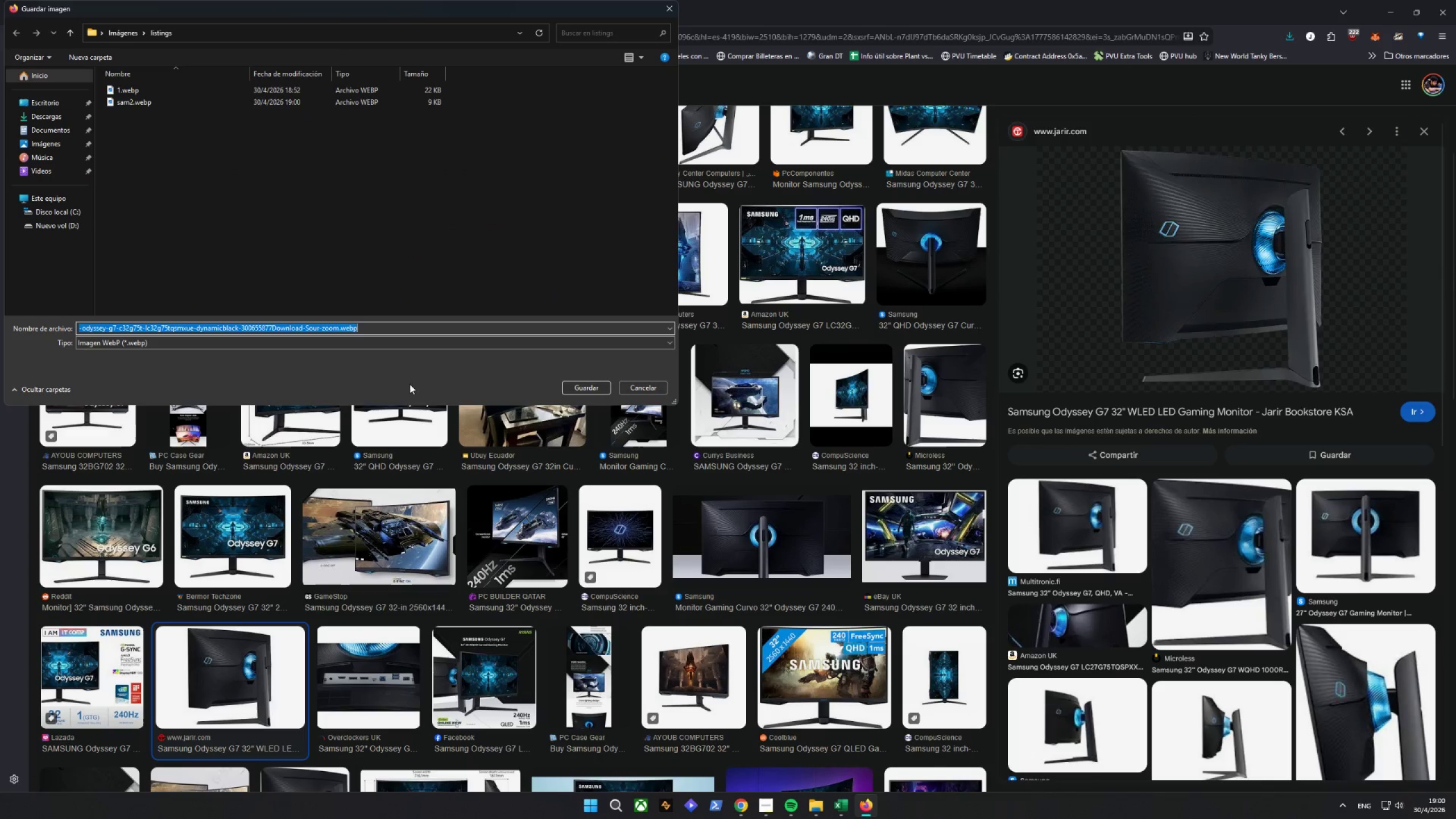 
left_click([311, 325])
 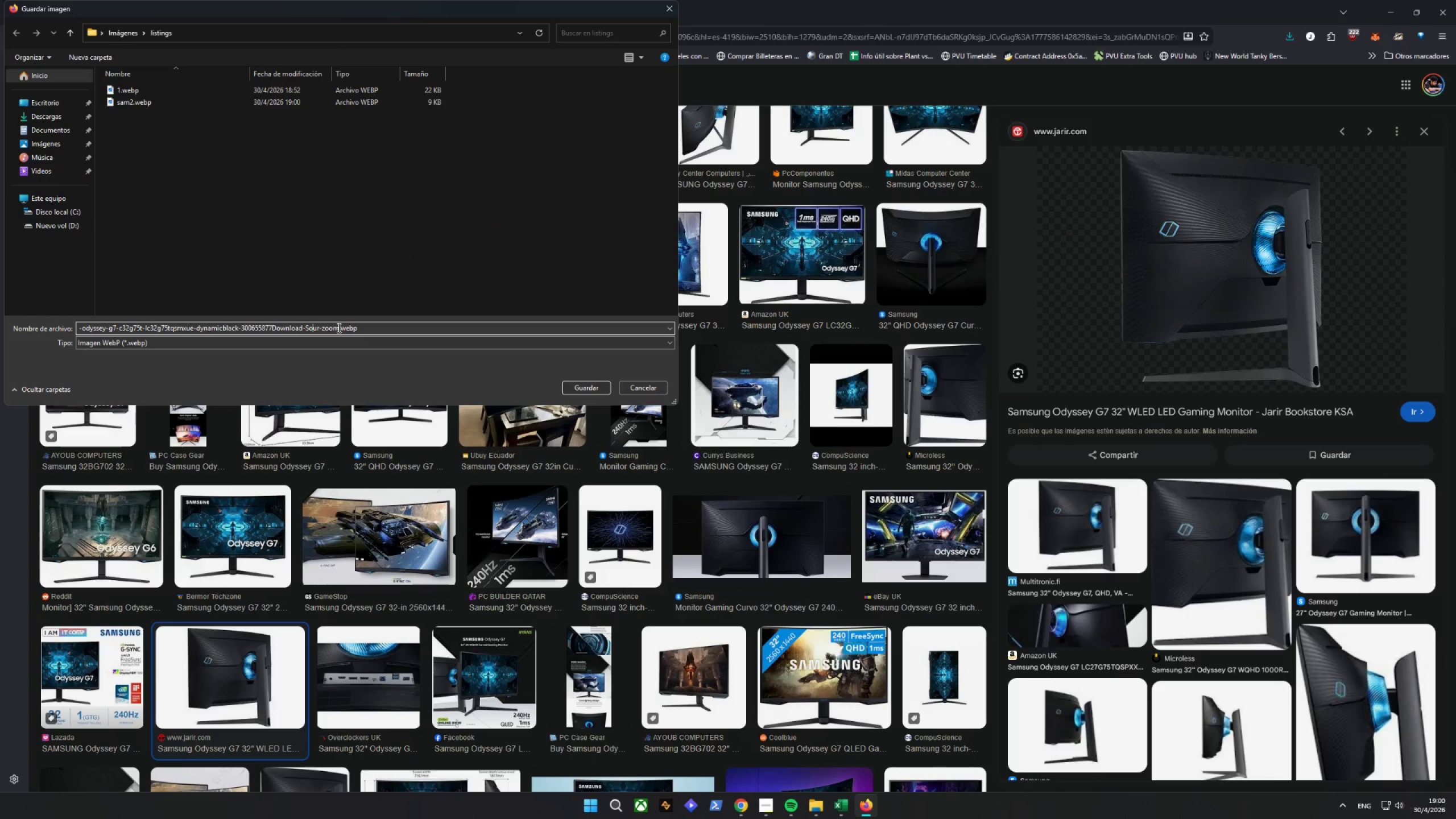 
left_click_drag(start_coordinate=[338, 328], to_coordinate=[0, 334])
 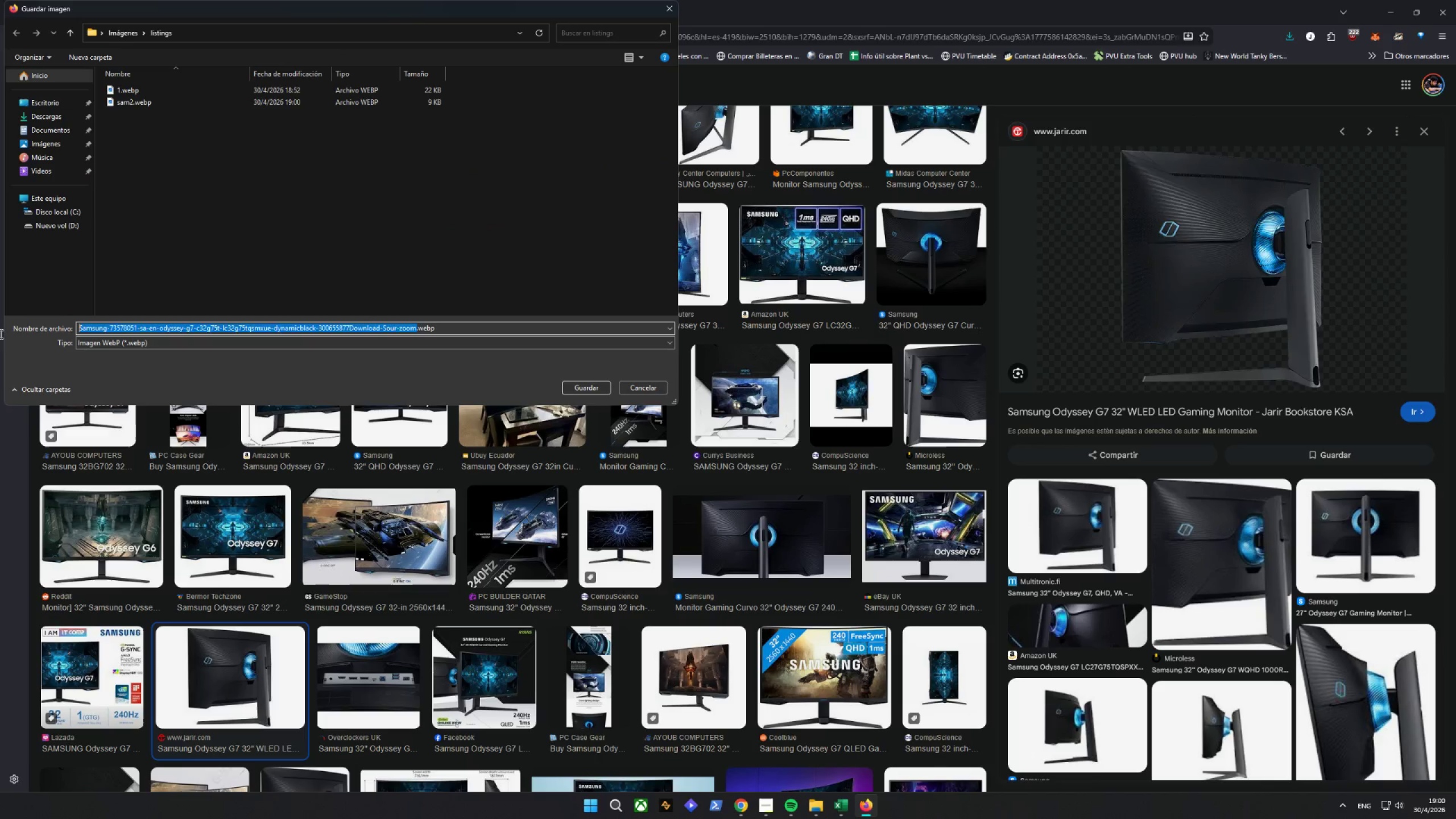 
type(sam 3)
 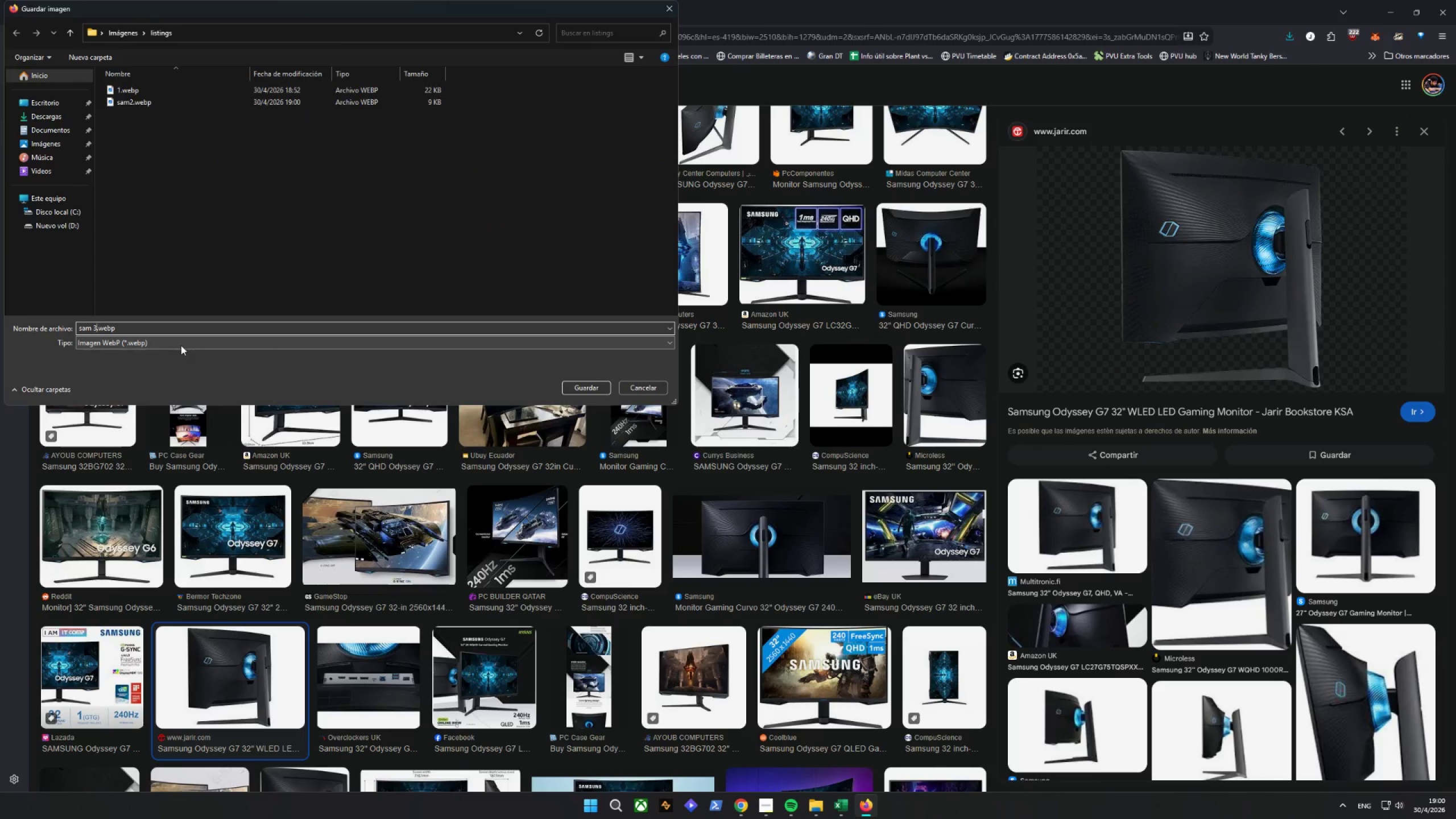 
key(Enter)
 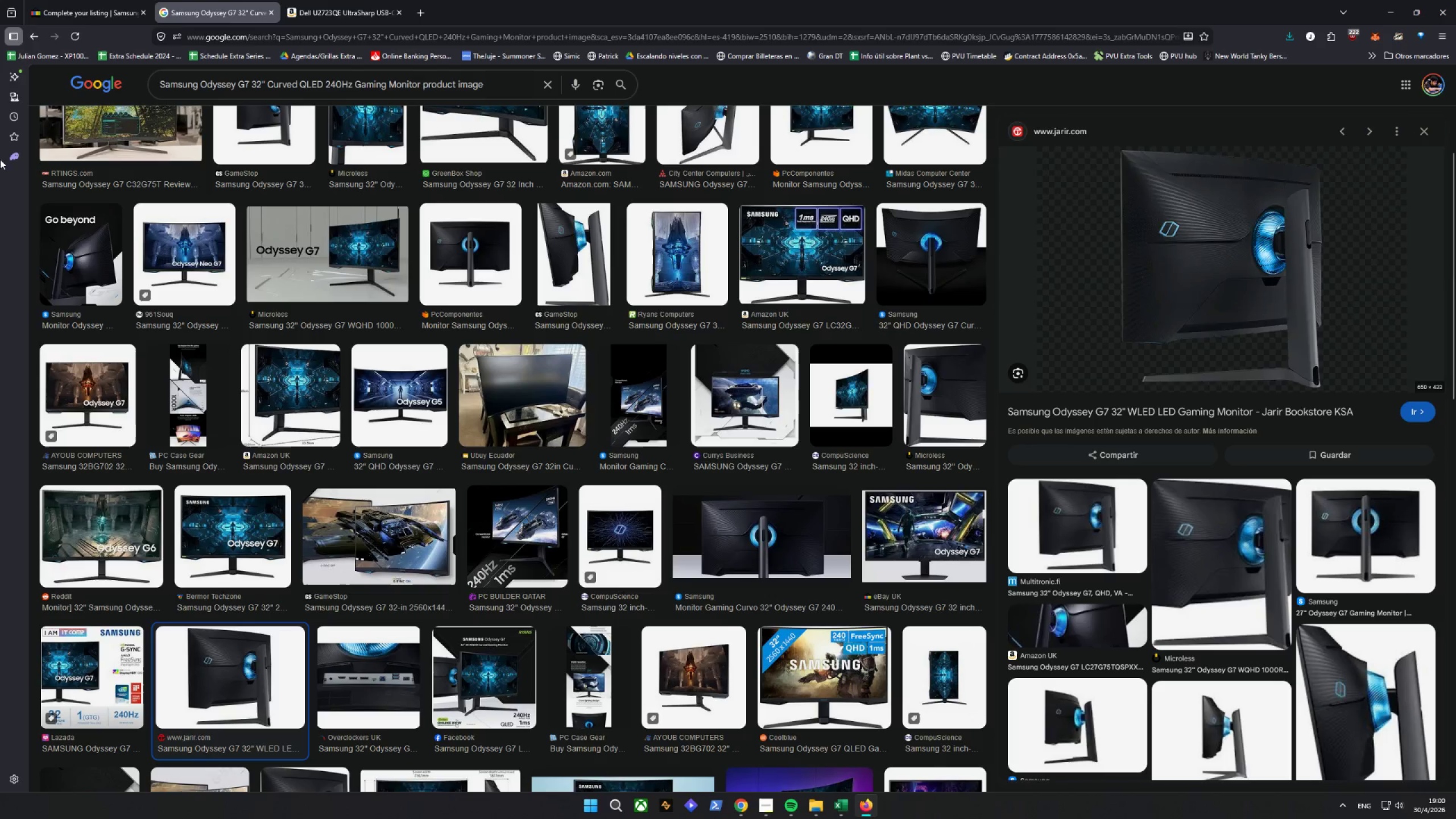 
left_click([78, 0])
 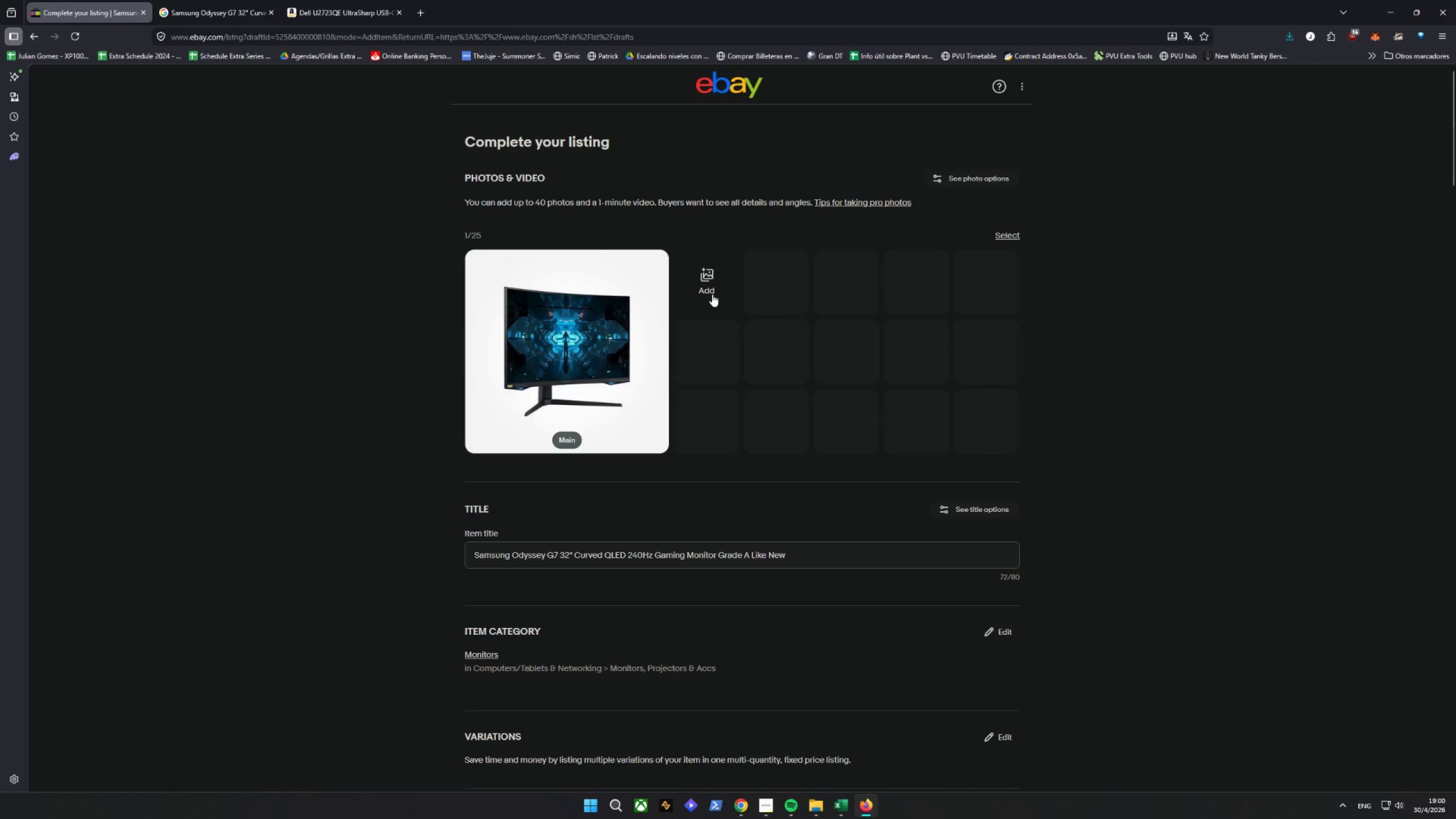 
left_click([721, 256])
 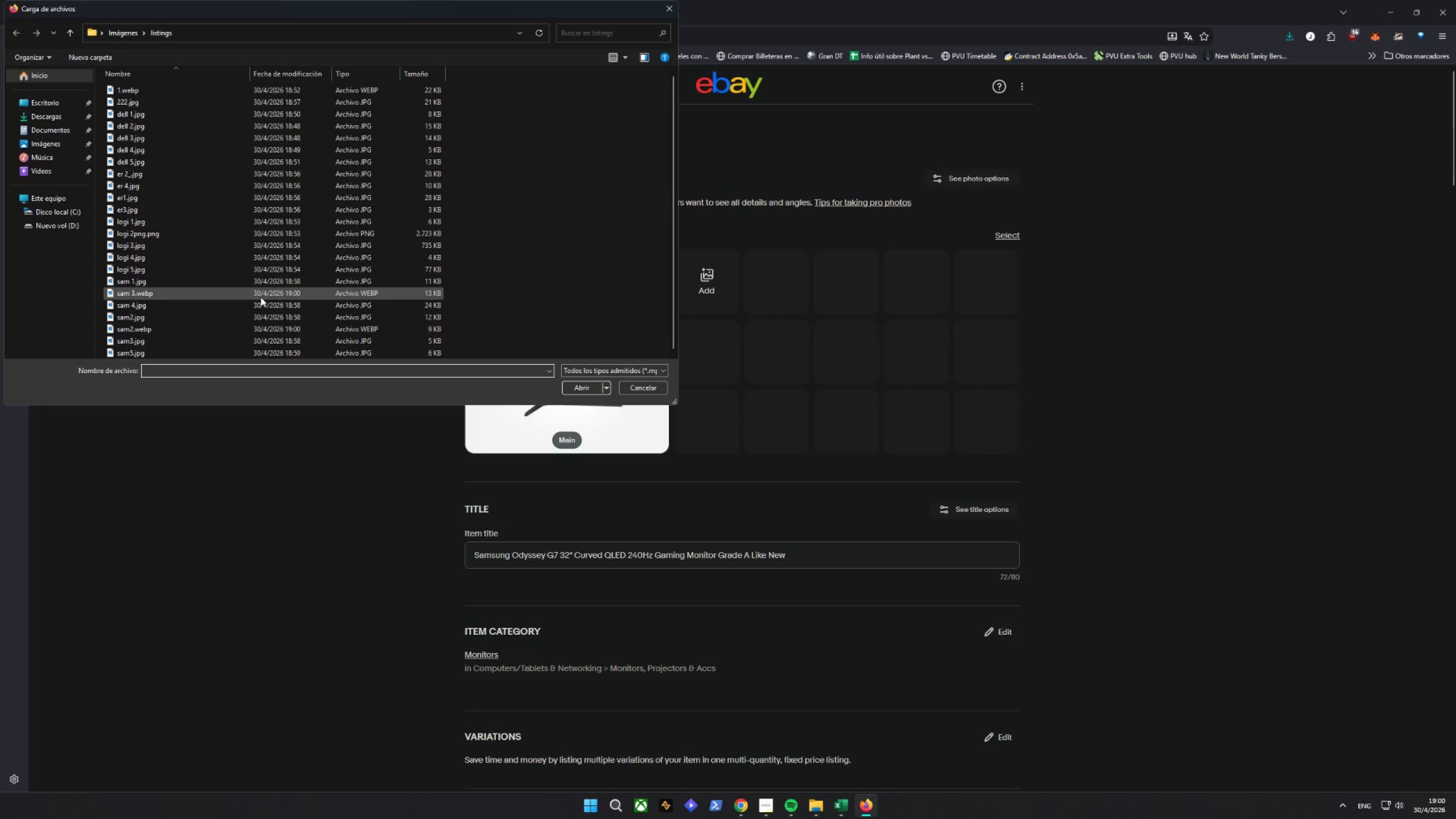 
scroll: coordinate [292, 283], scroll_direction: down, amount: 6.0
 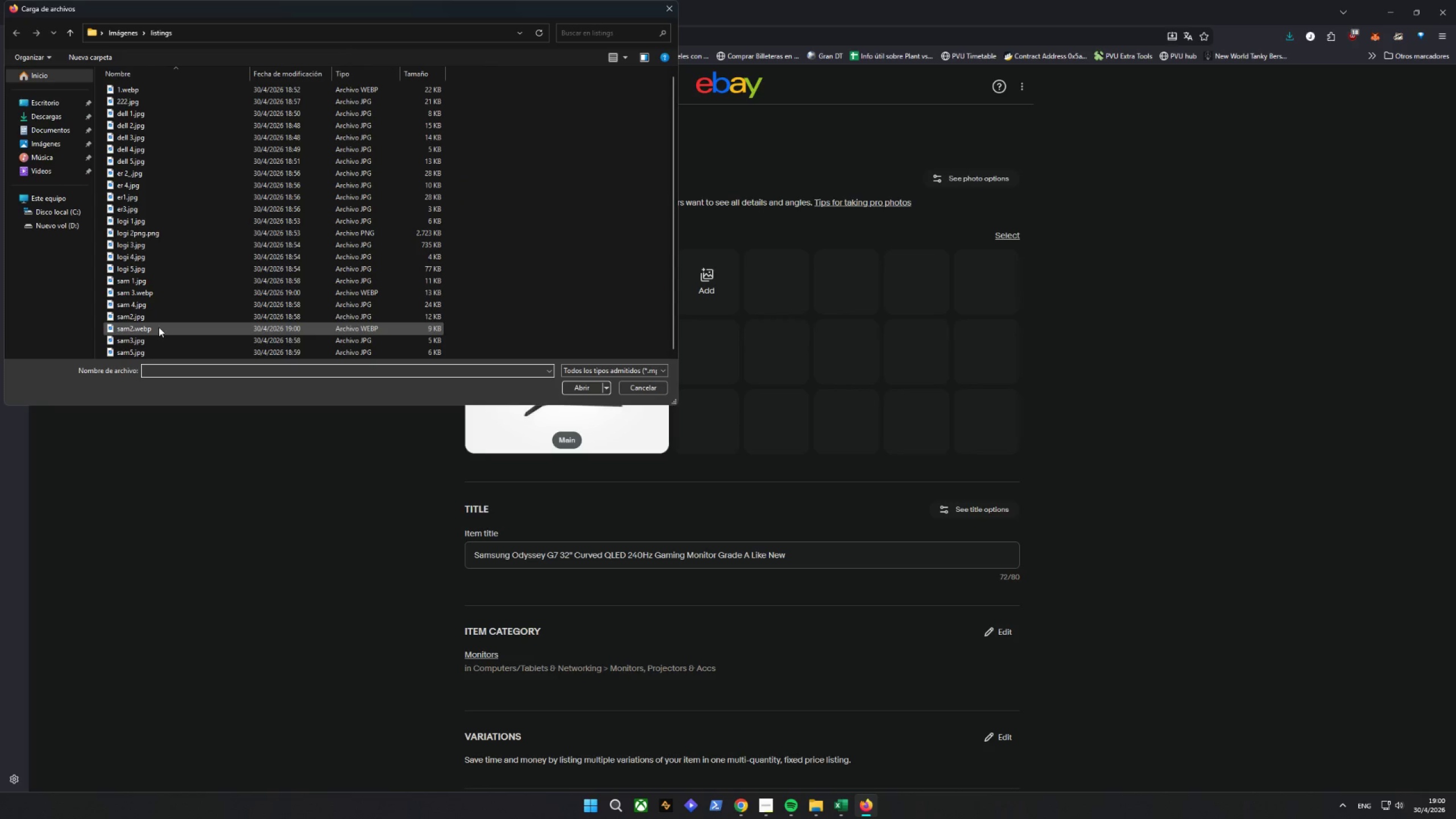 
hold_key(key=ControlLeft, duration=3.91)
left_click([159, 327])
 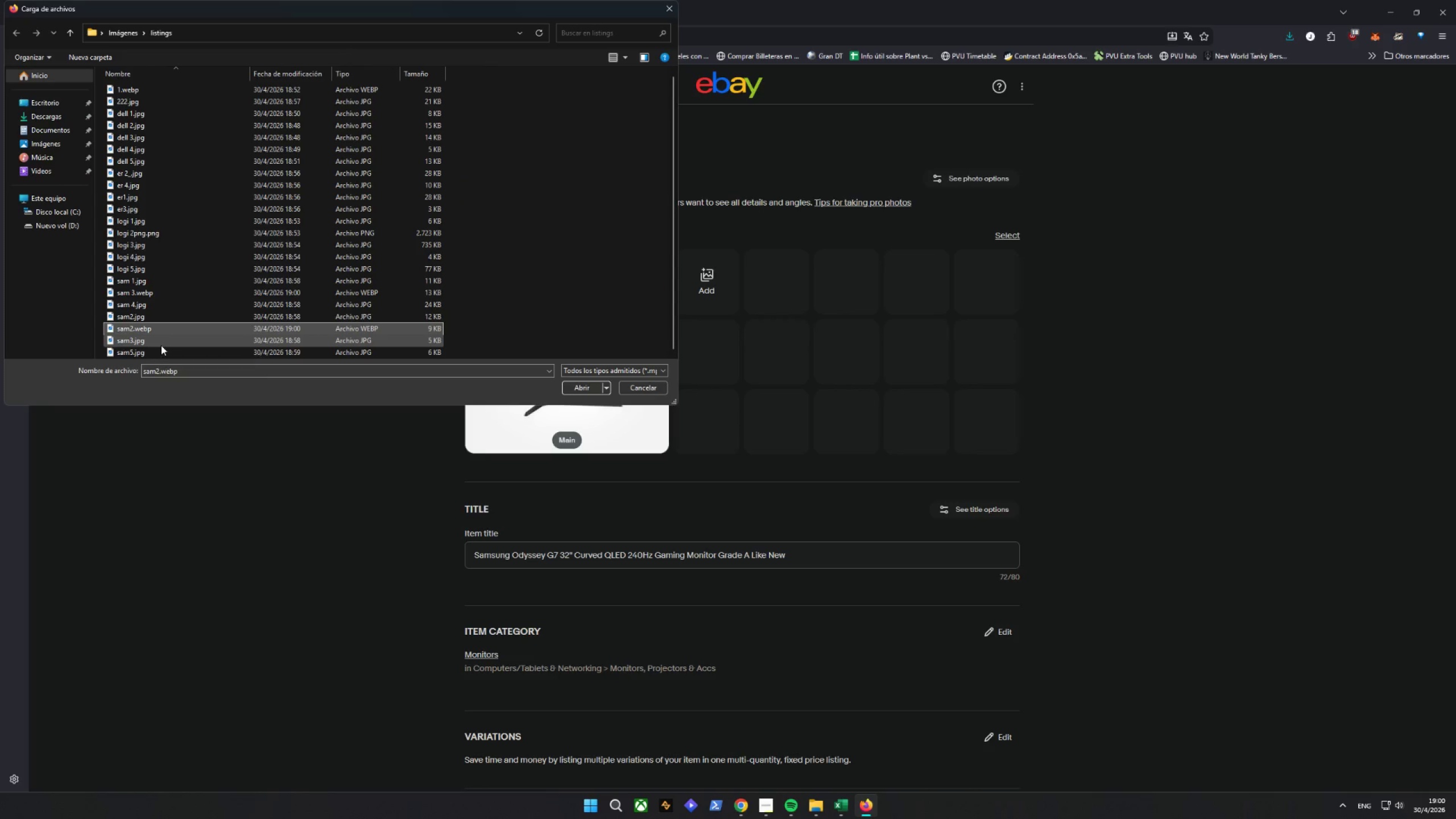 
left_click([154, 296])
 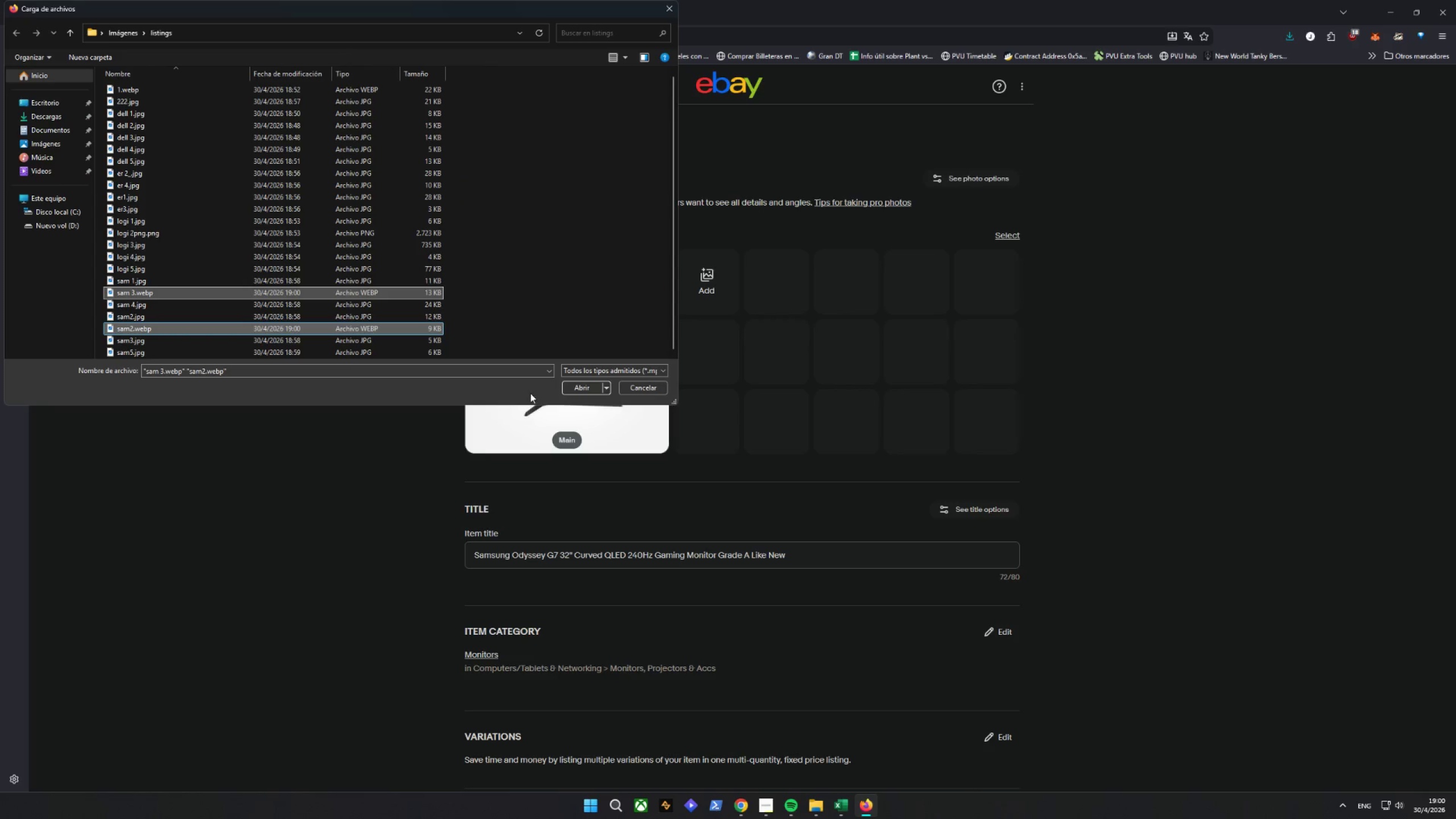 
left_click([580, 388])
 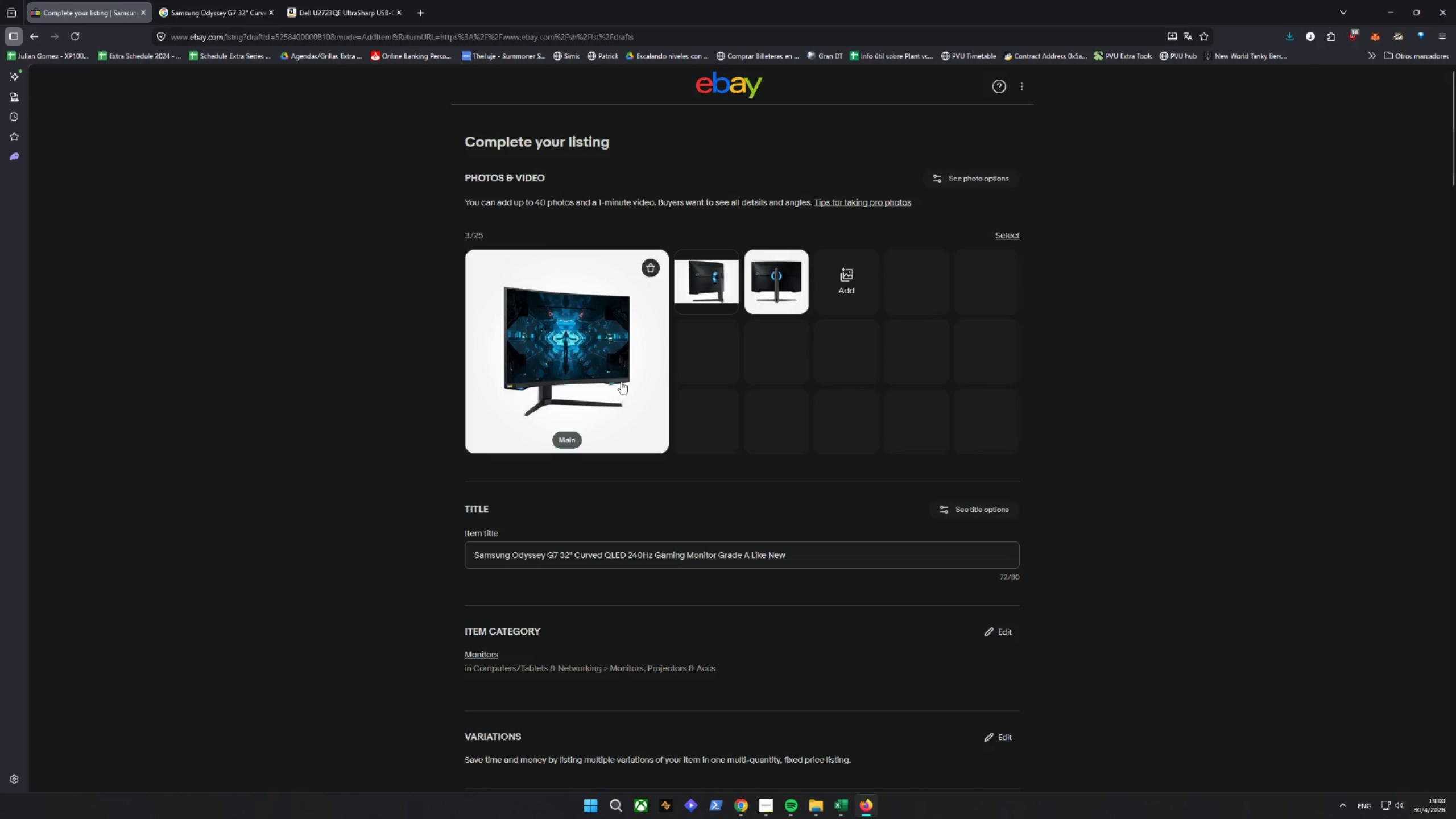 
left_click([762, 277])
 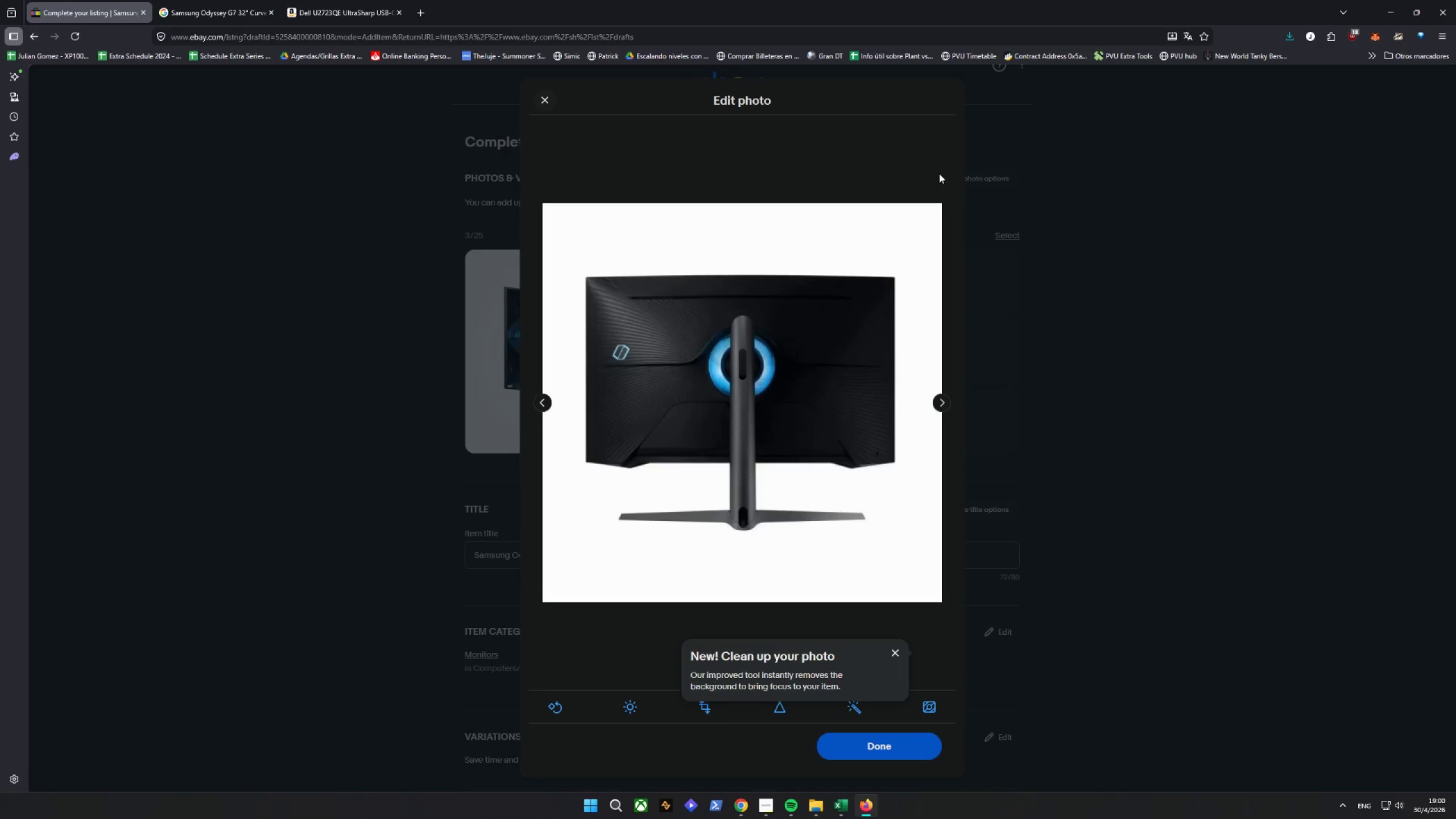 
left_click_drag(start_coordinate=[536, 103], to_coordinate=[543, 99])
 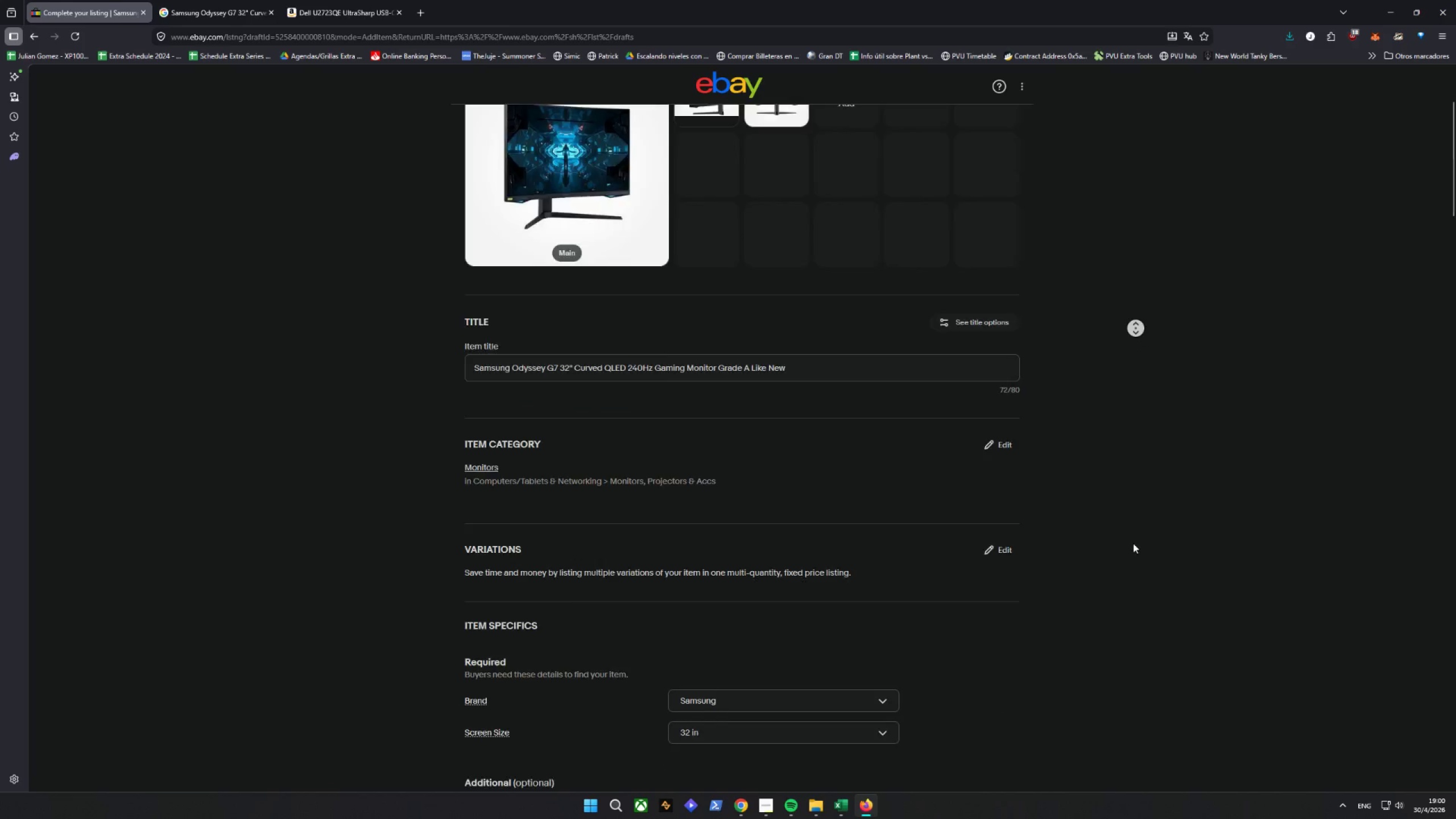 
wait(6.22)
 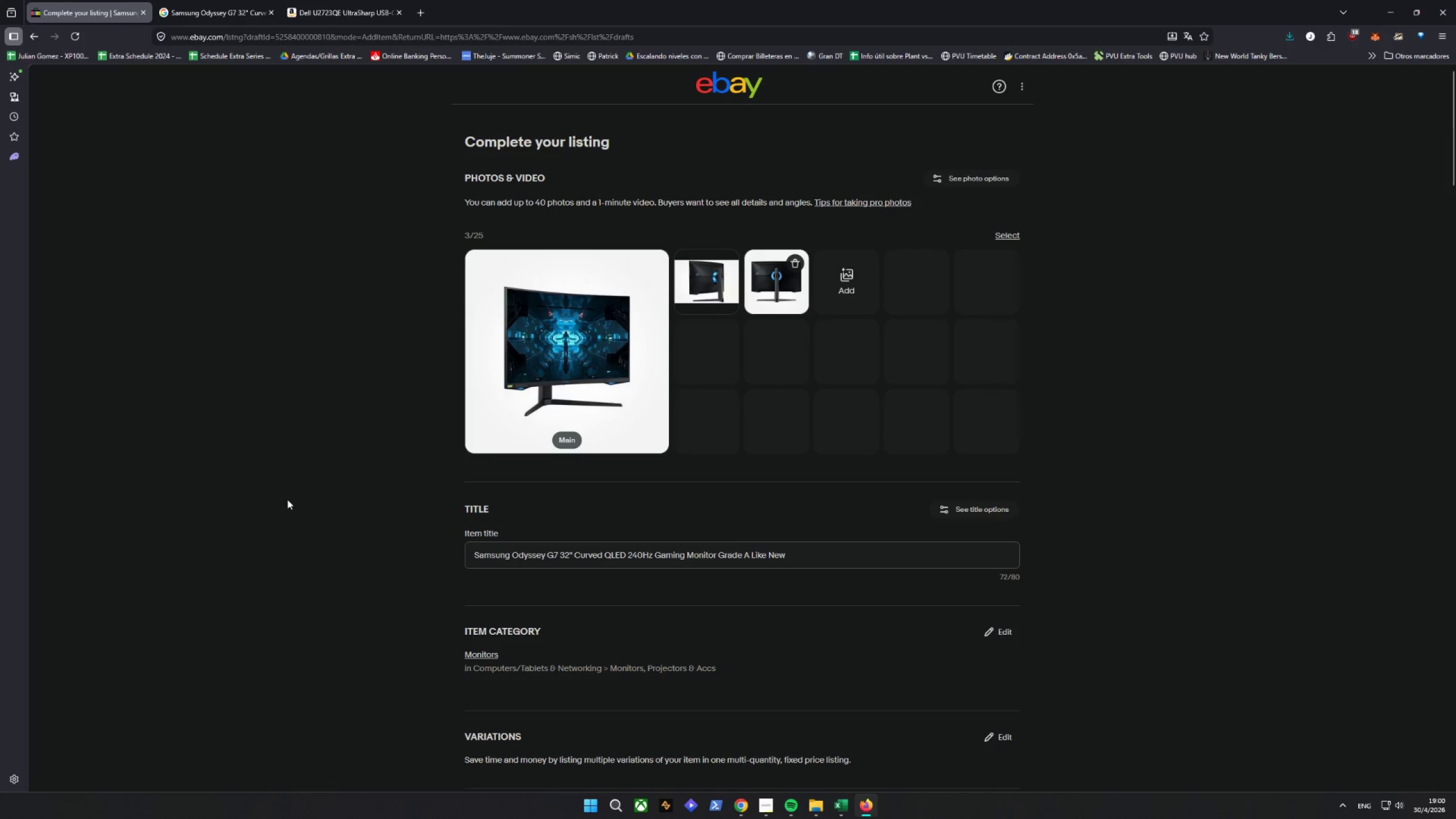 
left_click([746, 619])
 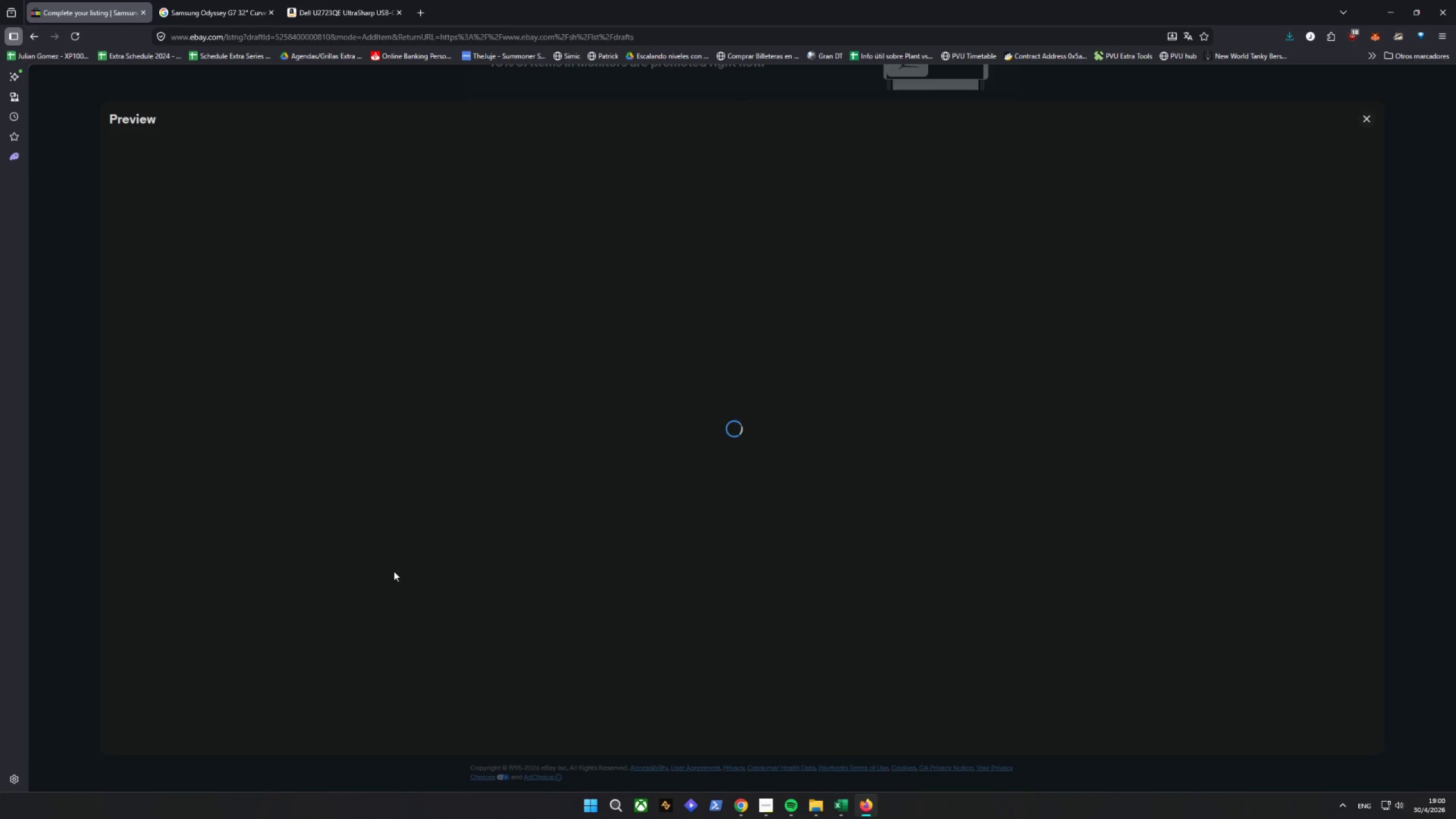 
mouse_move([374, 535])
 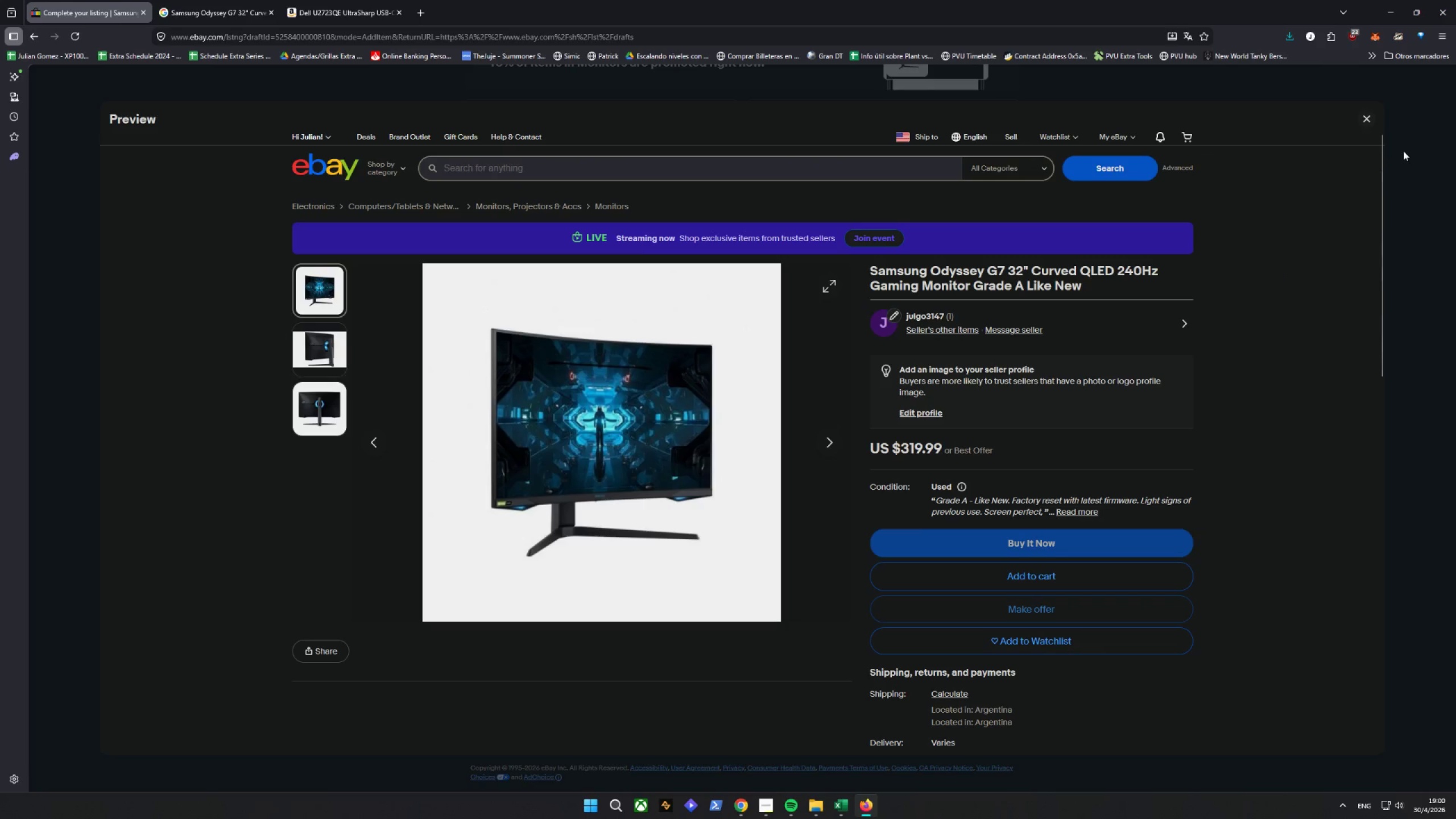 
left_click_drag(start_coordinate=[1381, 155], to_coordinate=[1375, 636])
 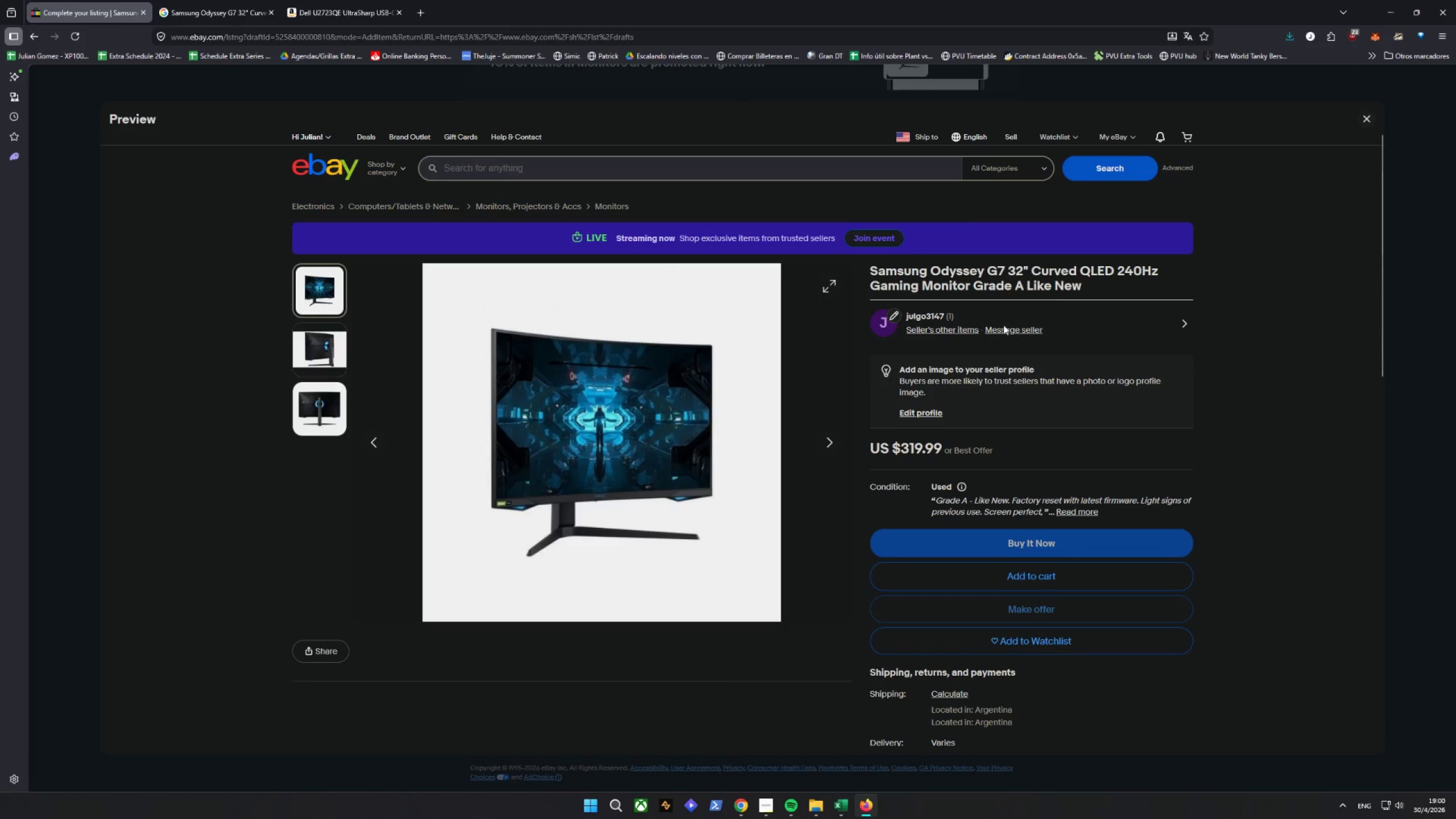 
left_click([1370, 110])
 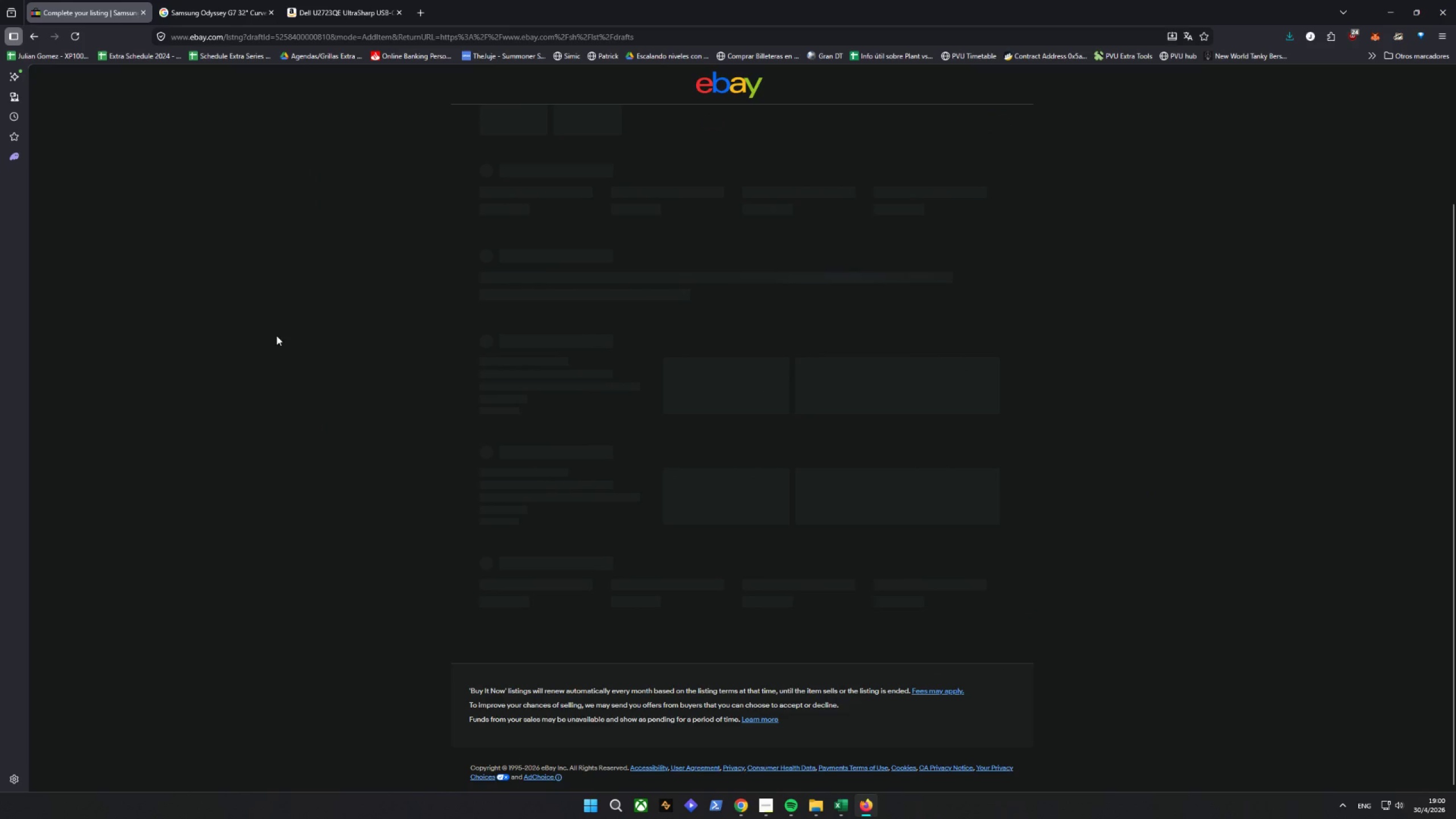 
mouse_move([267, 290])
 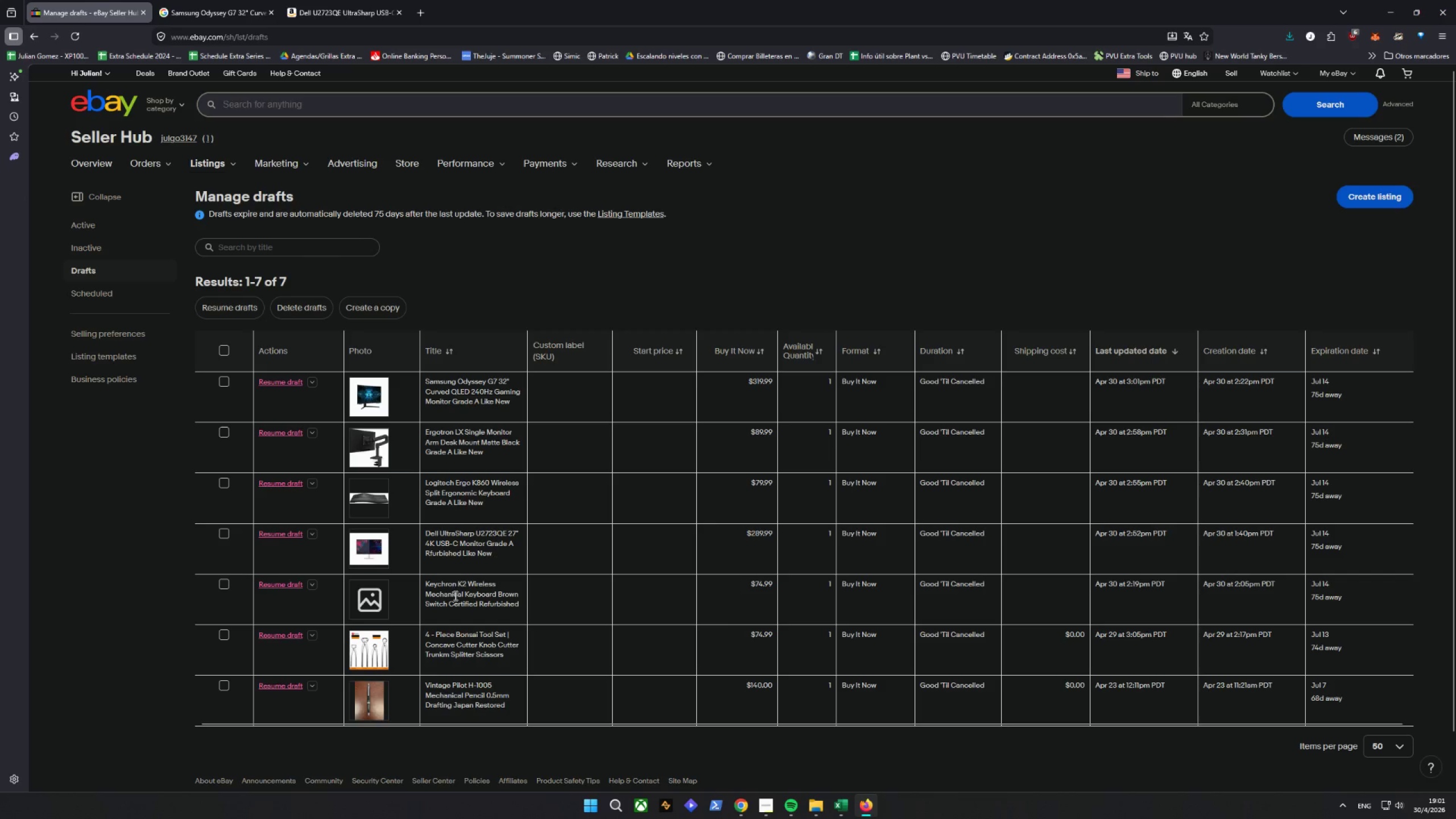 
left_click_drag(start_coordinate=[426, 582], to_coordinate=[447, 608])
 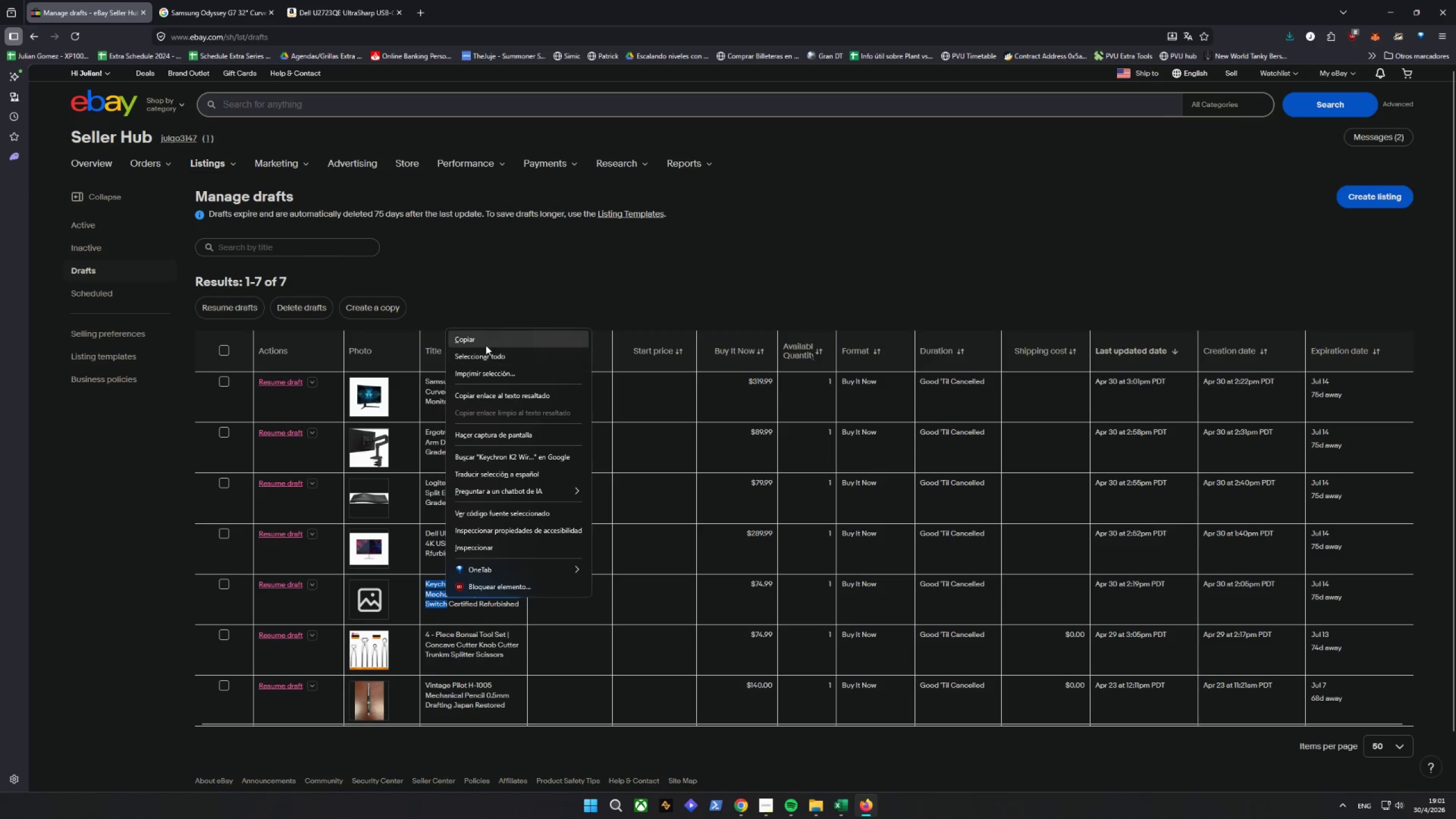 
left_click([485, 344])
 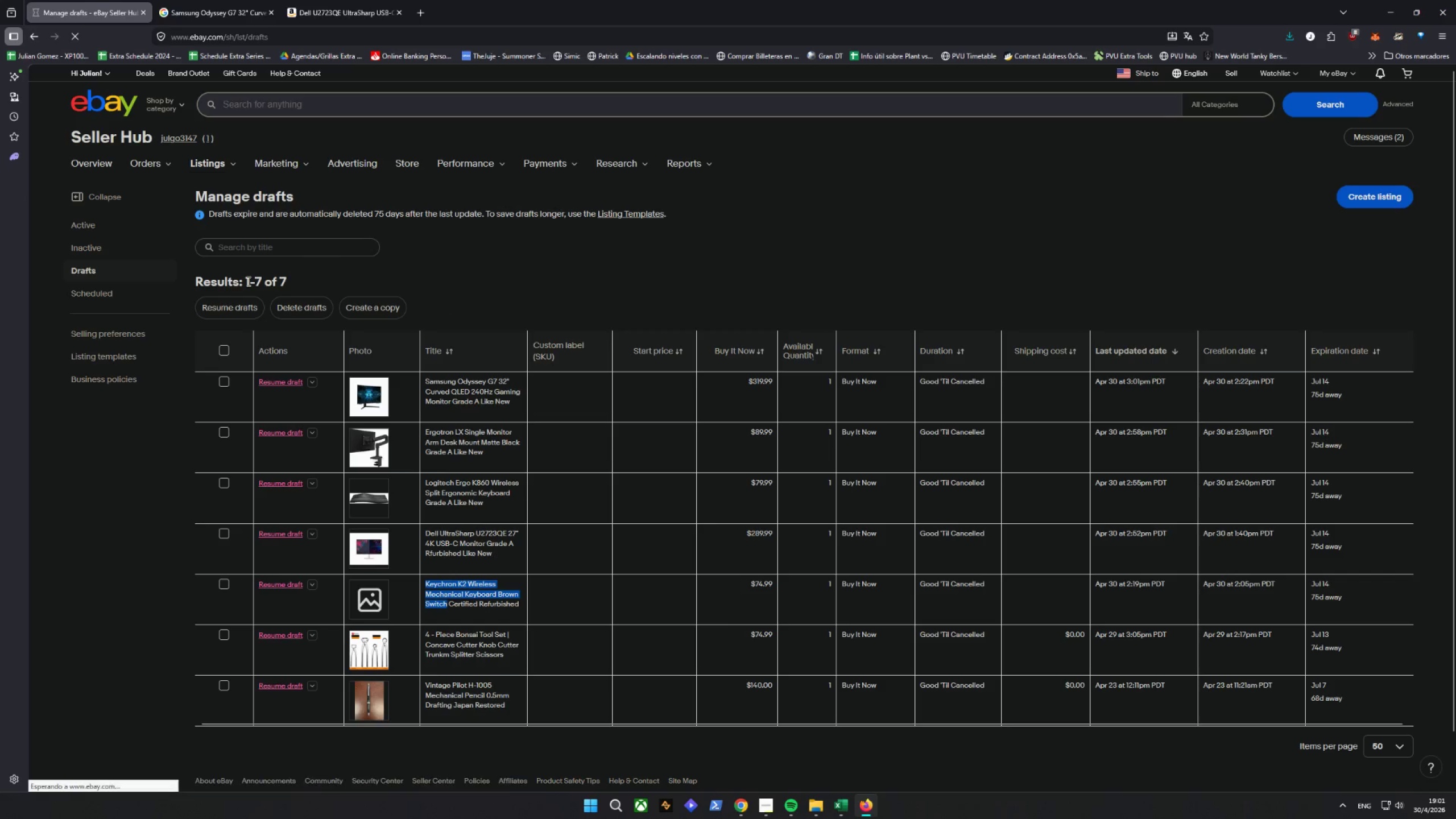 
left_click([172, 0])
 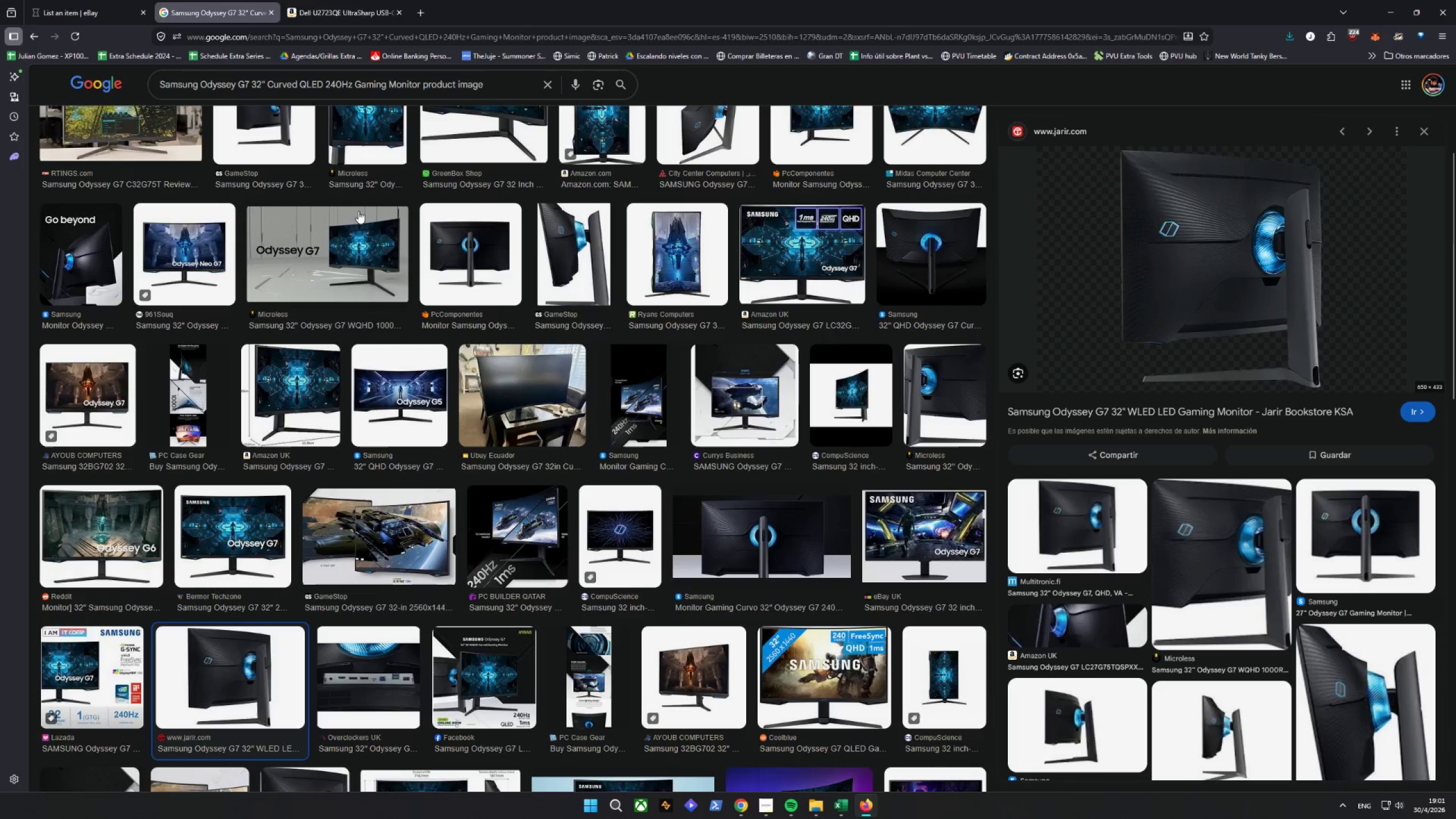 
scroll: coordinate [389, 265], scroll_direction: up, amount: 8.0
 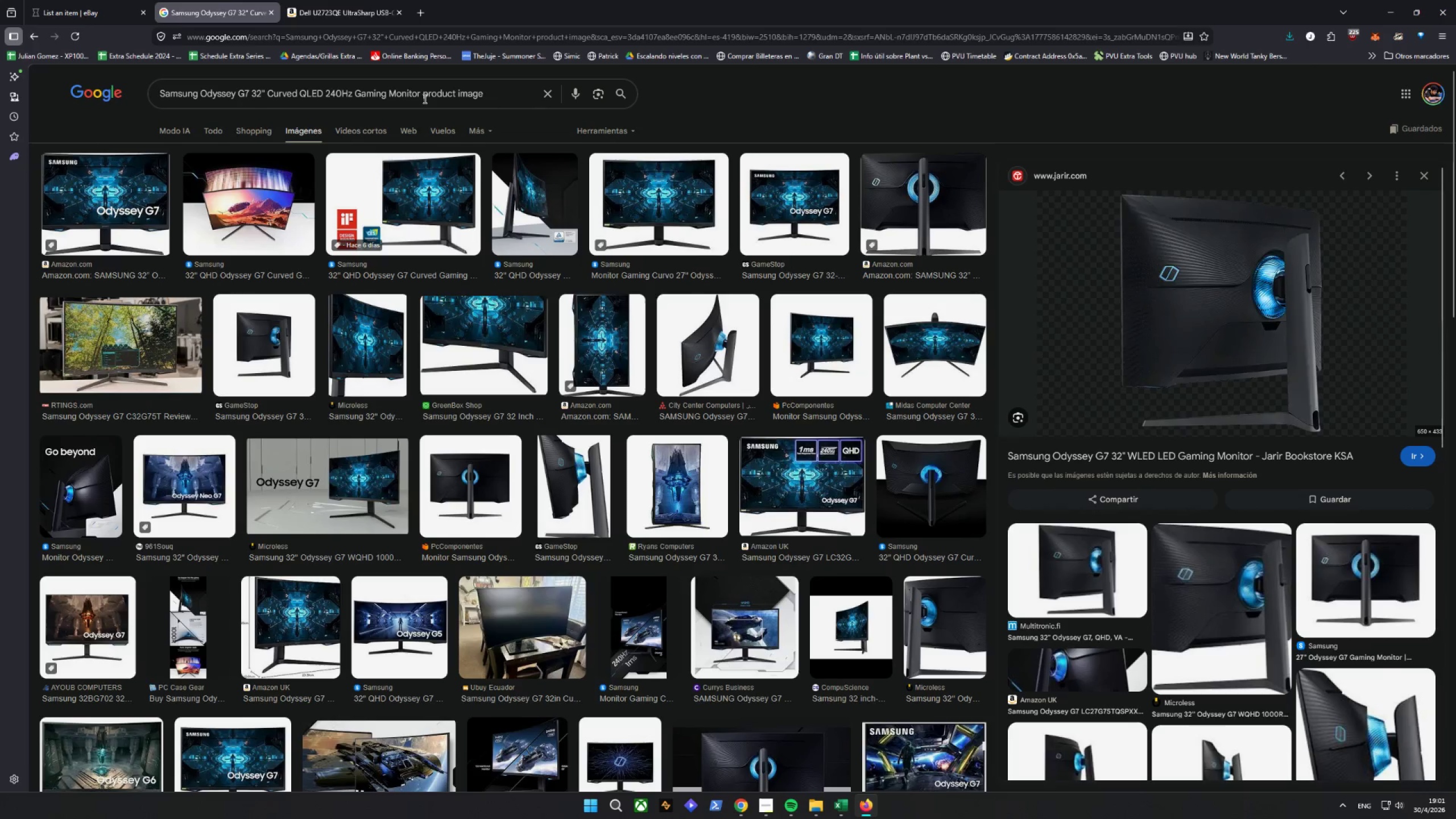 
left_click_drag(start_coordinate=[421, 96], to_coordinate=[55, 122])
 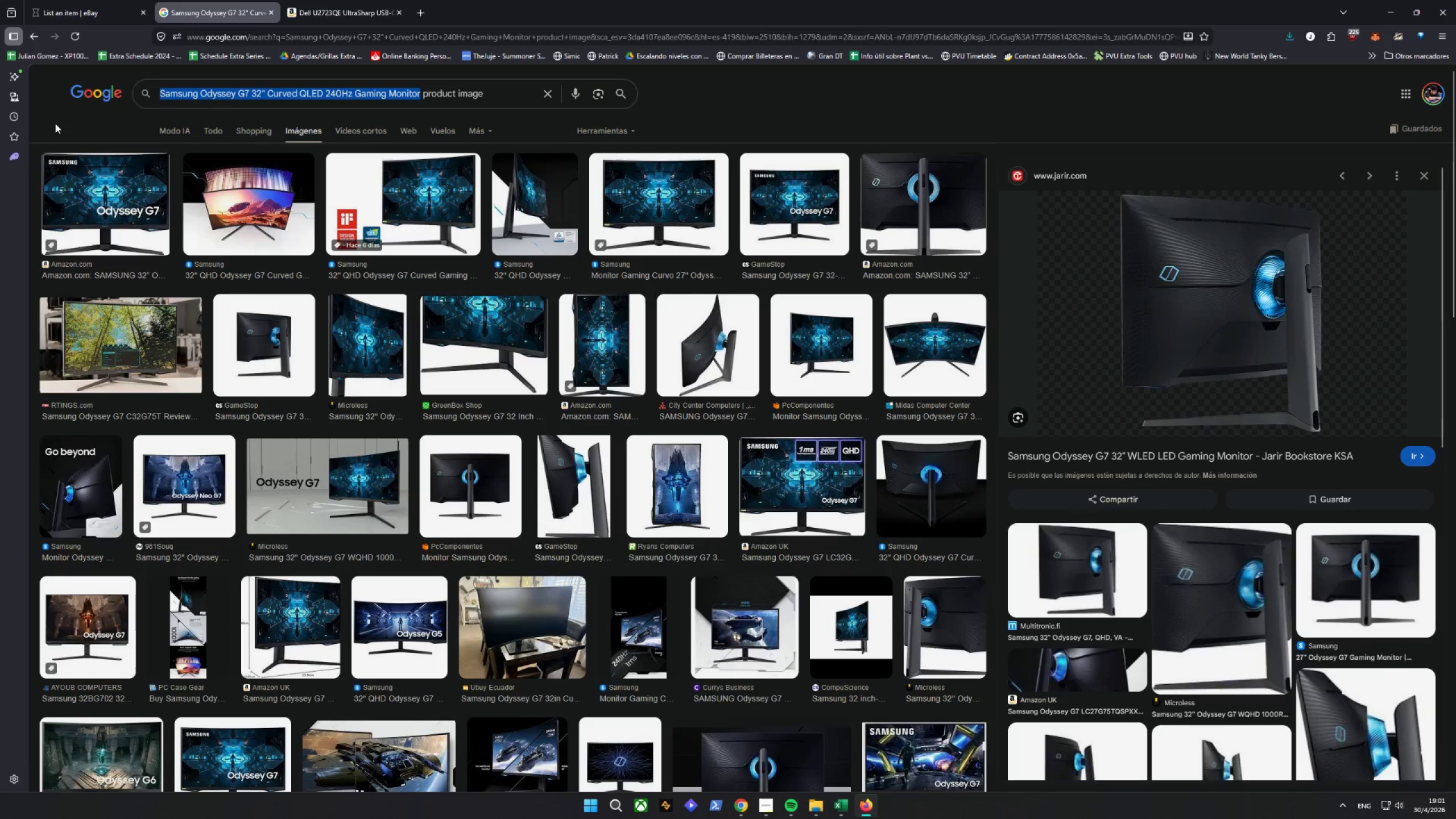 
hold_key(key=ControlLeft, duration=0.56)
 